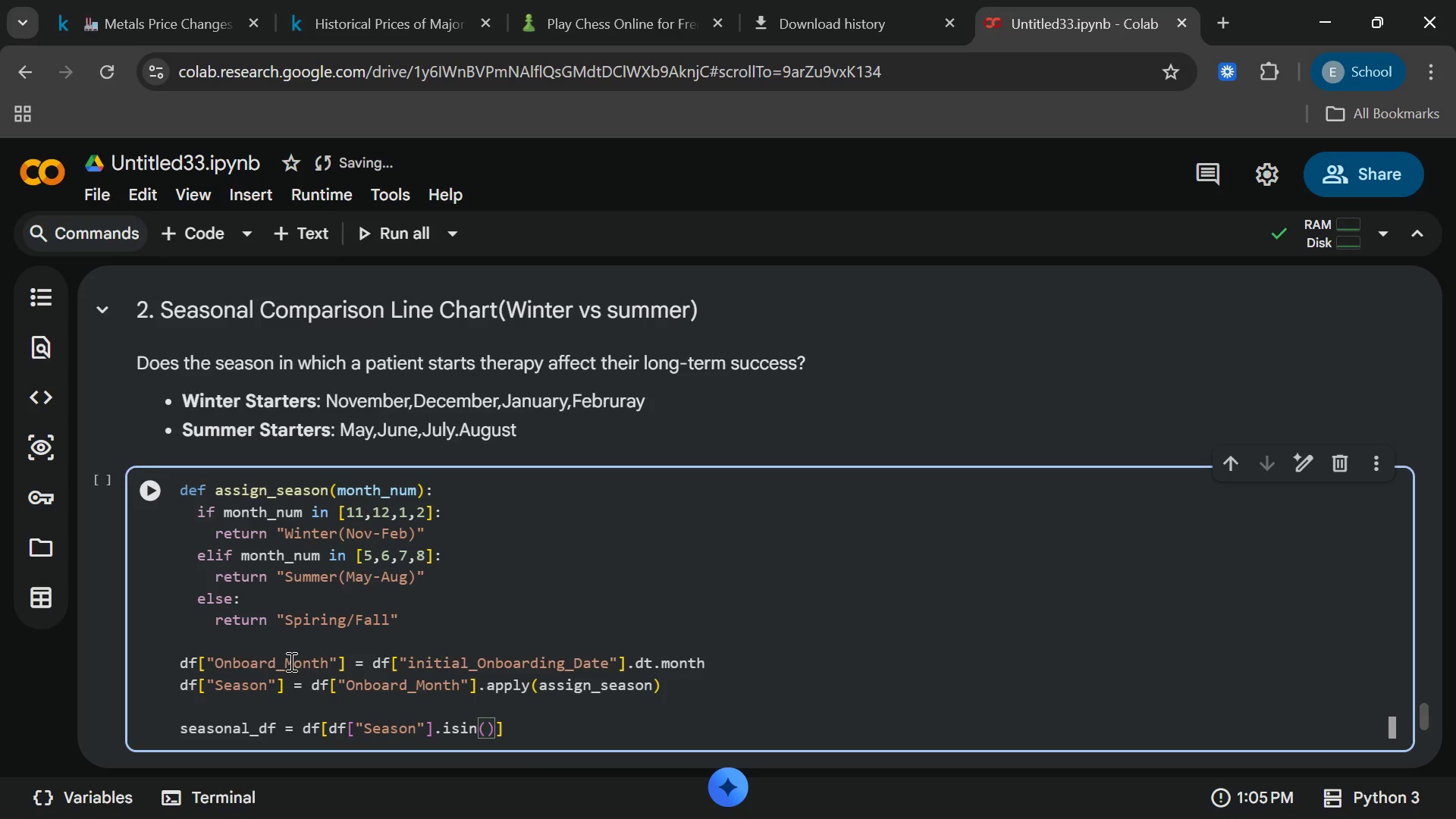 
hold_key(key=ShiftRight, duration=1.67)
 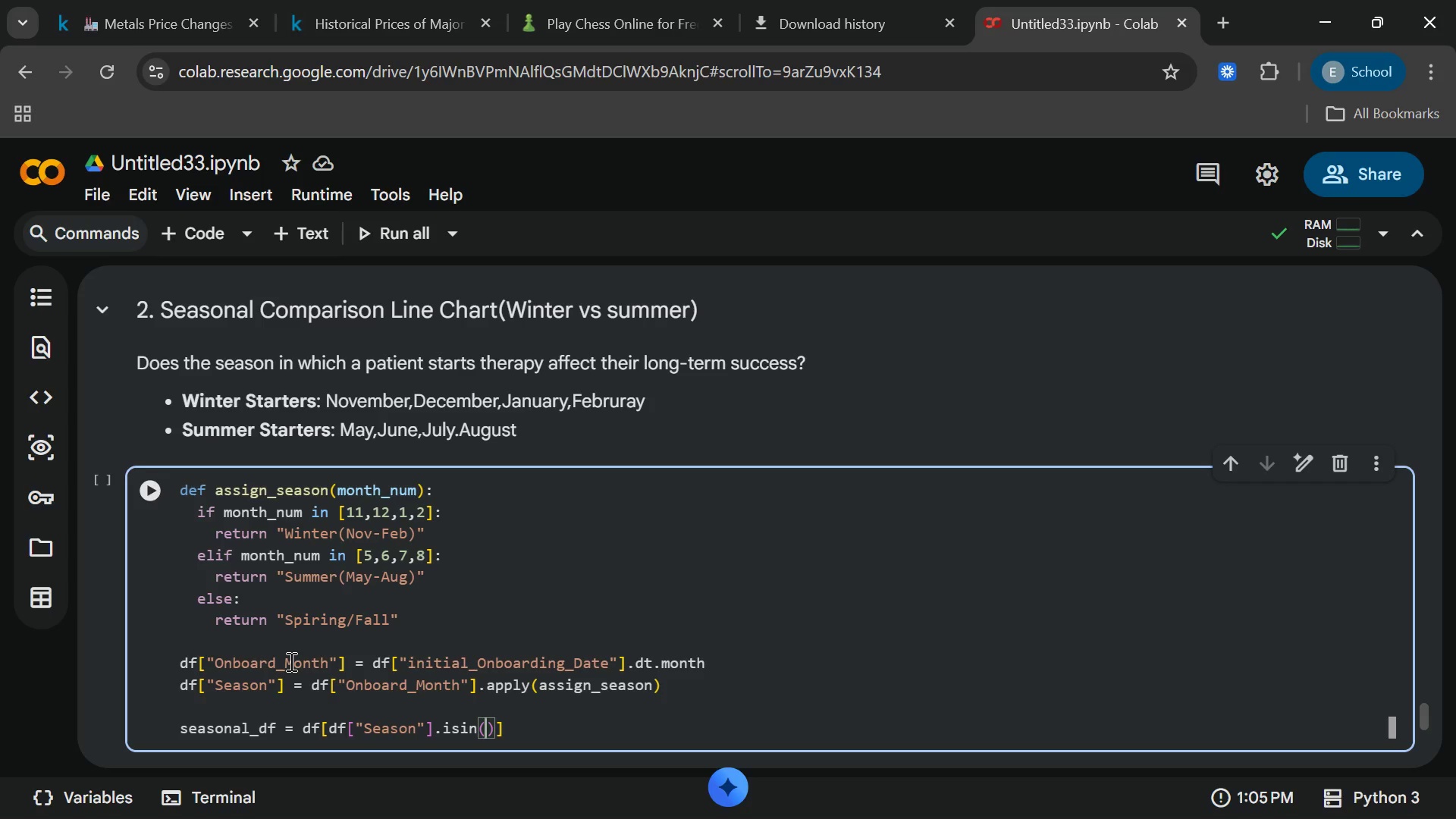 
type(["Winter(Nov-)
 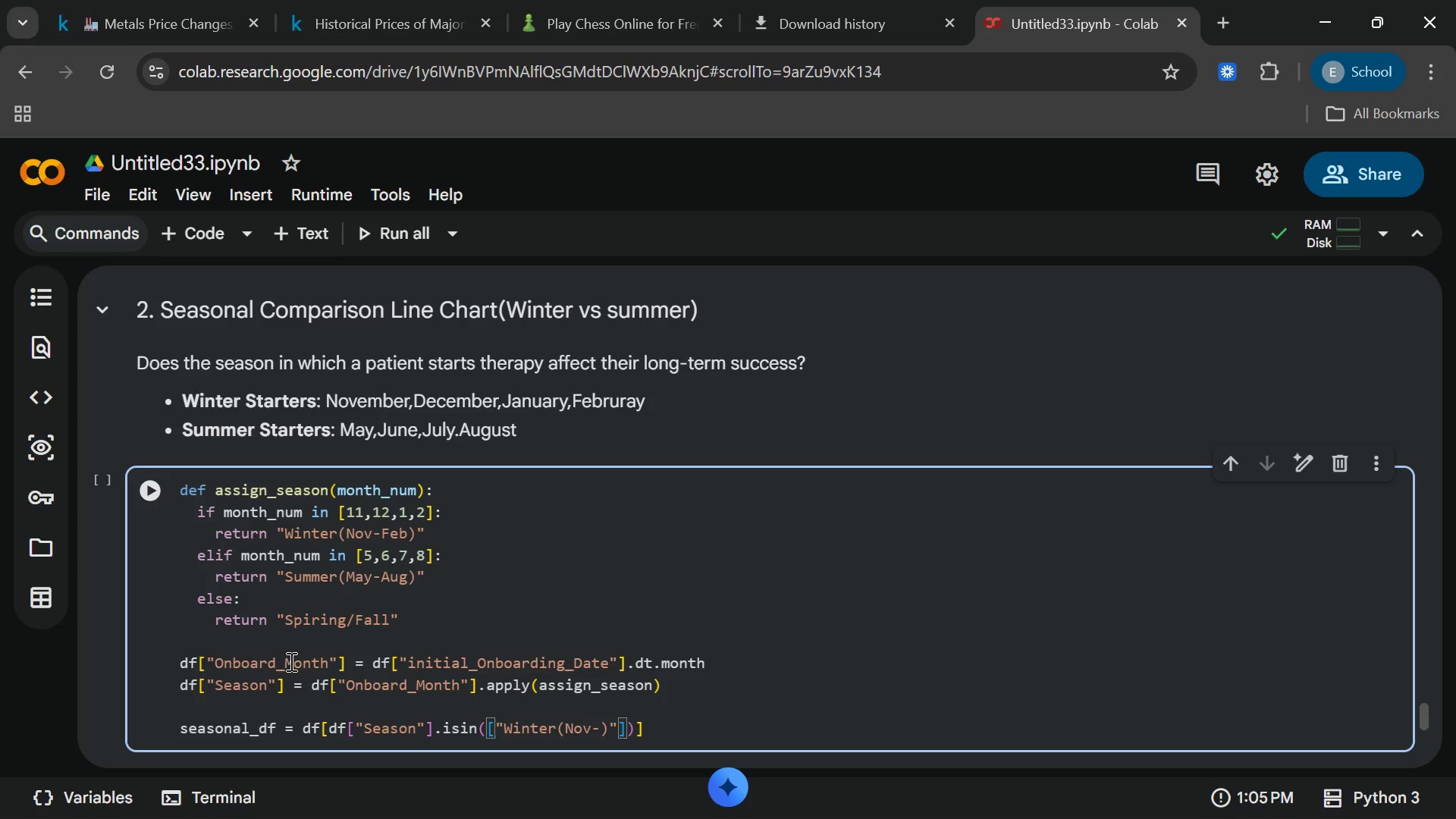 
wait(5.64)
 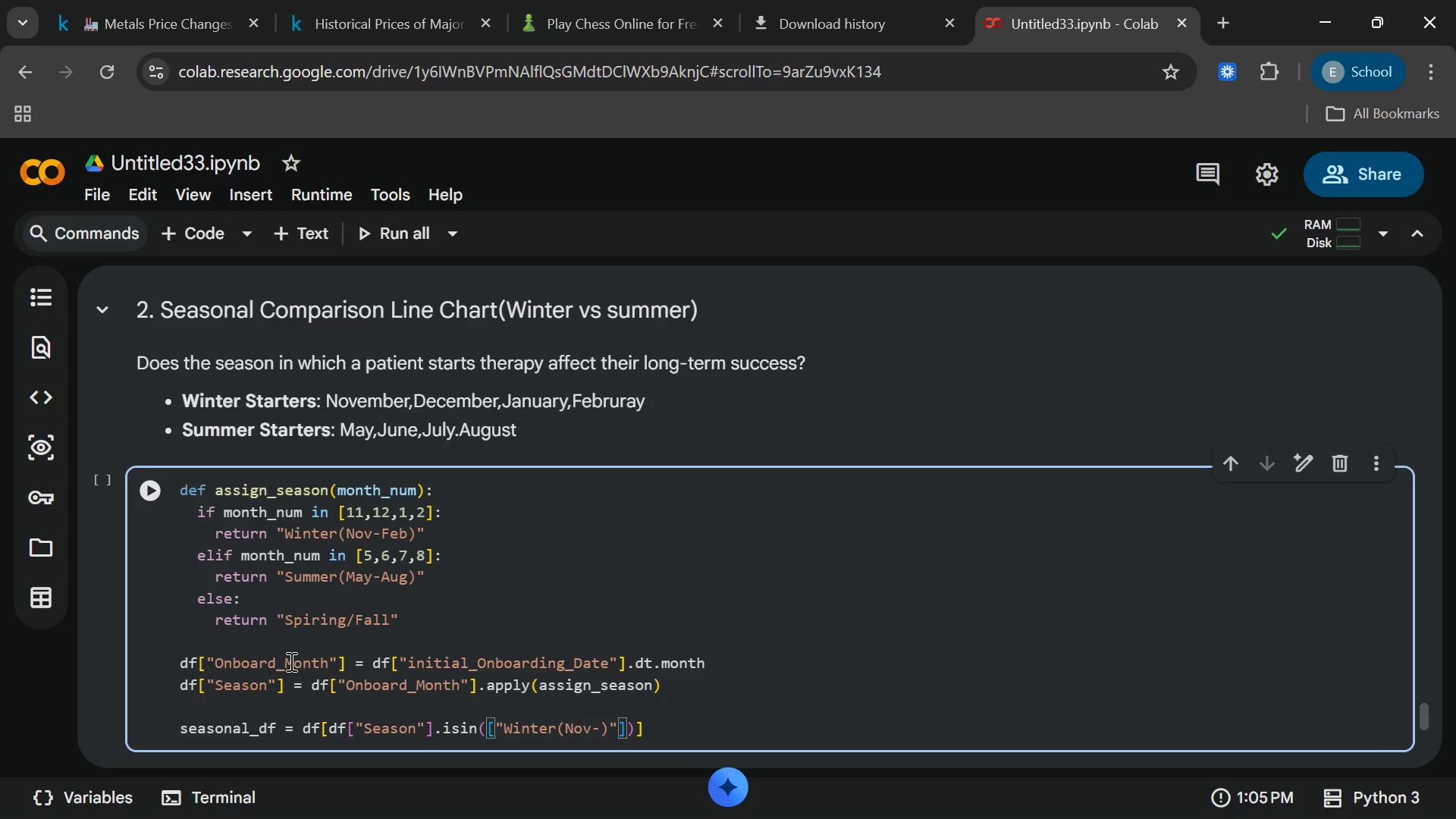 
type(G)
key(Backspace)
type(Feb)
 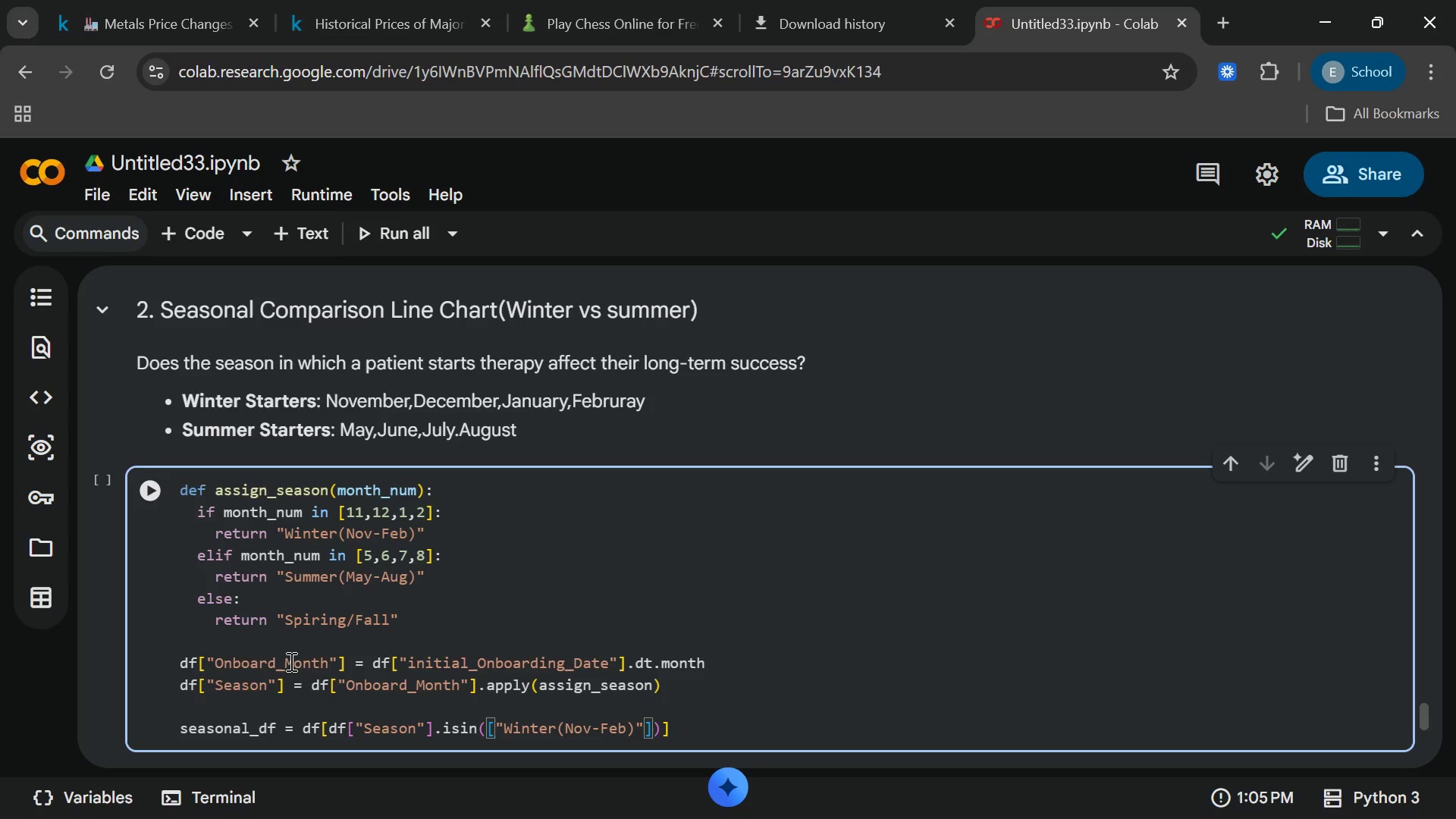 
key(ArrowRight)
 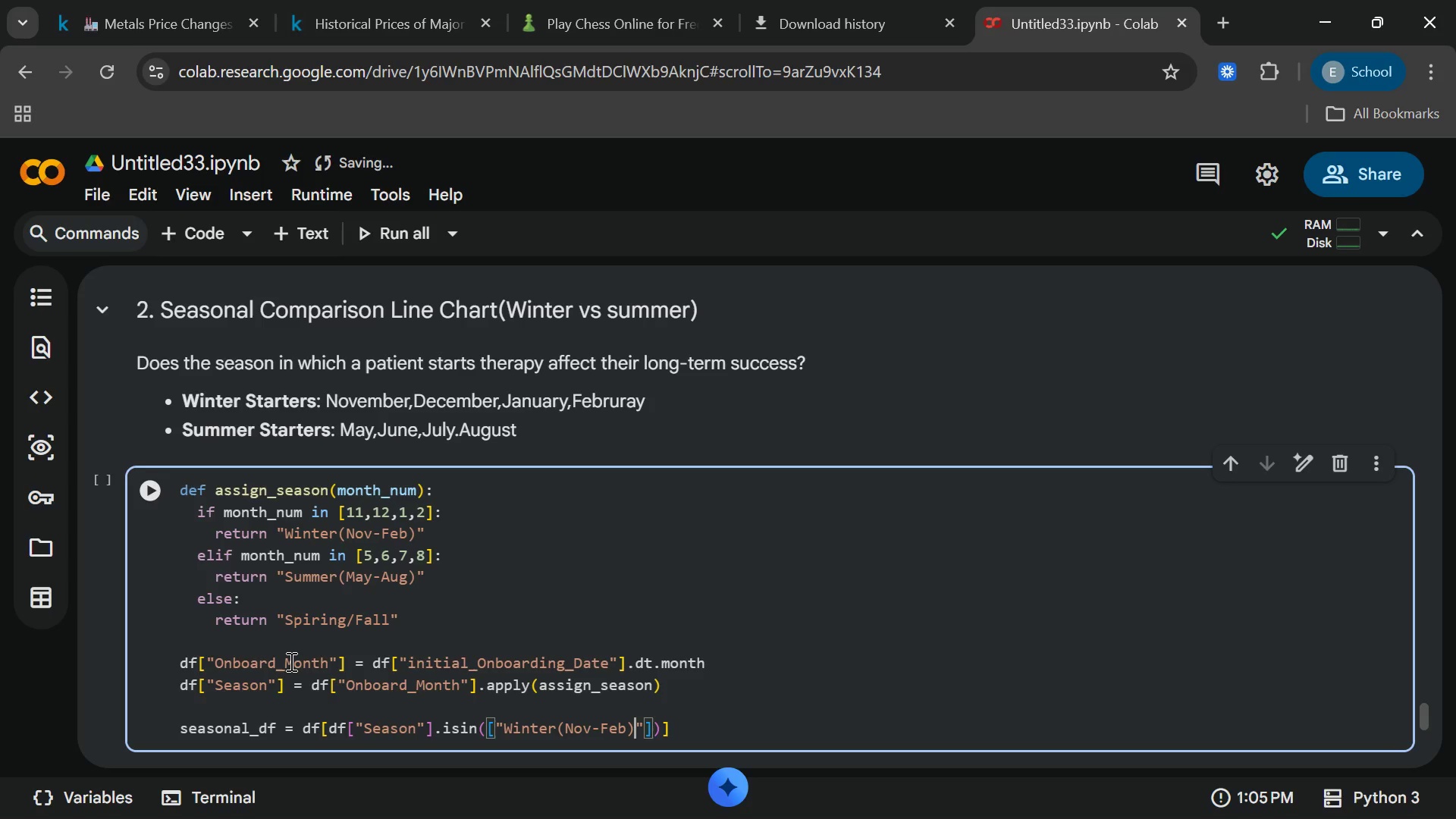 
key(ArrowRight)
 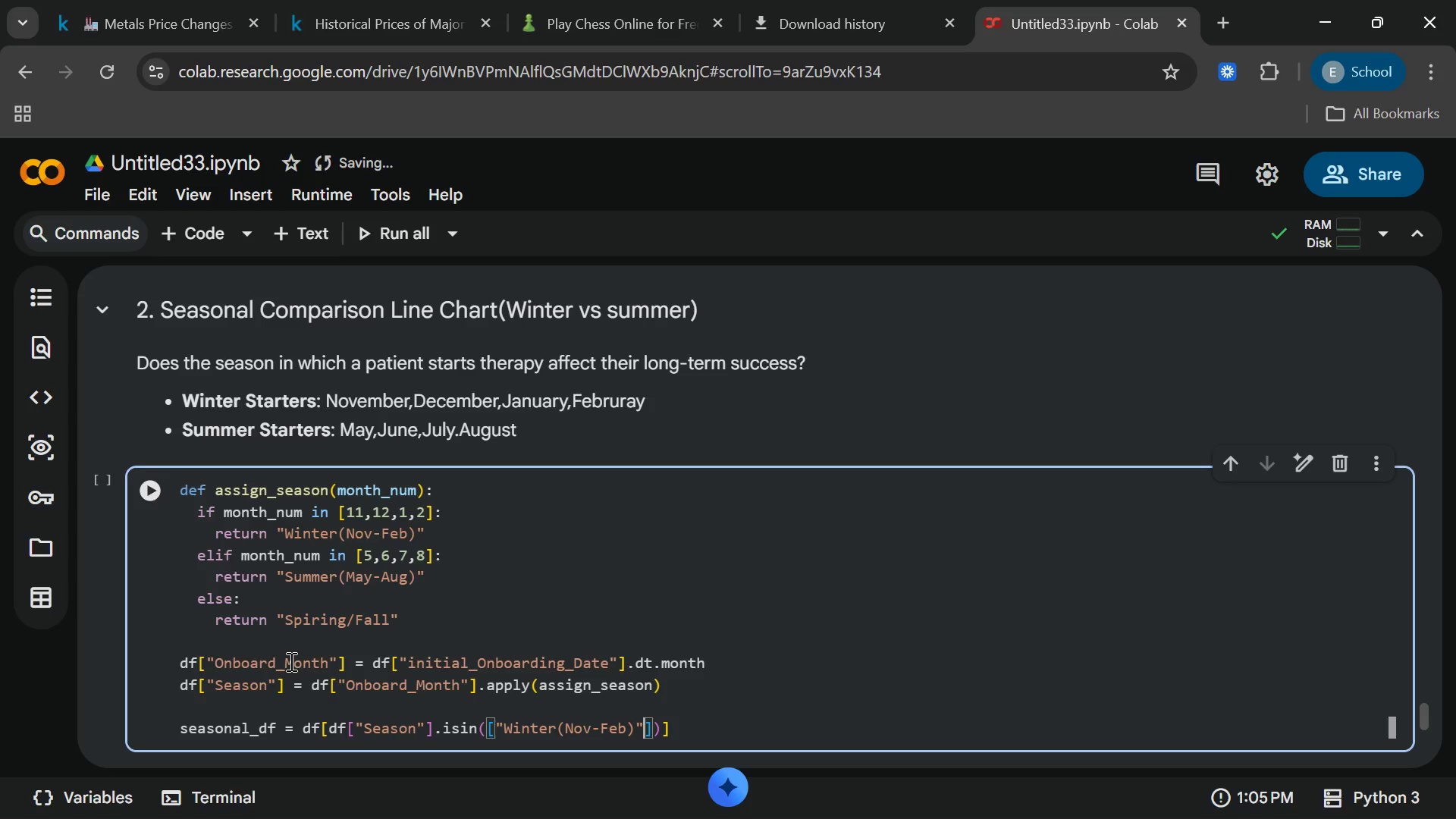 
type(,"Summer)
 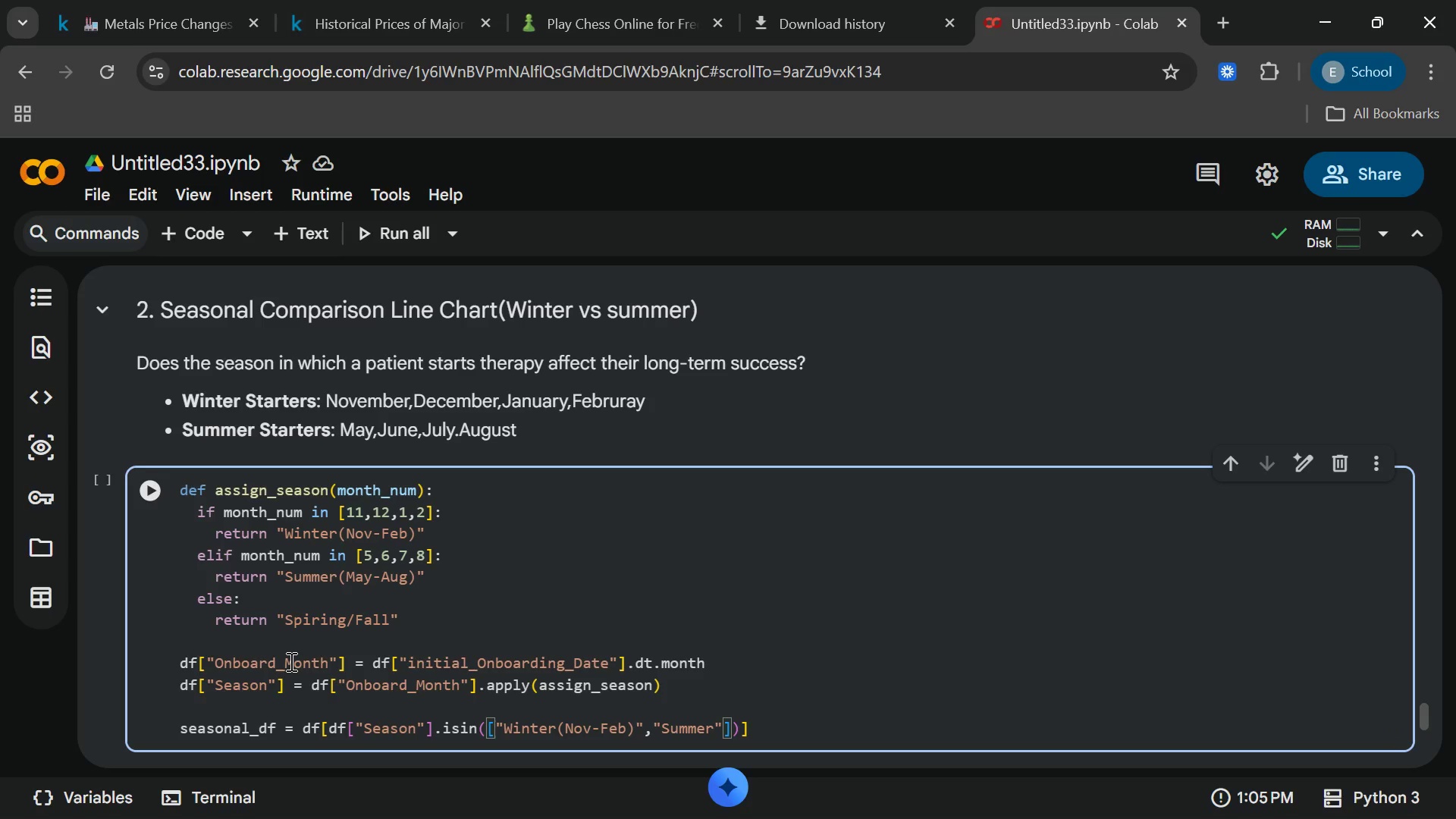 
type((MAy-)
key(Backspace)
key(Backspace)
key(Backspace)
type(ay-Aug[End])
 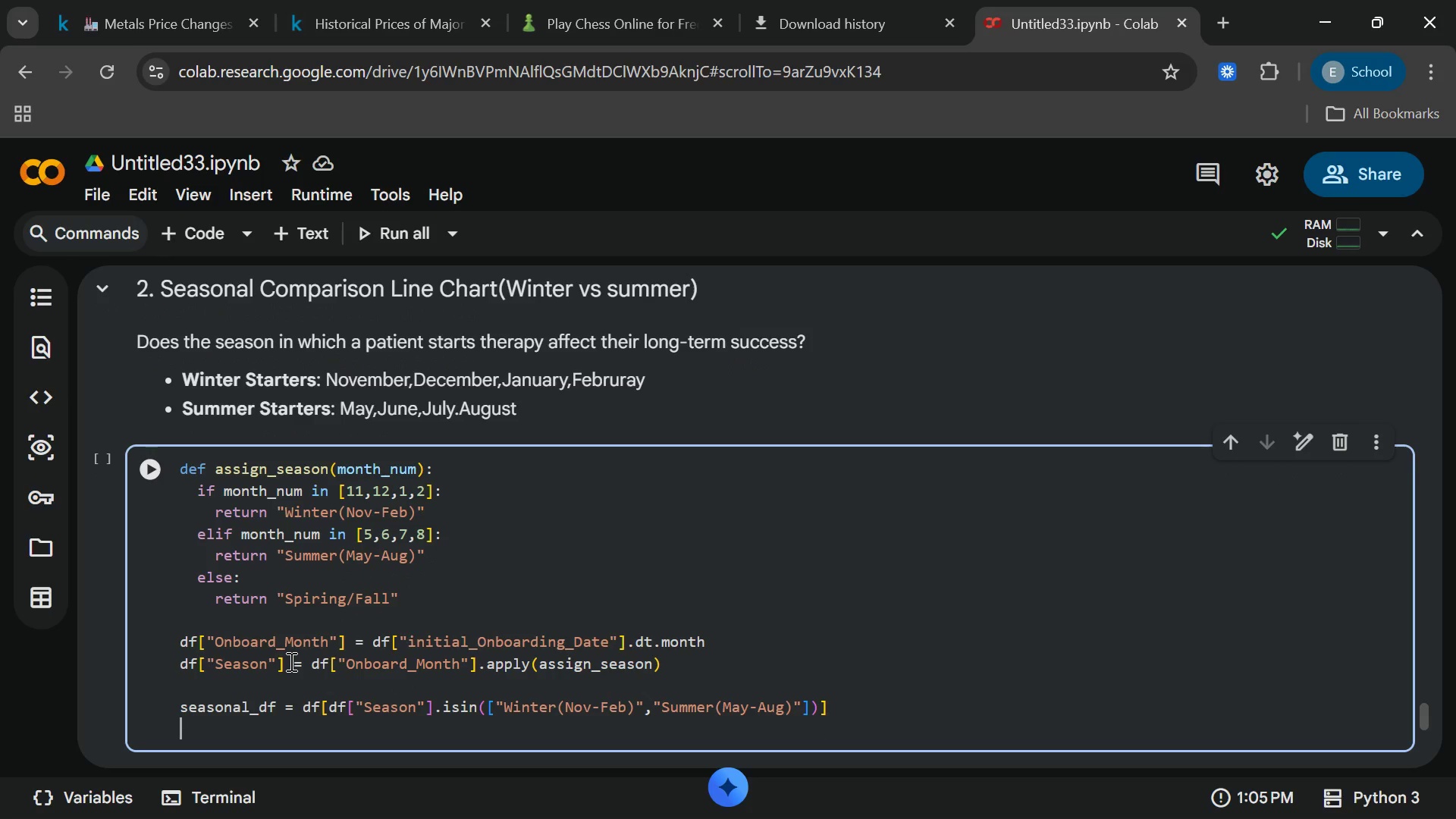 
 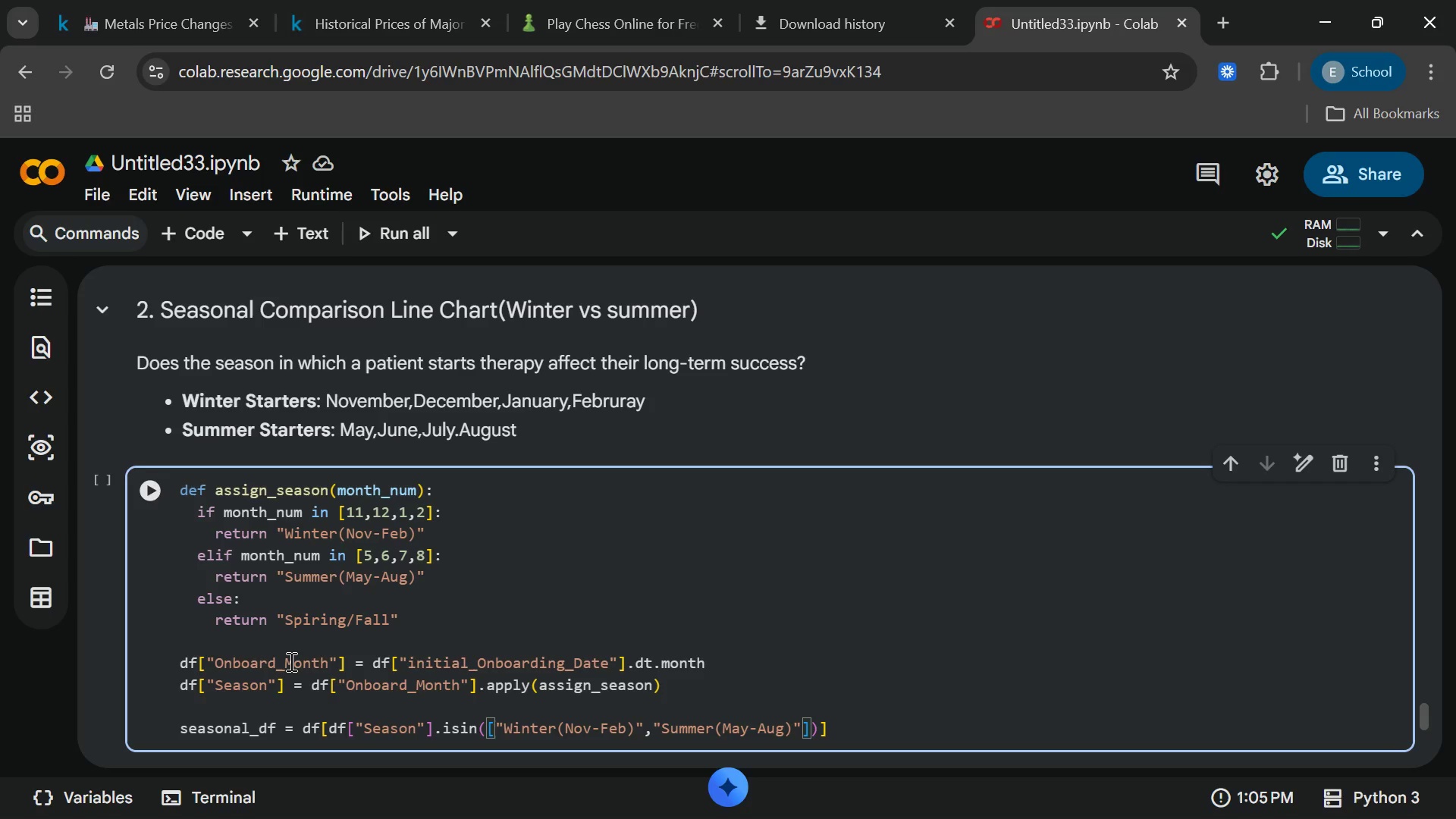 
key(Enter)
 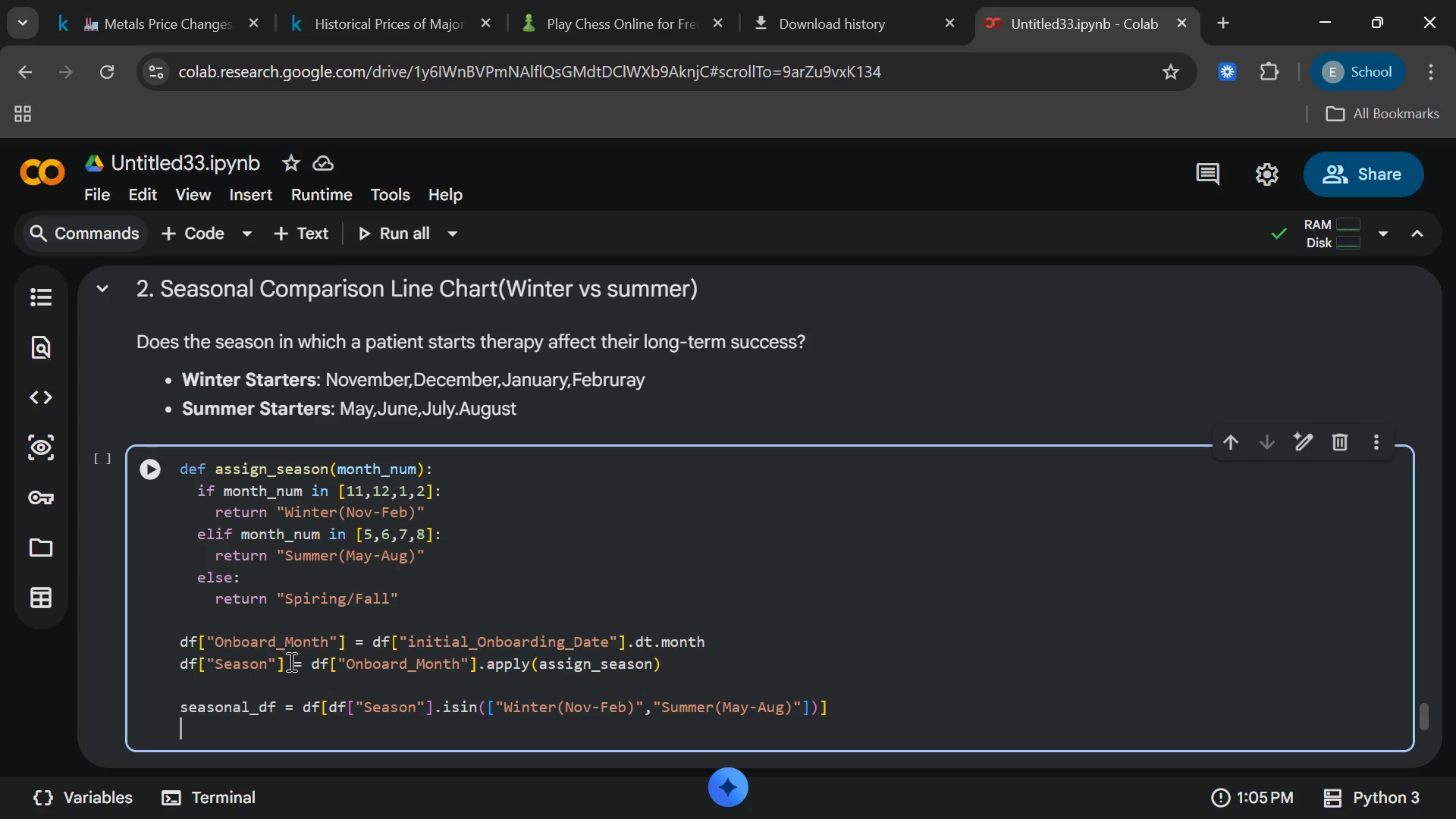 
key(Enter)
 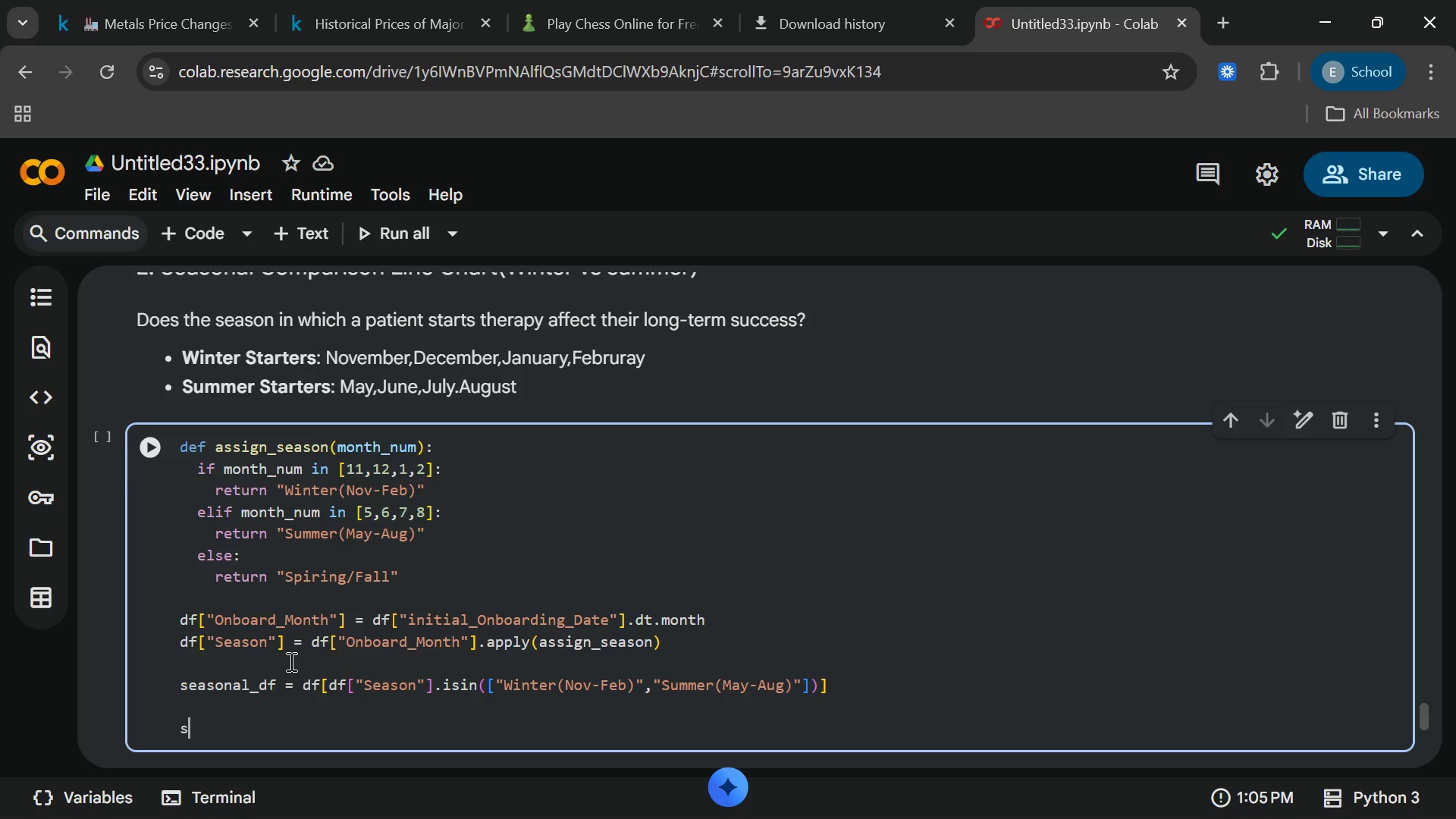 
type(seasonal)
 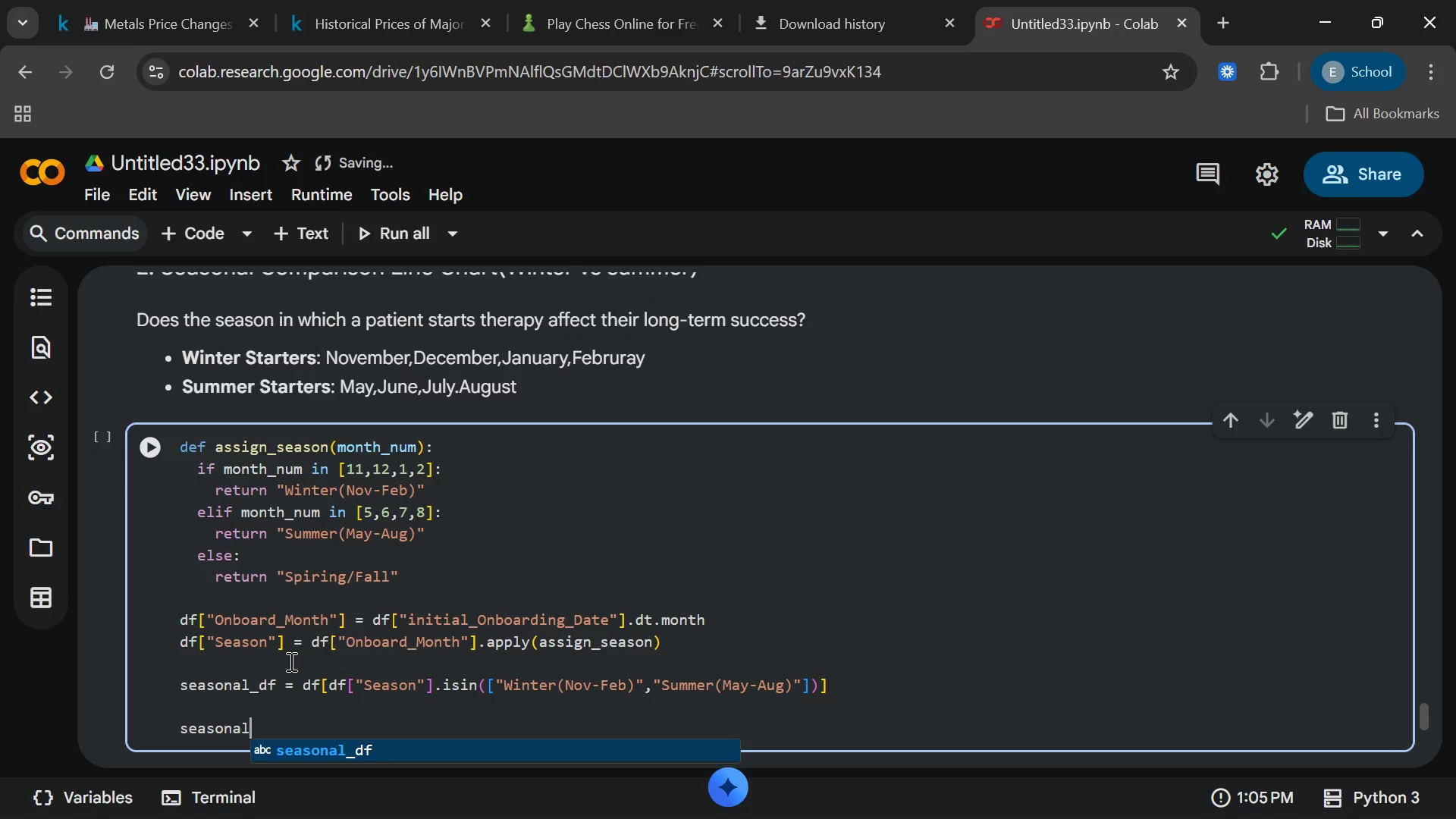 
wait(6.86)
 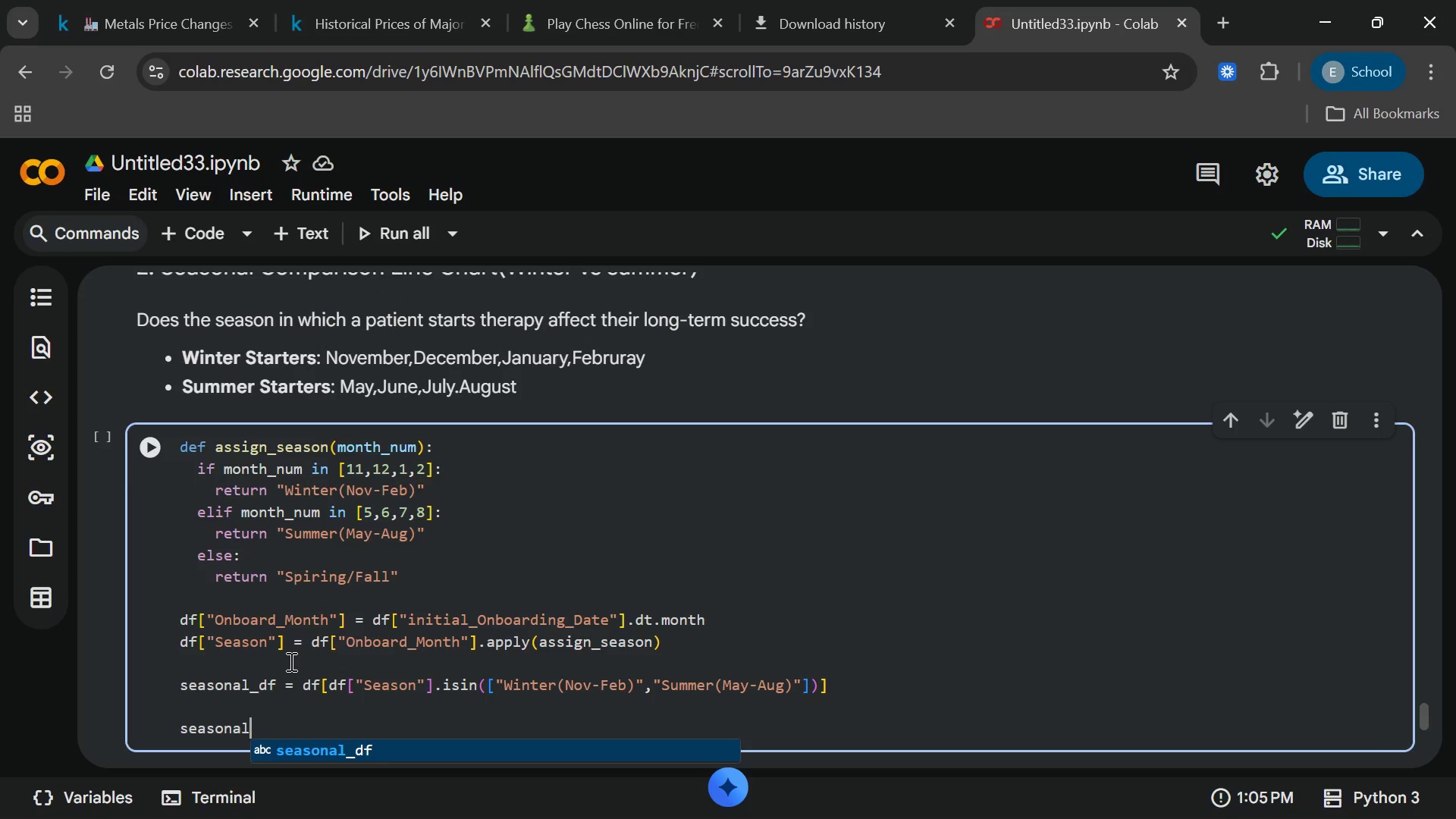 
type(_cohort)
 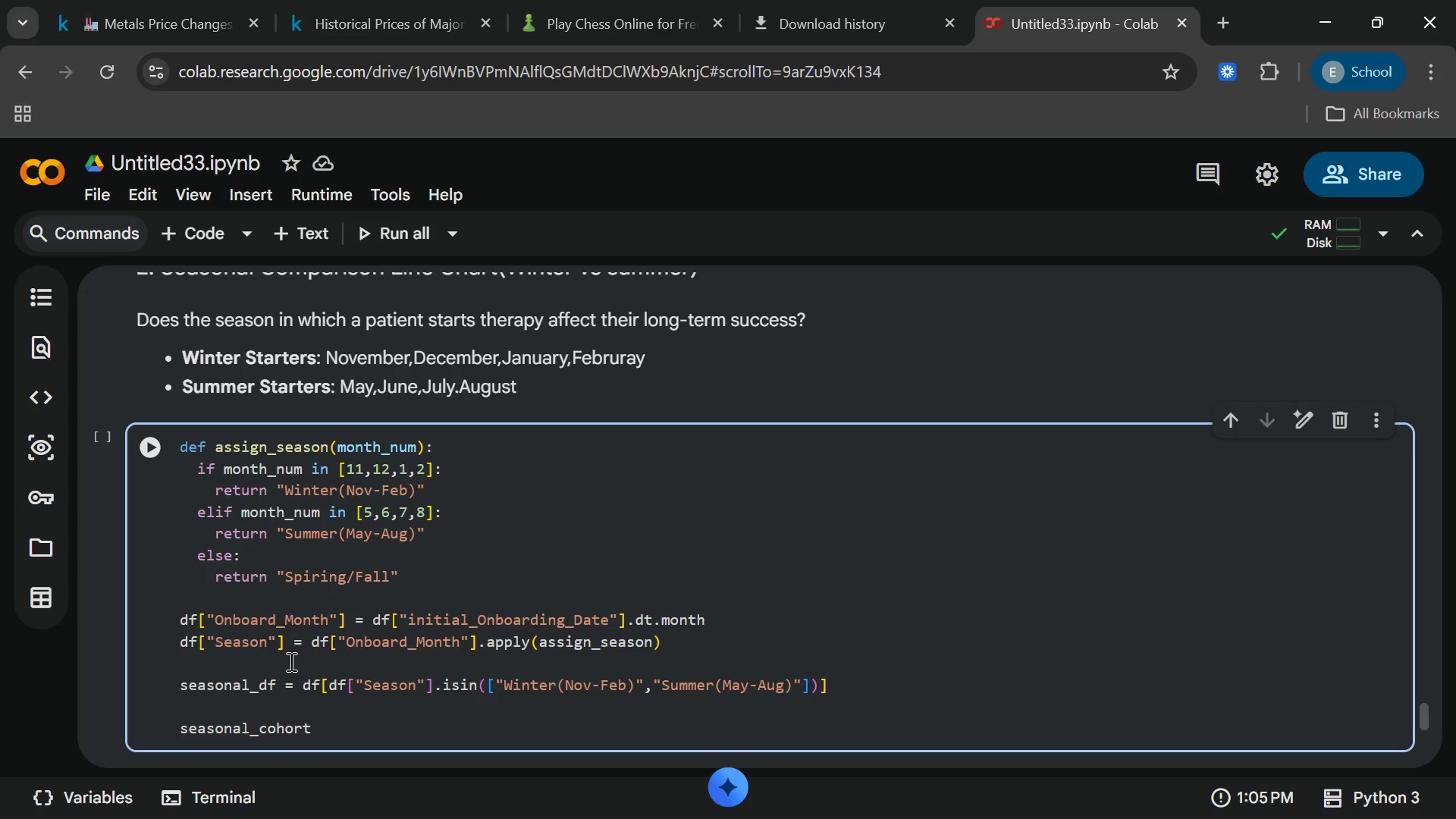 
wait(7.47)
 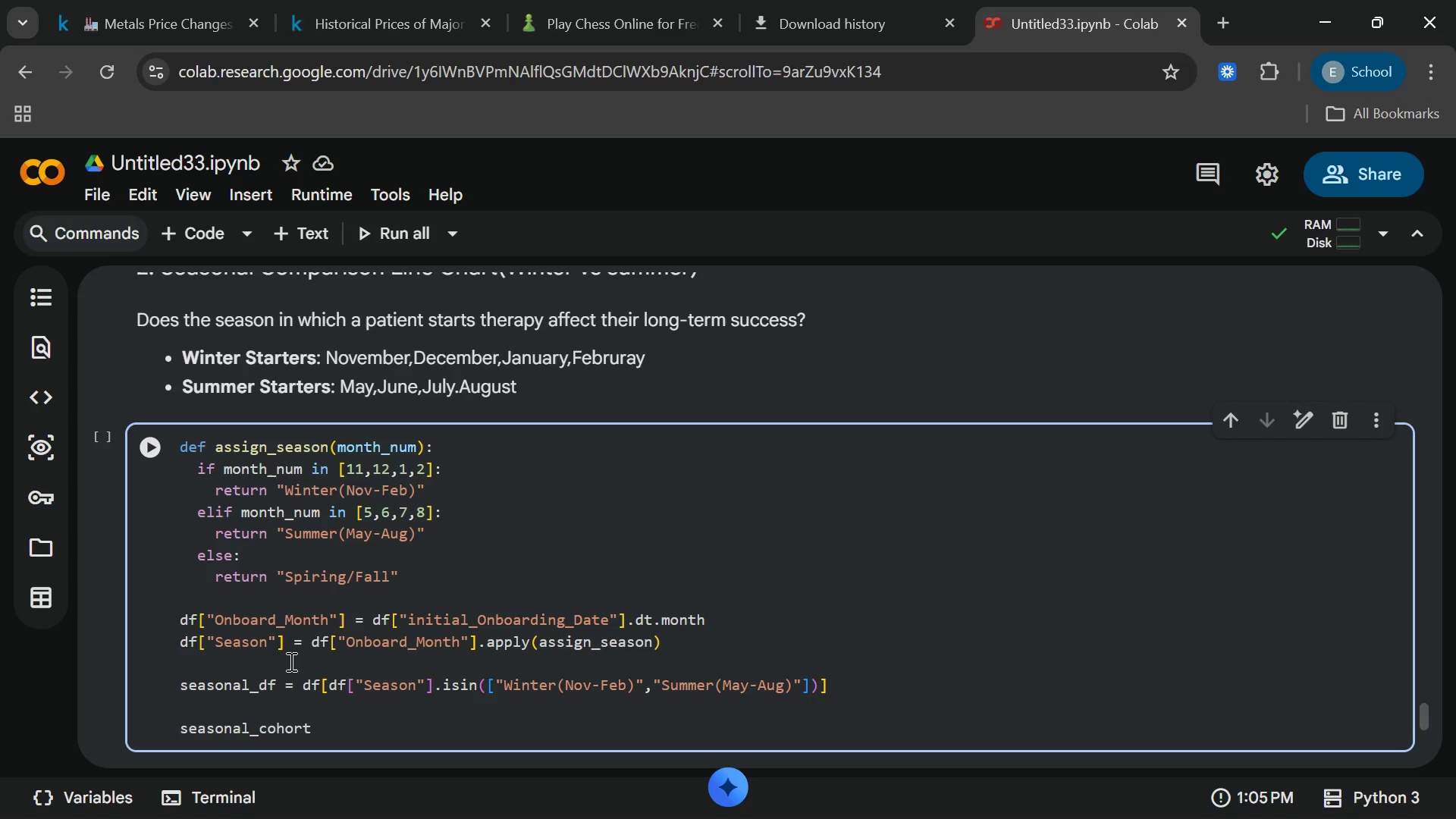 
type( = seasonaal)
key(Backspace)
key(Backspace)
type(l_df.groupby(["Season)
 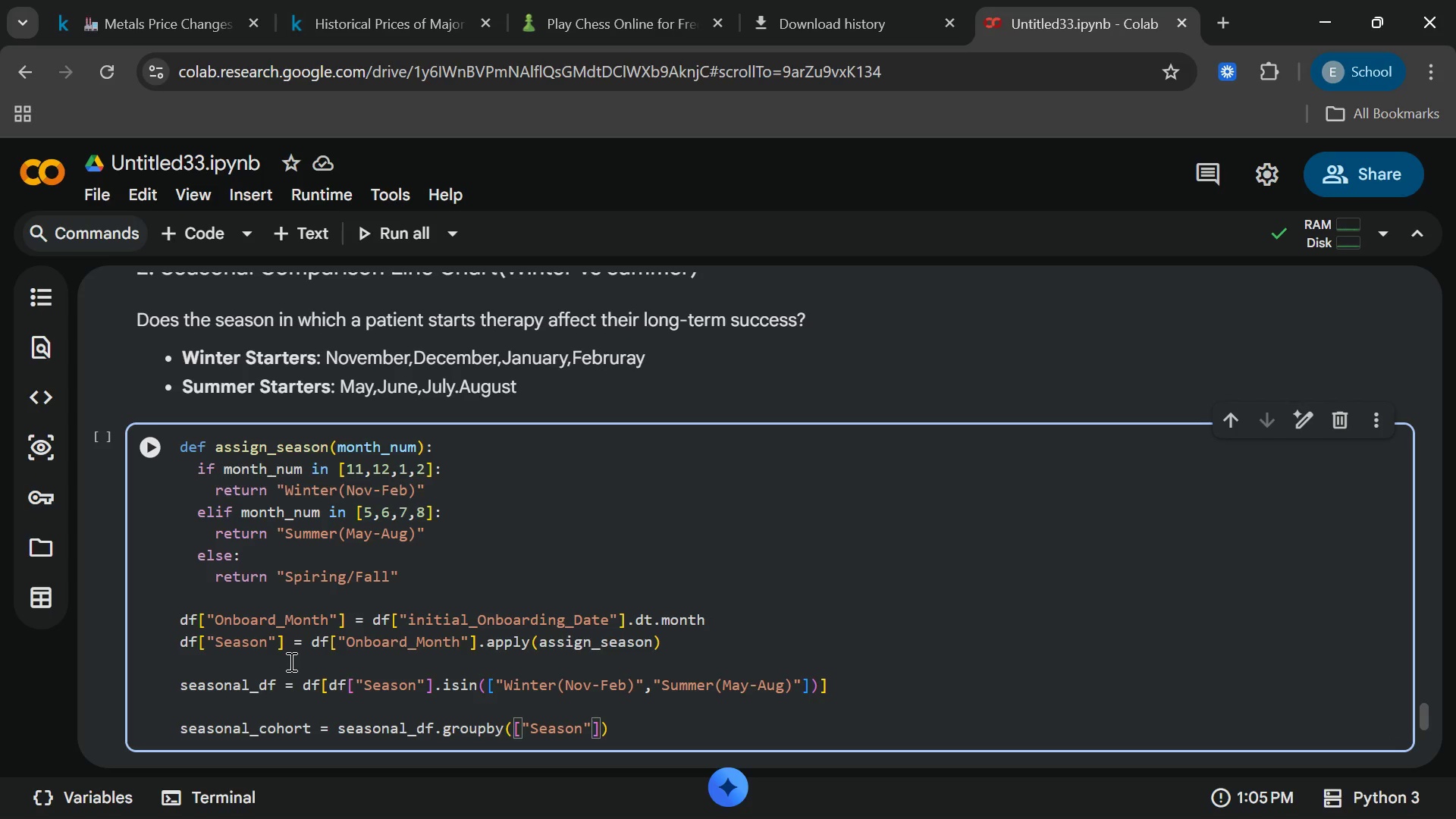 
key(ArrowRight)
 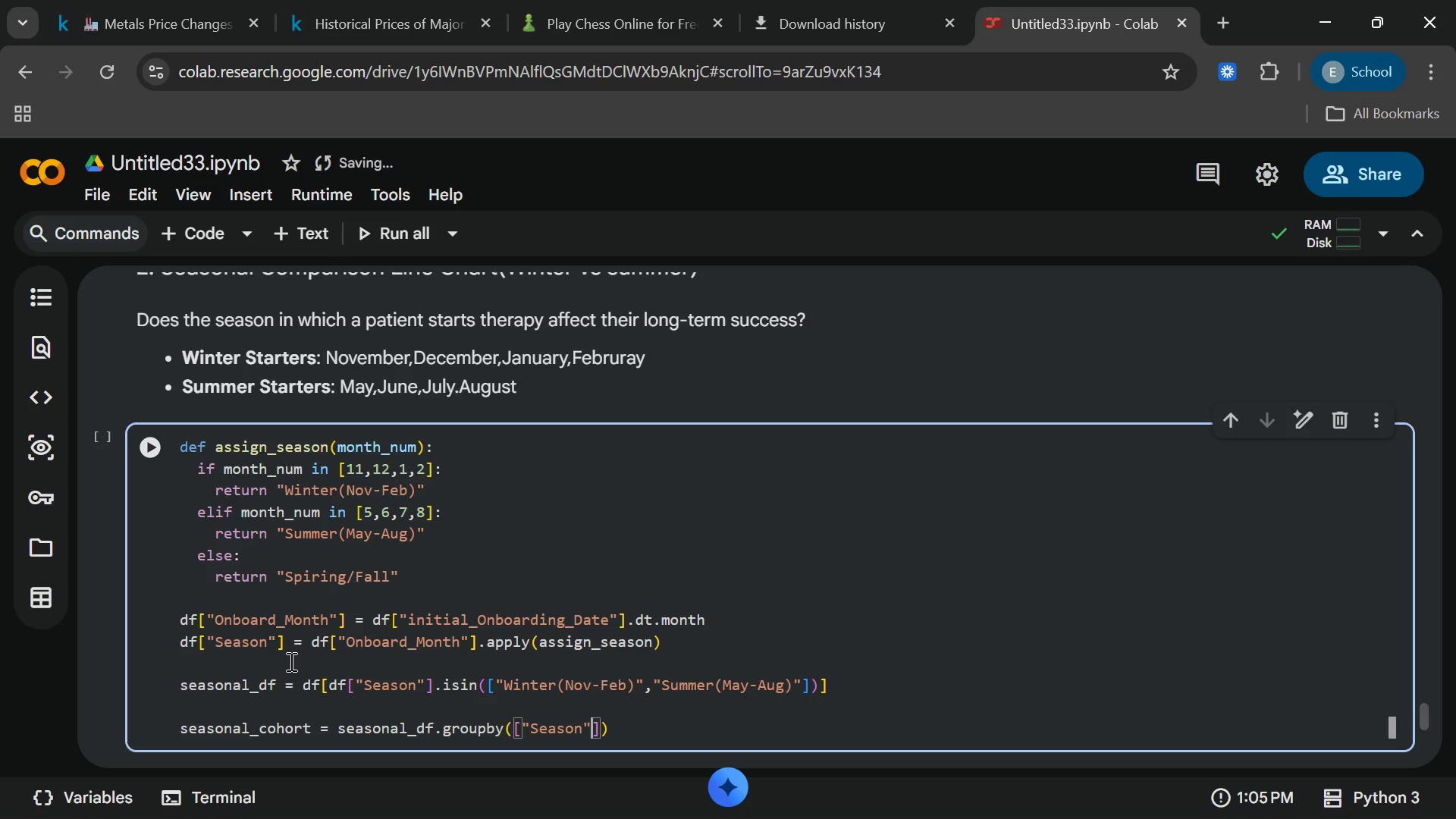 
type(,Month)
key(Backspace)
key(Backspace)
key(Backspace)
key(Backspace)
key(Backspace)
type("Month)
 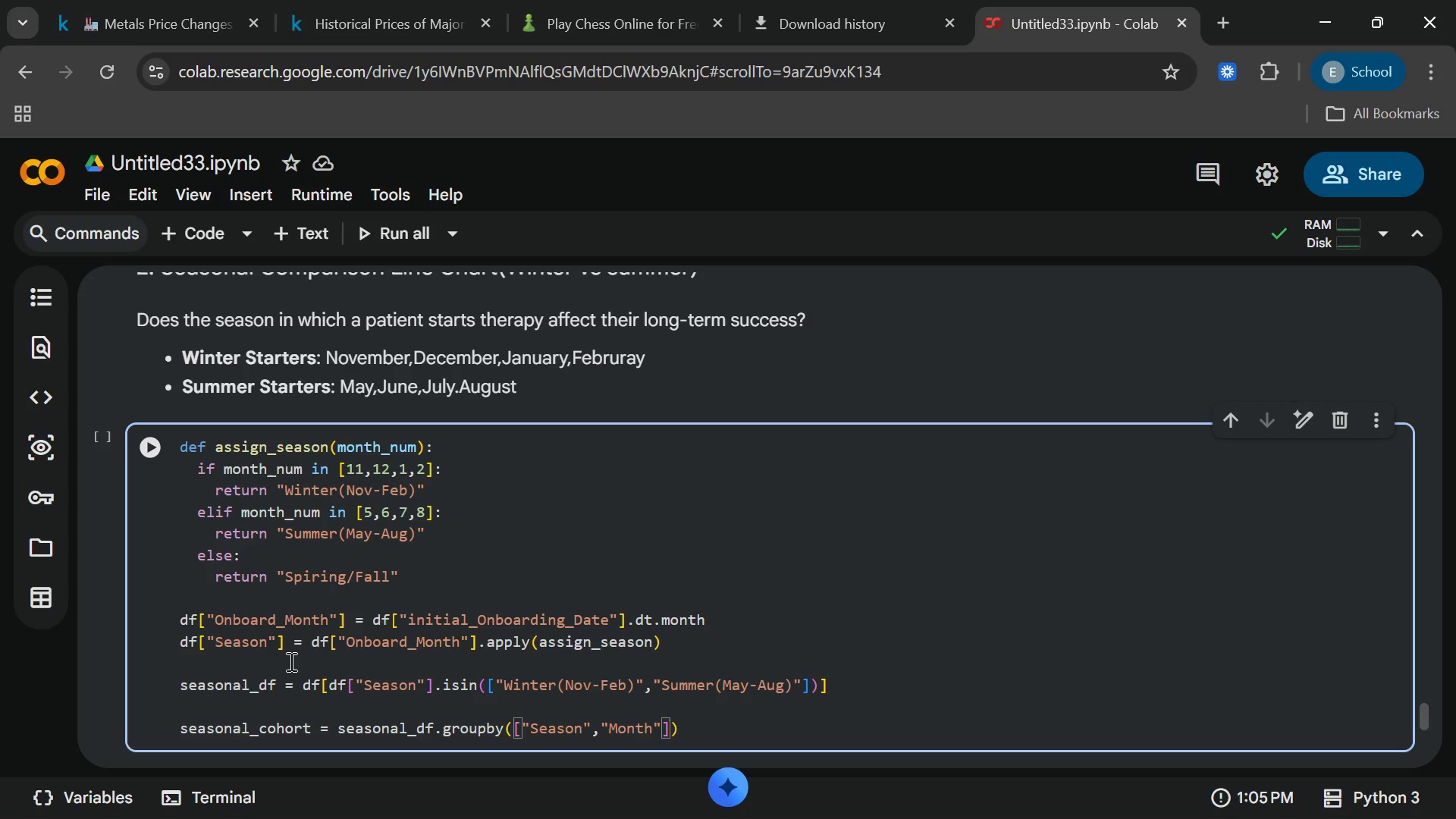 
key(S)
 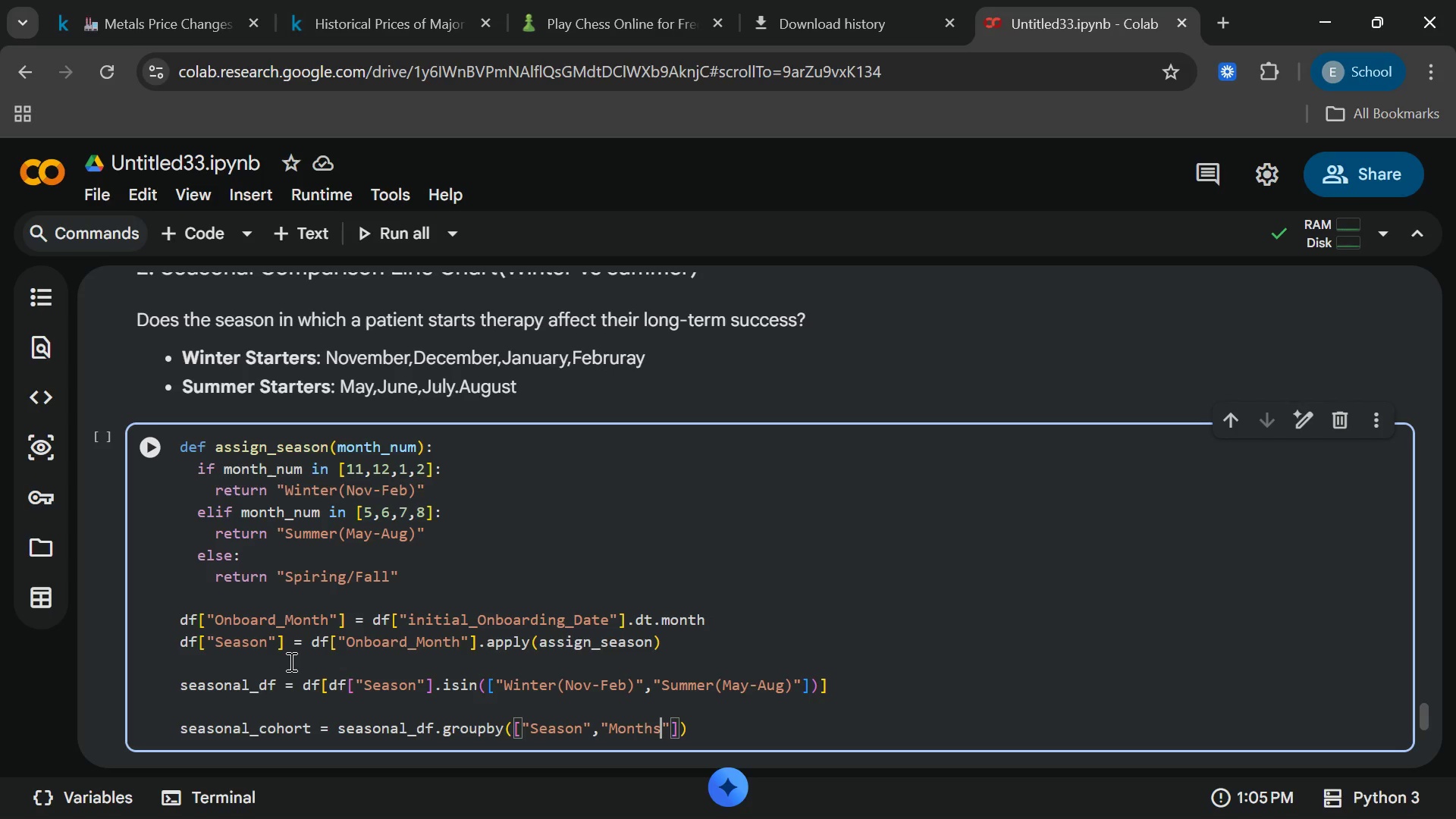 
key(Shift+Minus)
 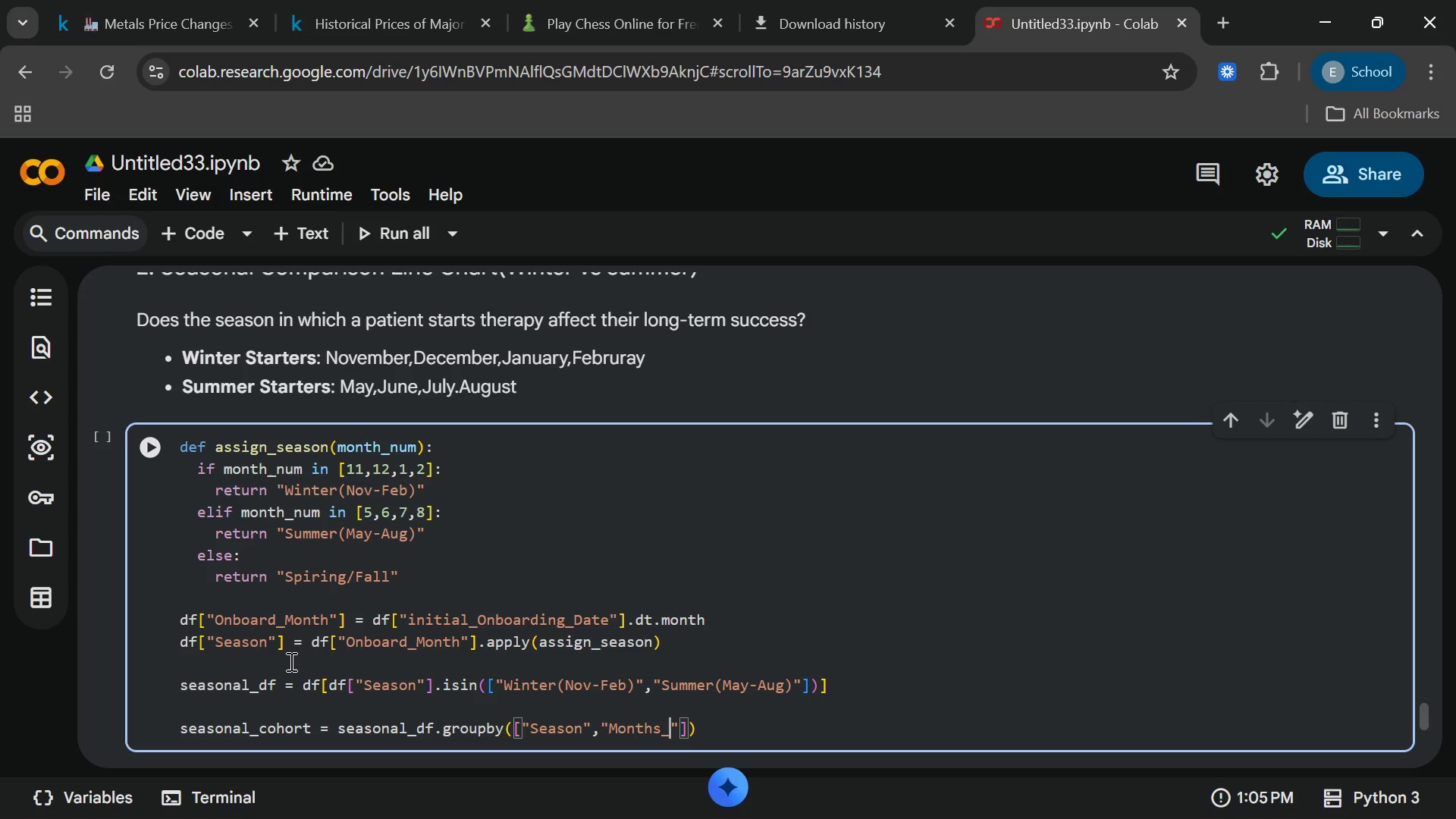 
type(since)
 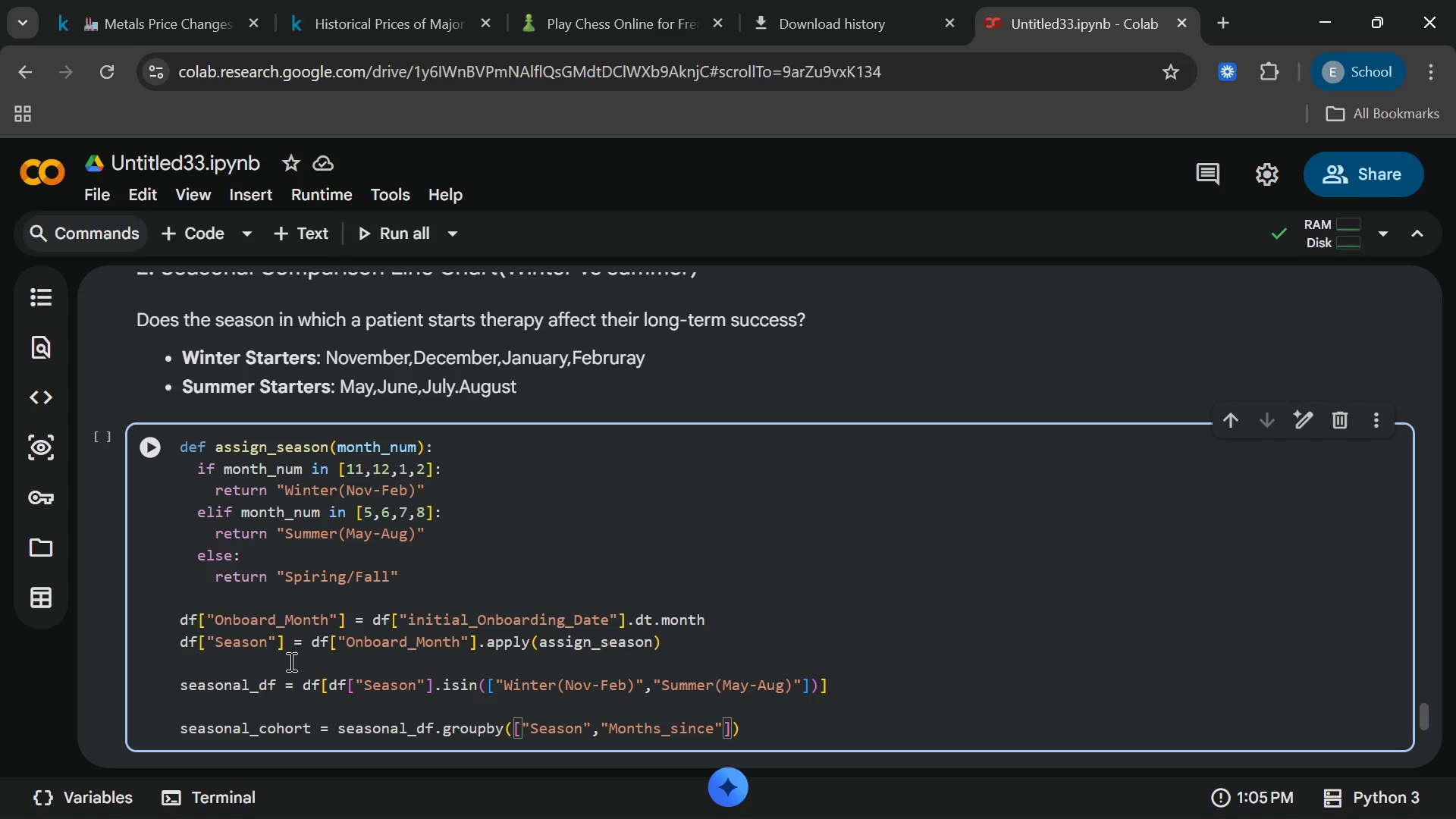 
key(Space)
 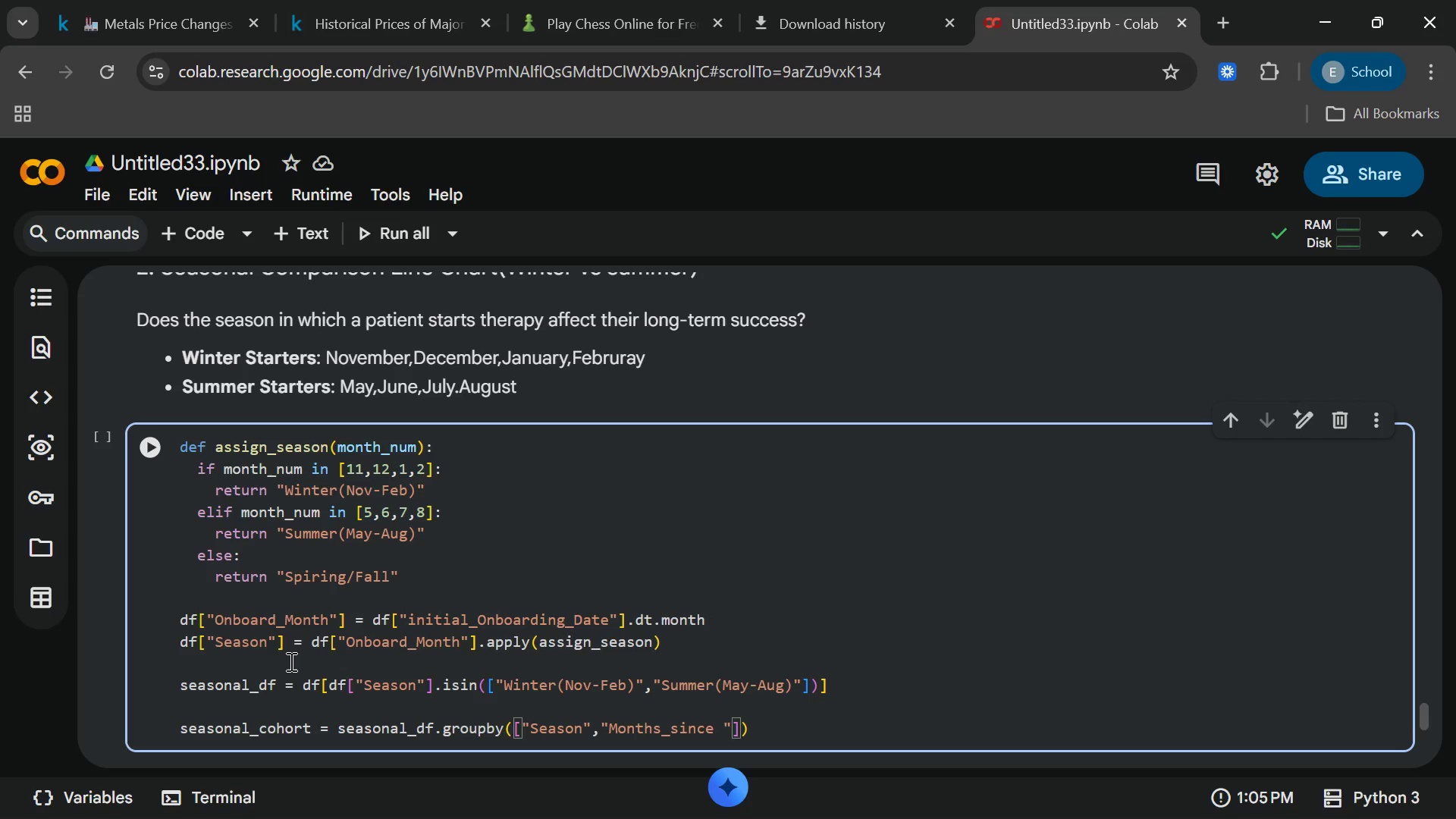 
key(Shift+Minus)
 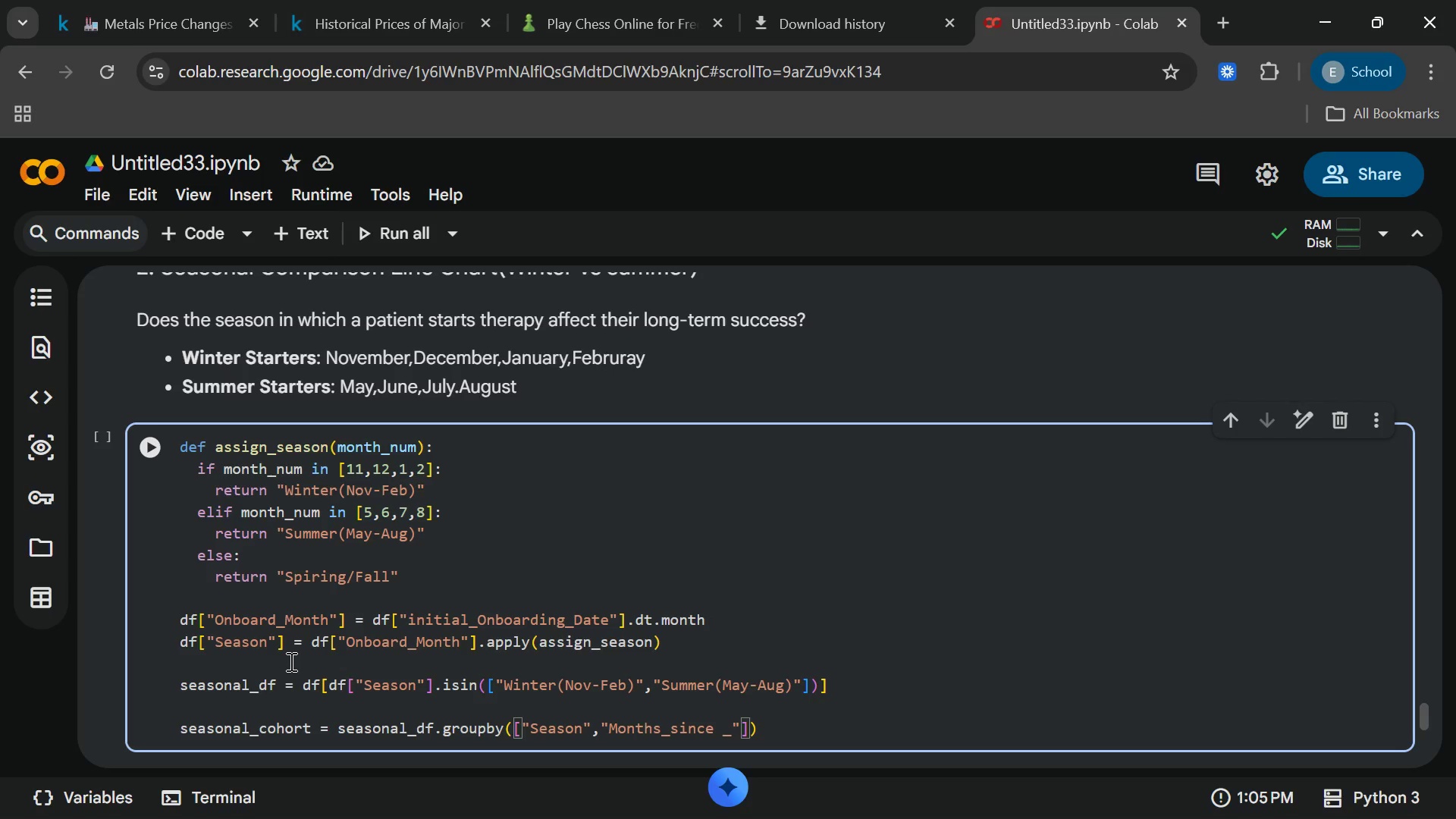 
key(Backspace)
 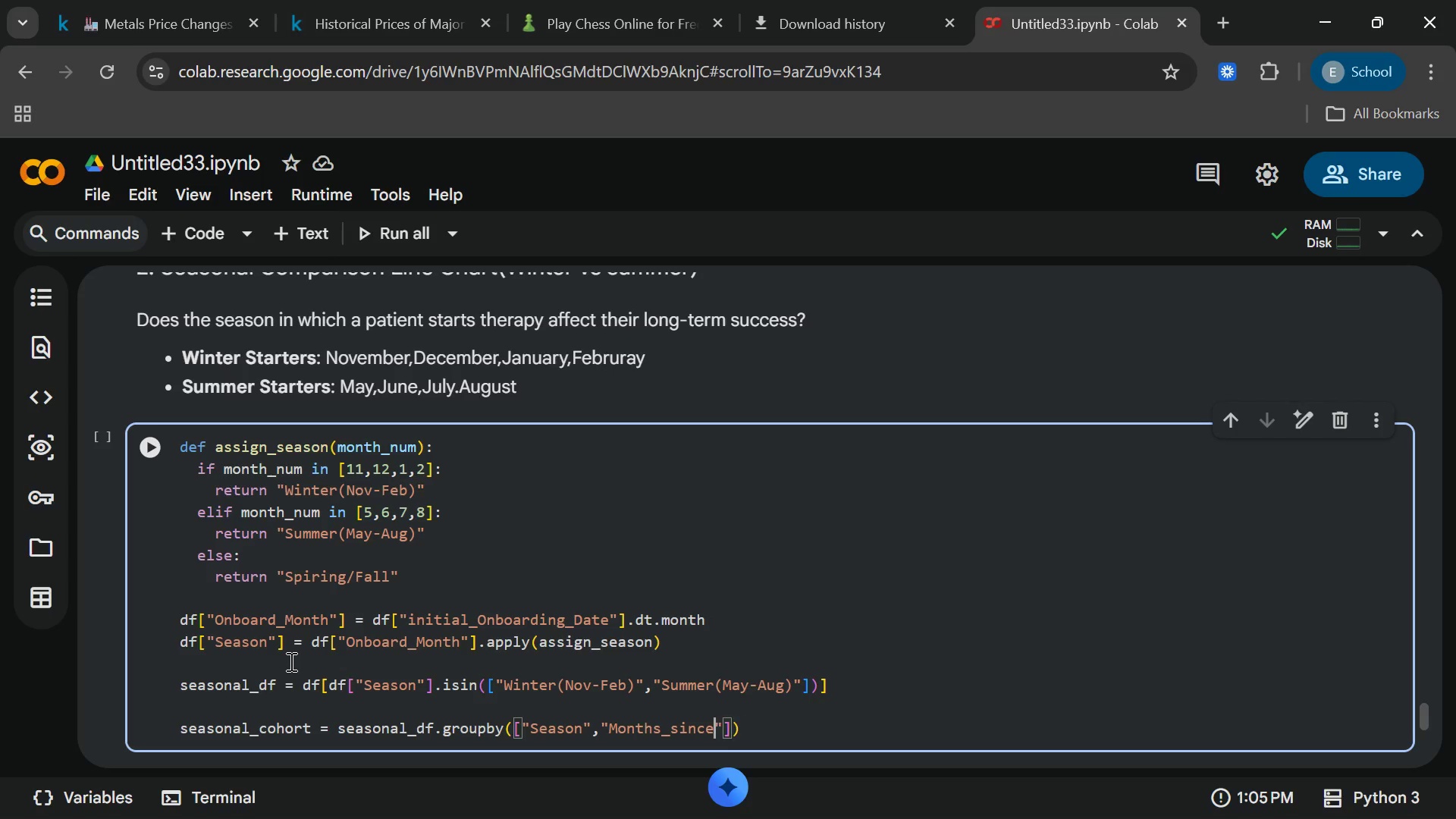 
key(Backspace)
 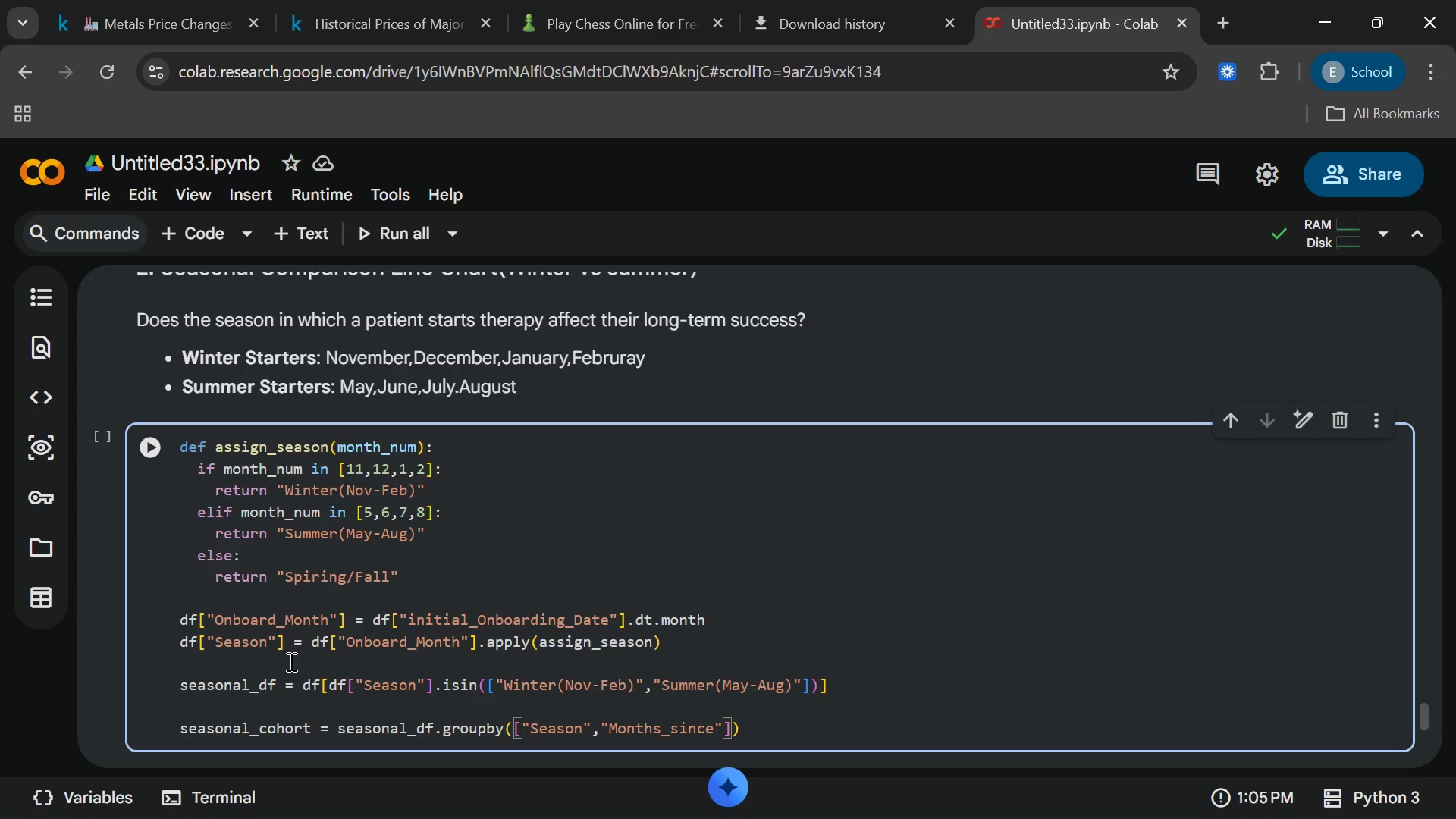 
key(Shift+Minus)
 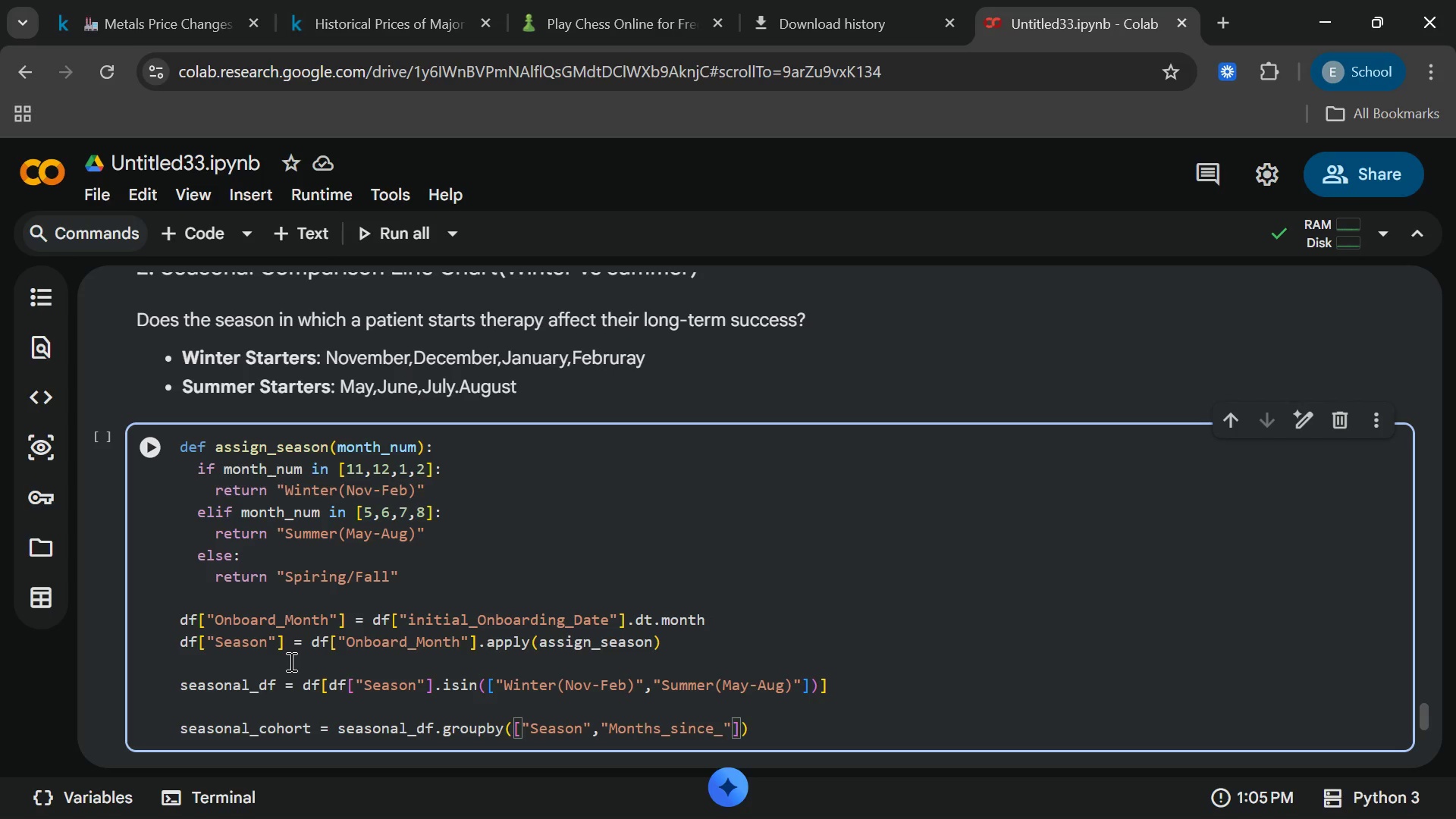 
type(Onboarding)
 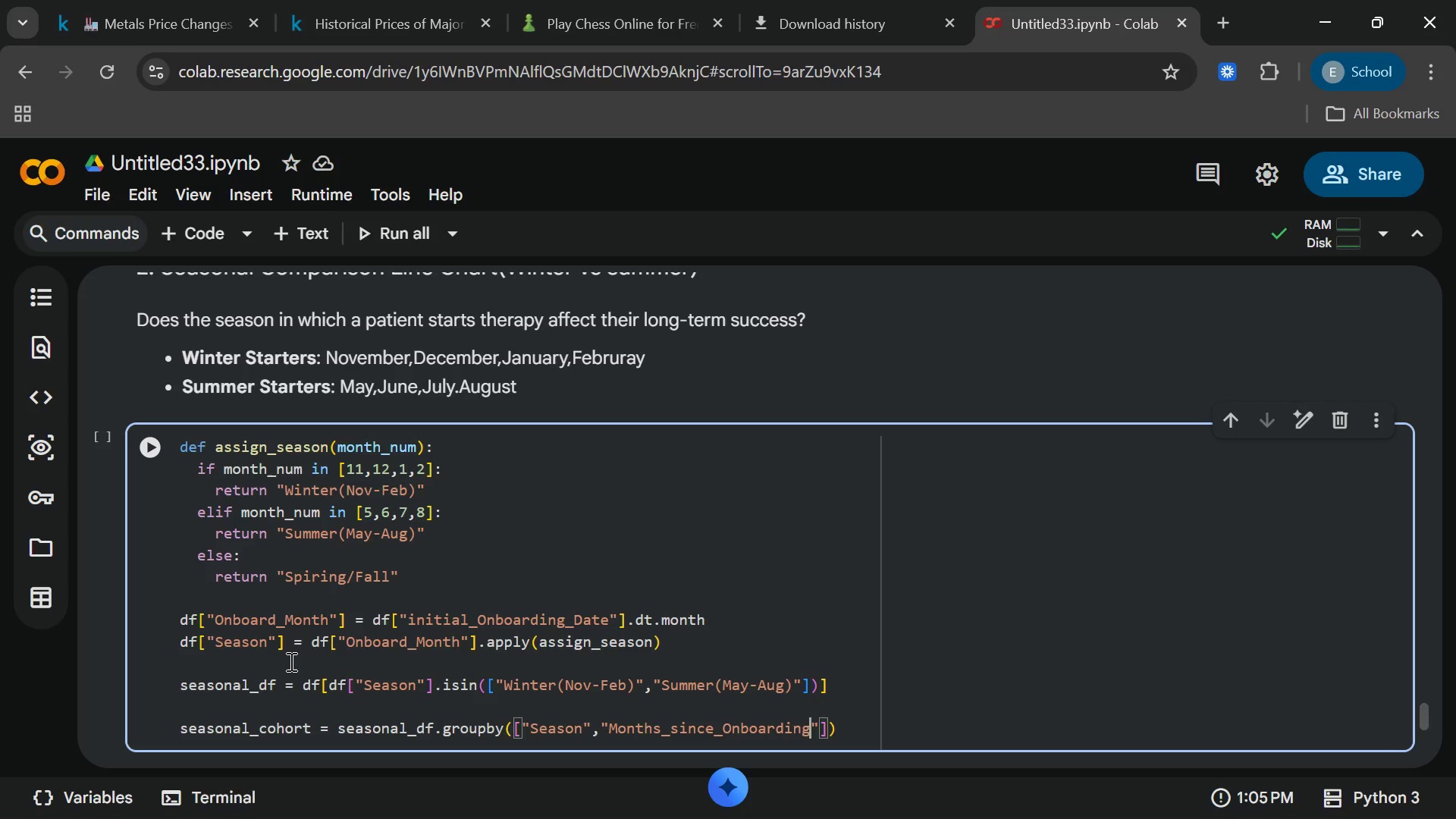 
wait(6.56)
 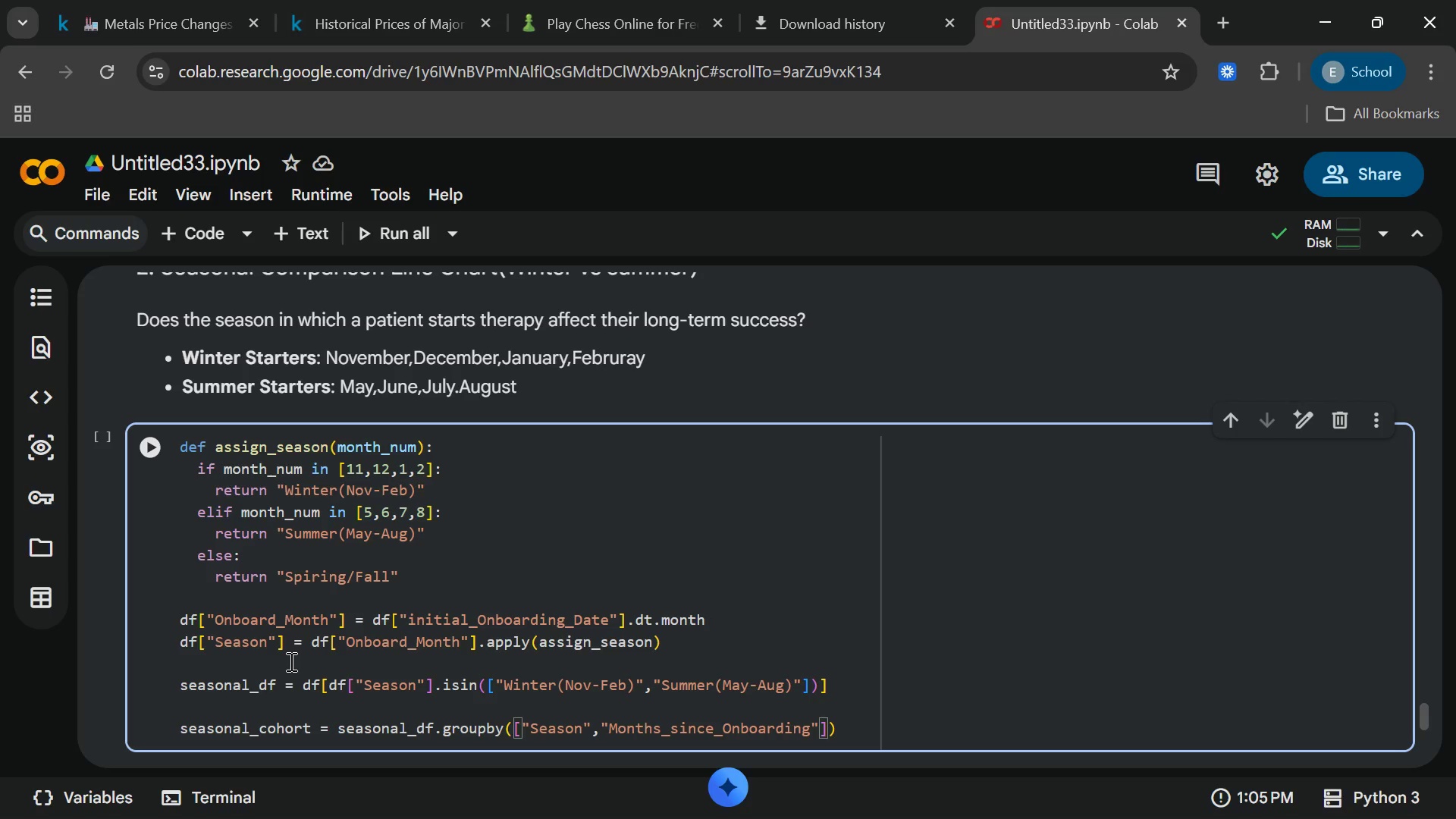 
type([End]["Patien)
 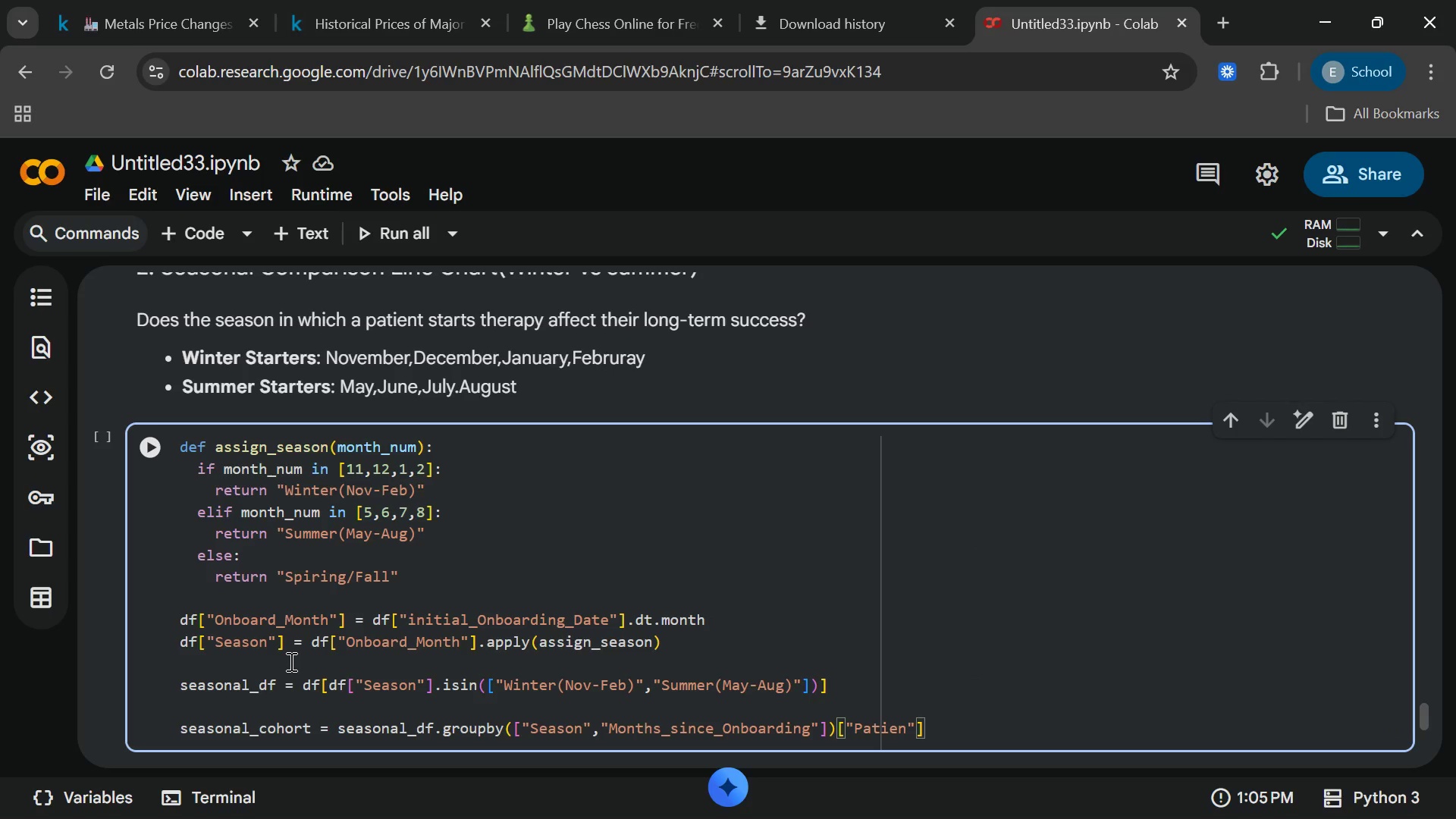 
type(tID[End].nuni)
 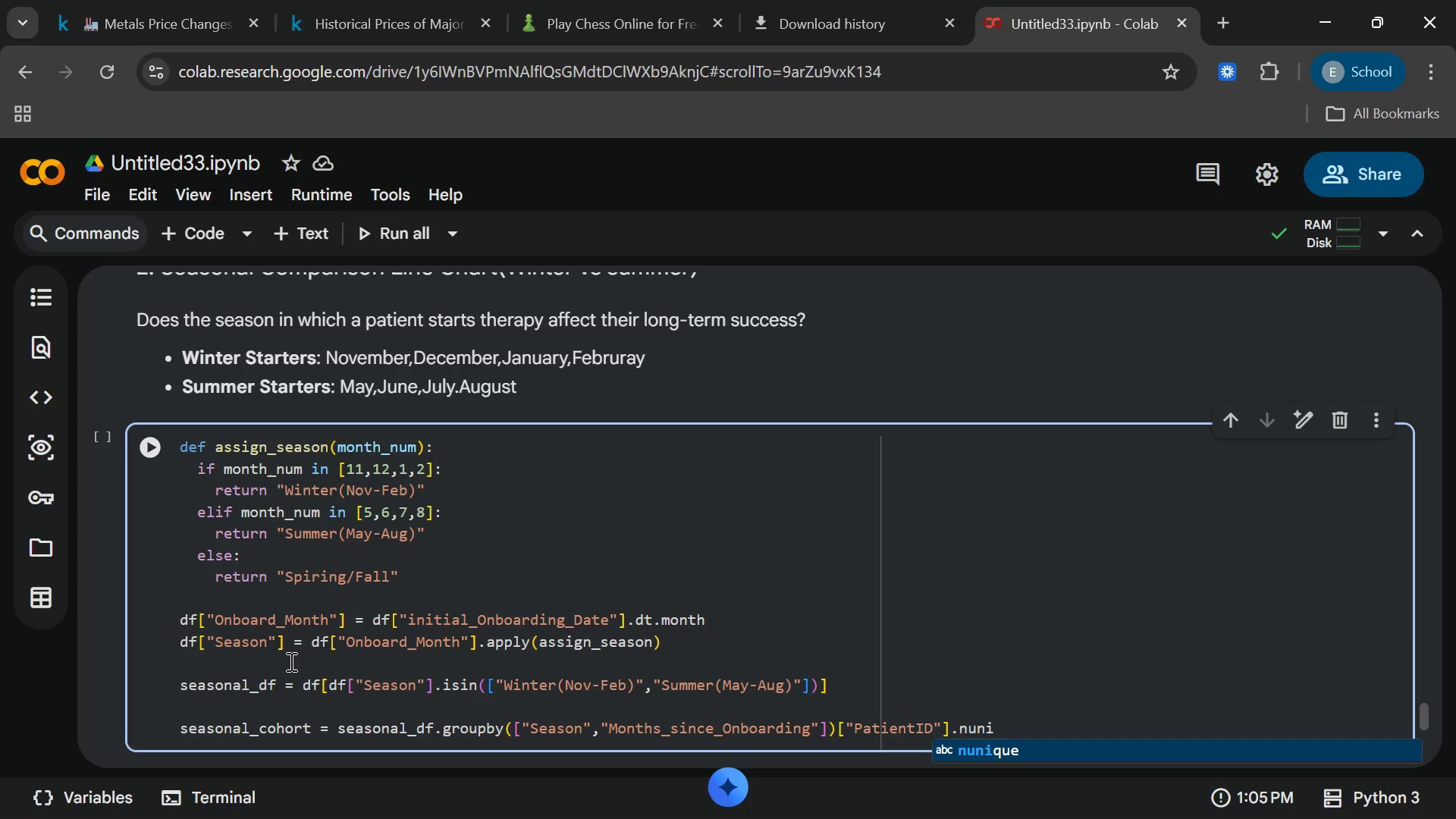 
key(Enter)
 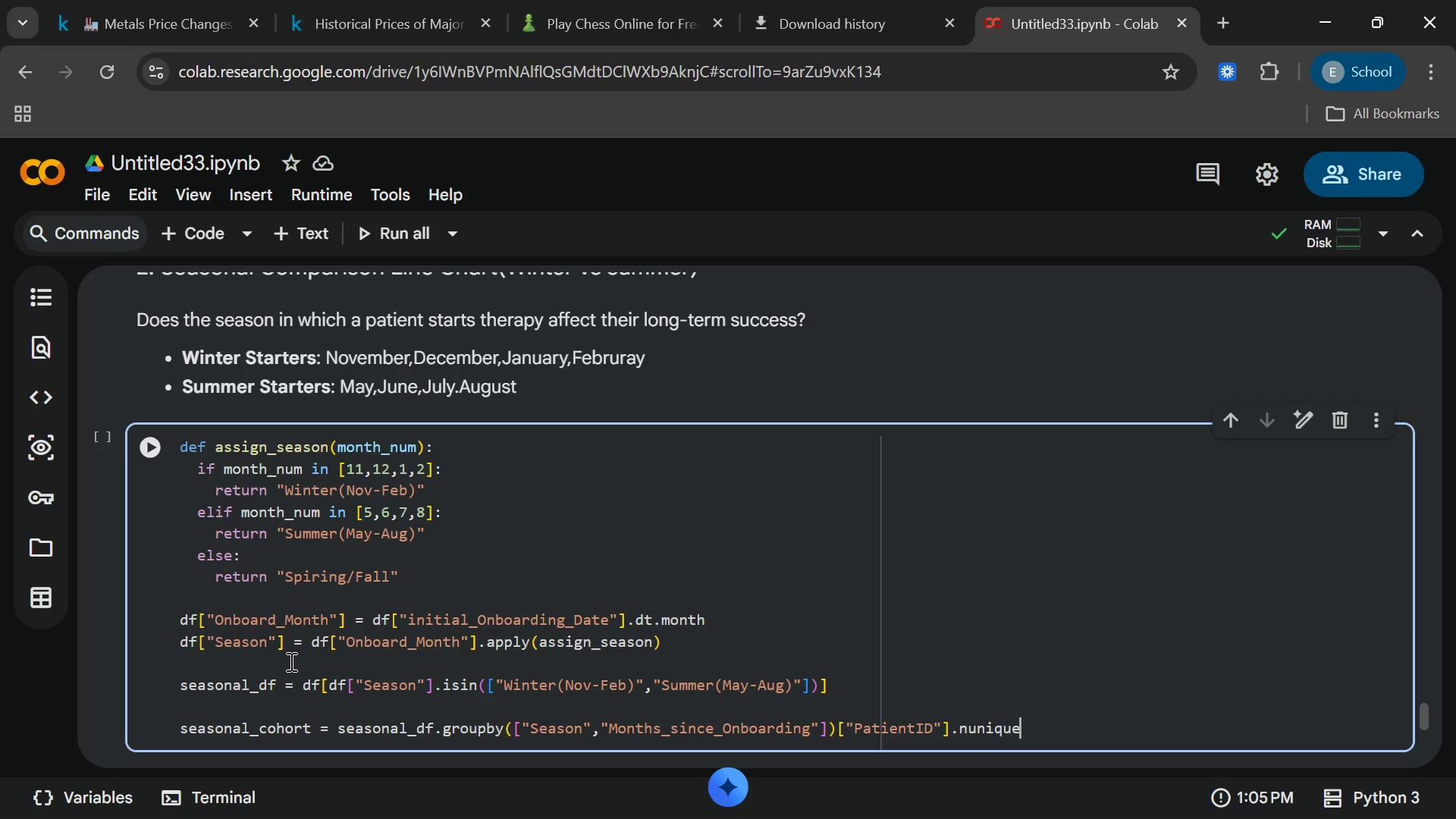 
type(9)
key(Backspace)
type(([End].unstack([End])
 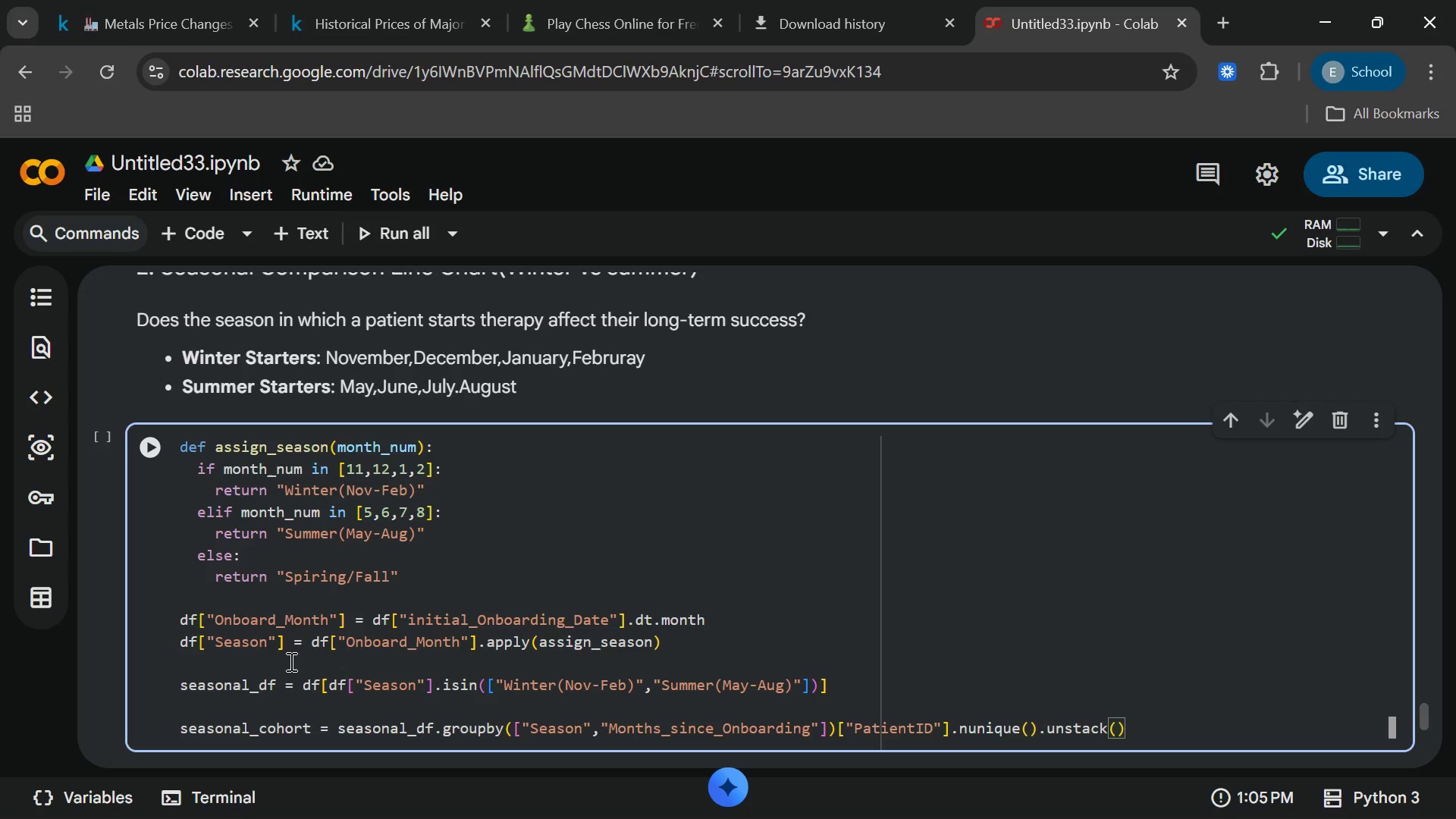 
key(Enter)
 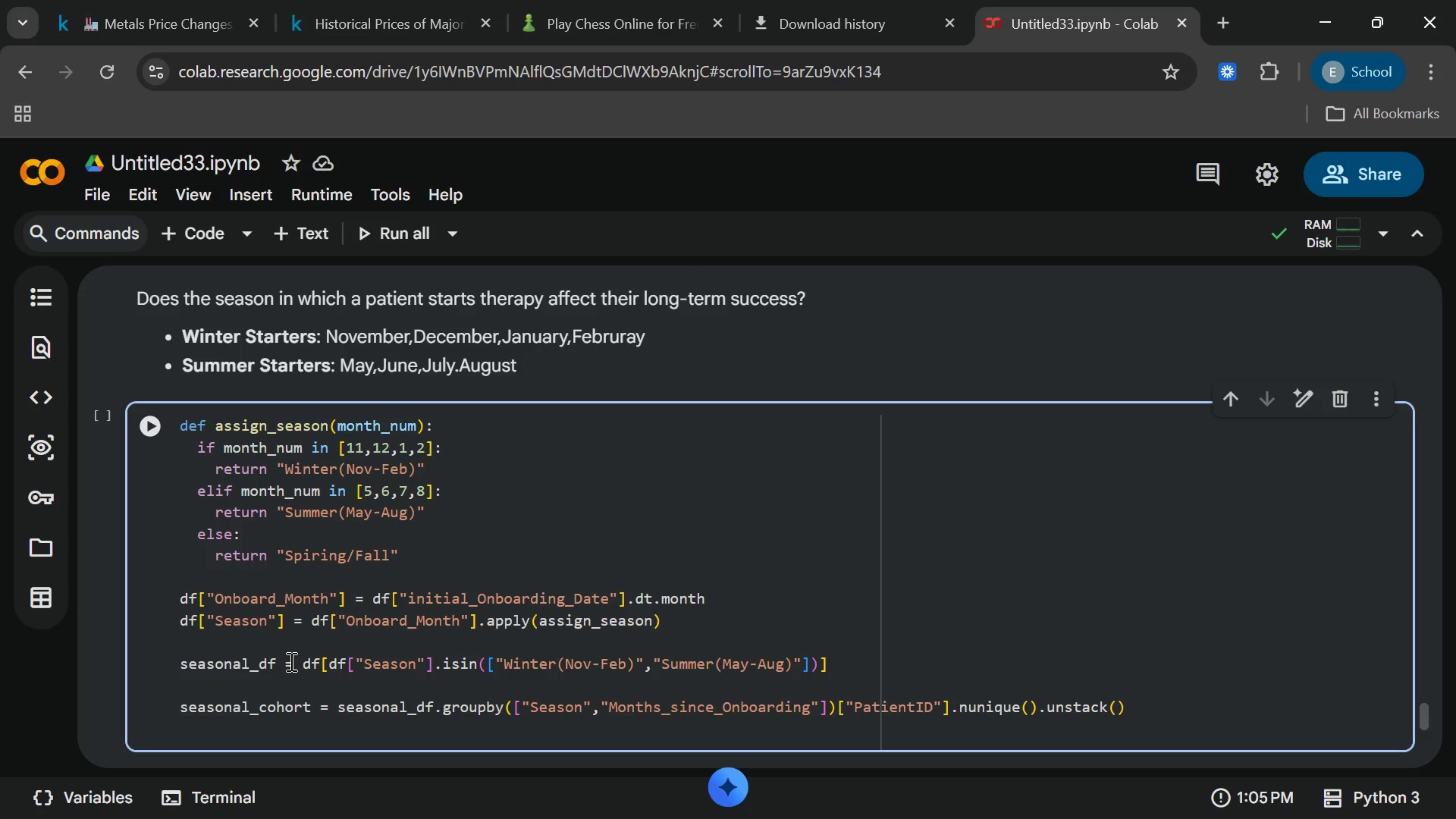 
type(season)
 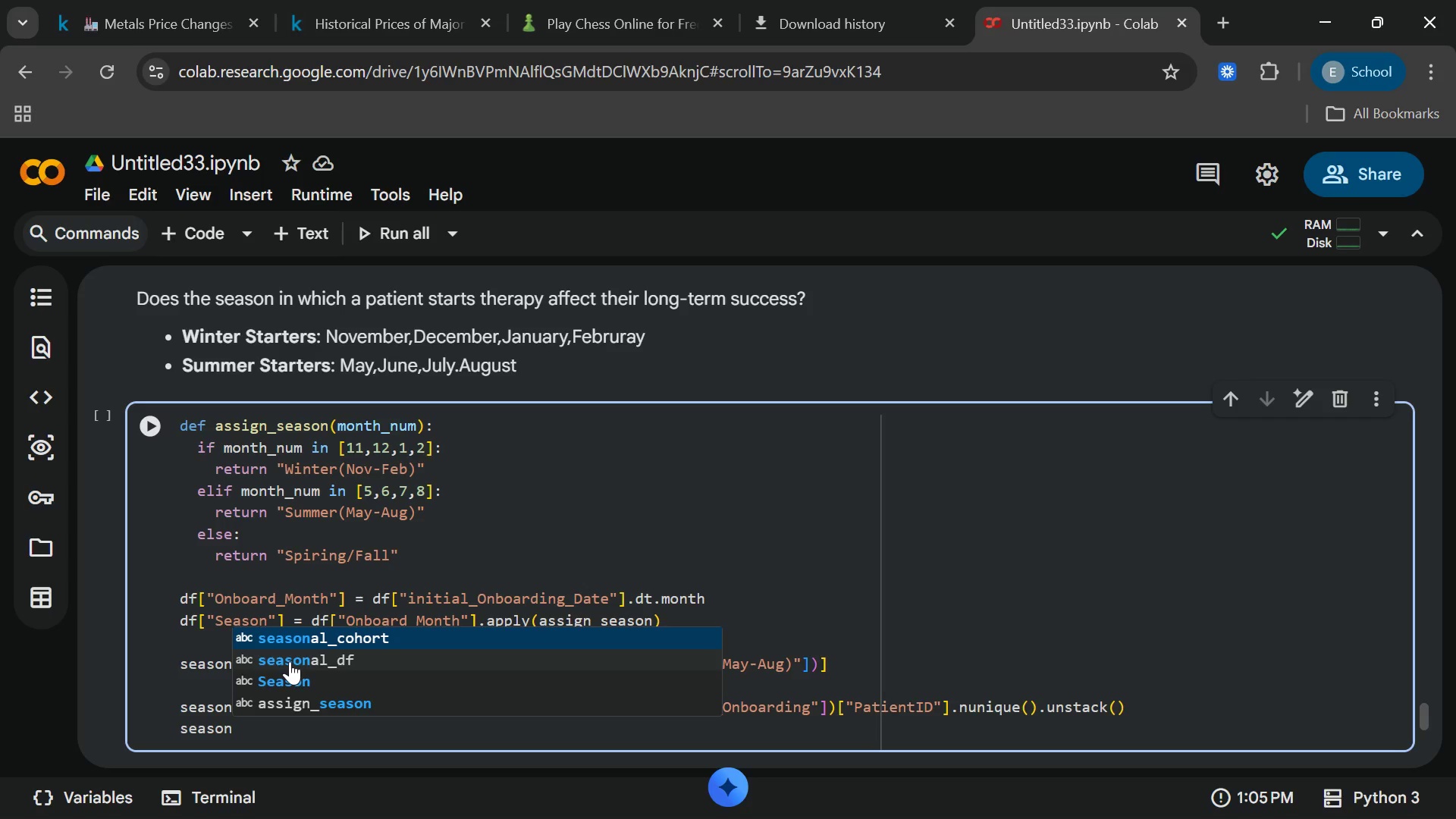 
wait(13.45)
 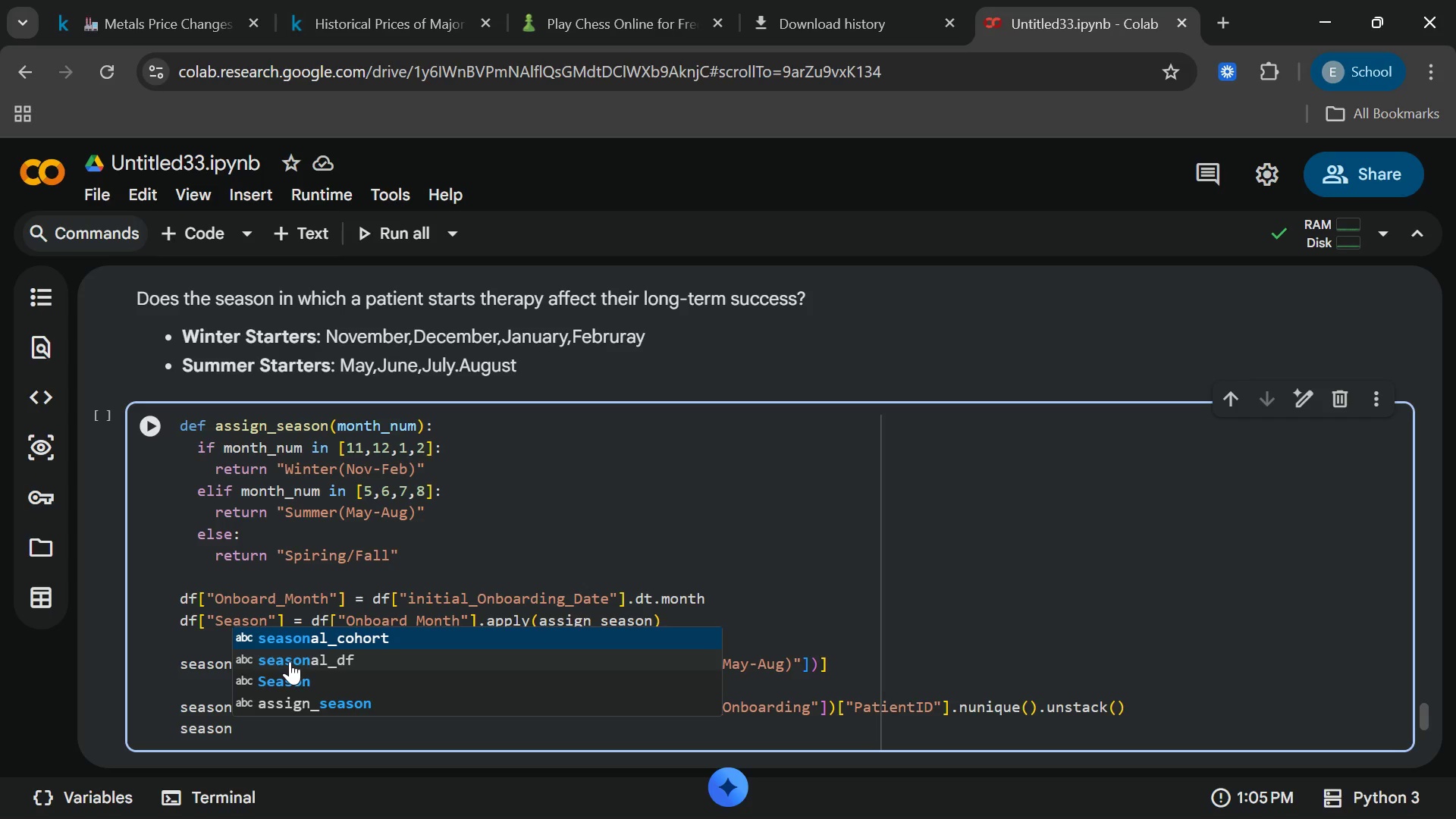 
left_click([275, 735])
 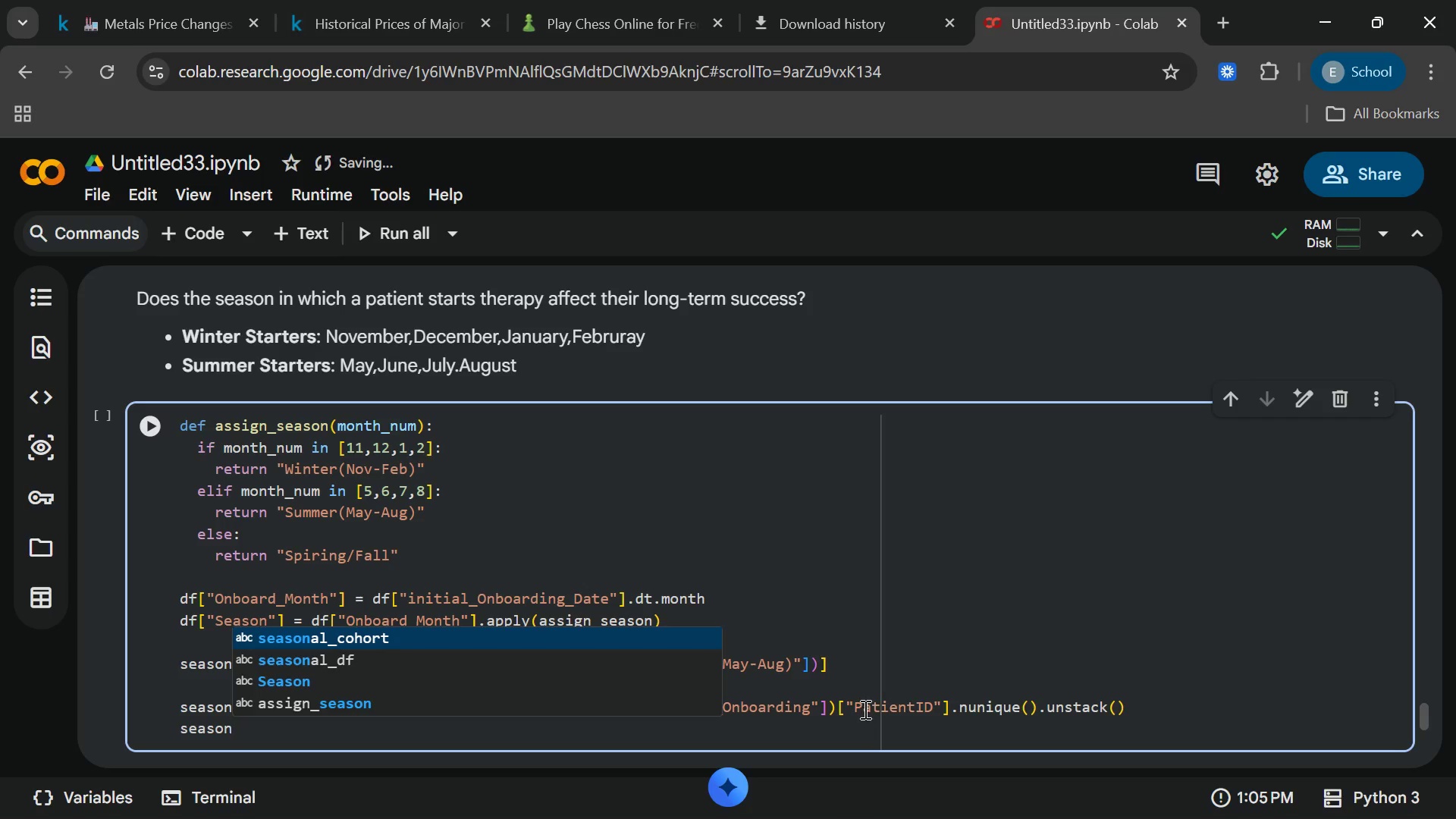 
left_click([863, 709])
 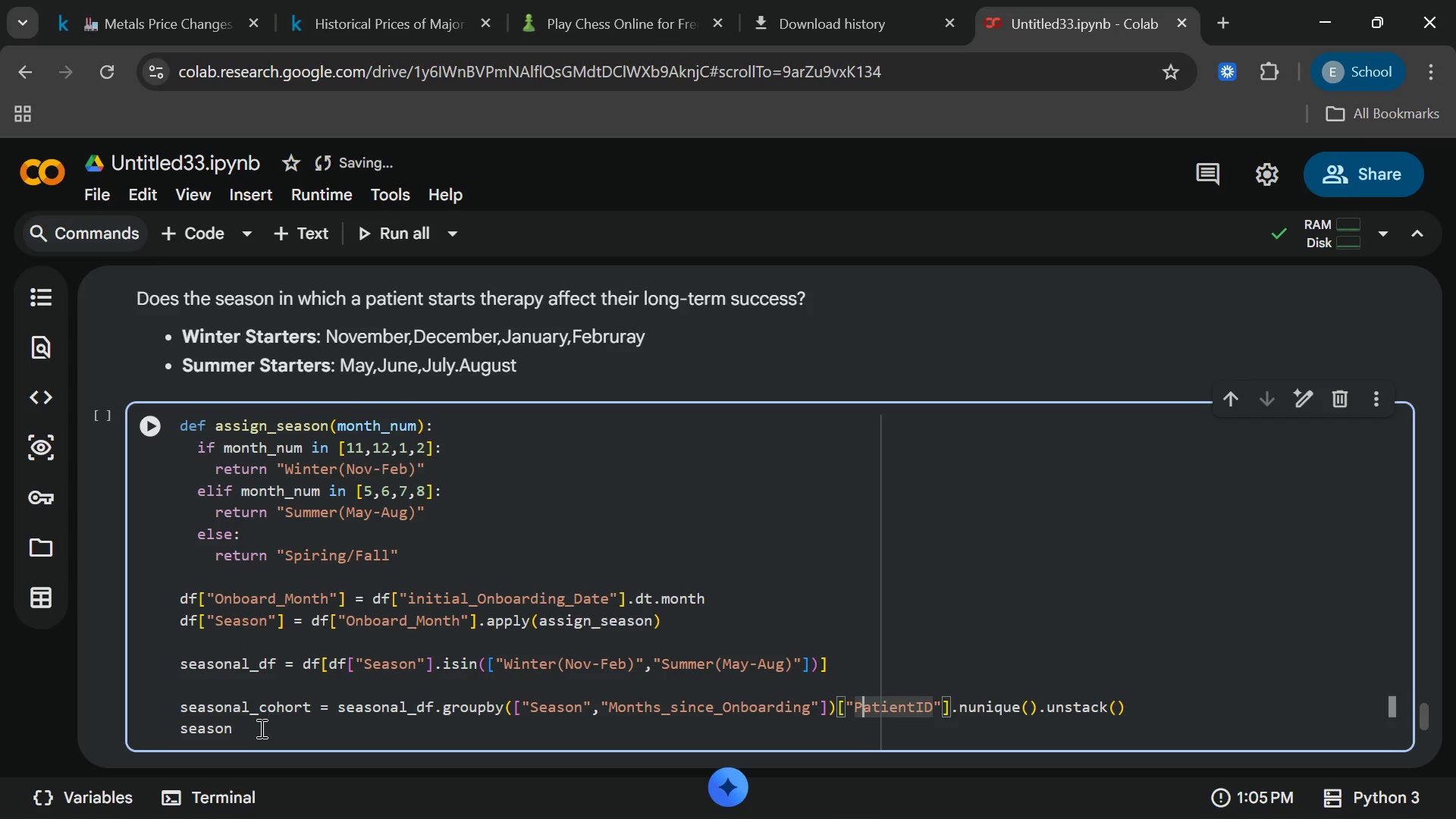 
left_click([259, 729])
 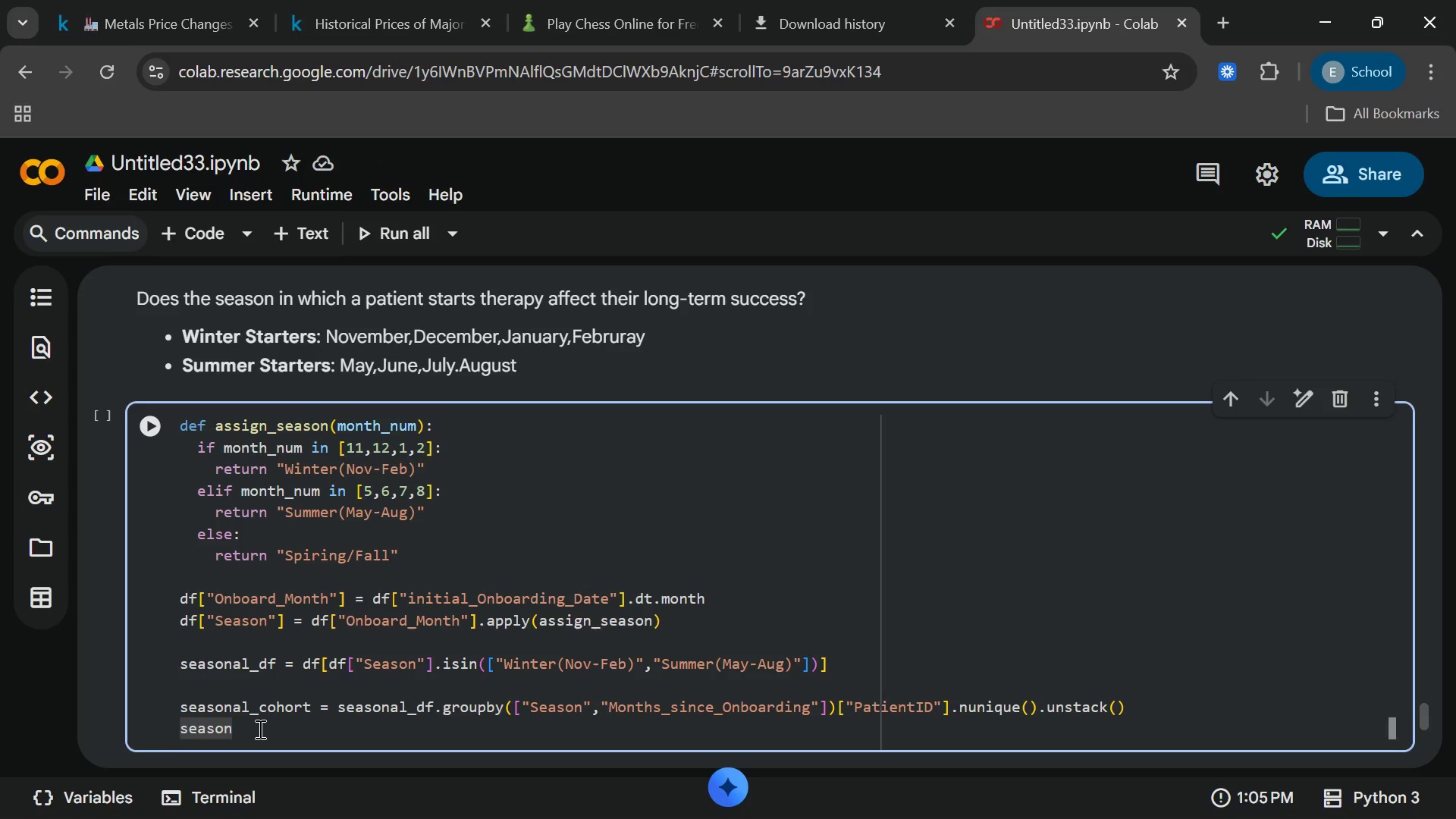 
type(al_sizes -)
key(Backspace)
type(= season_cohort)
 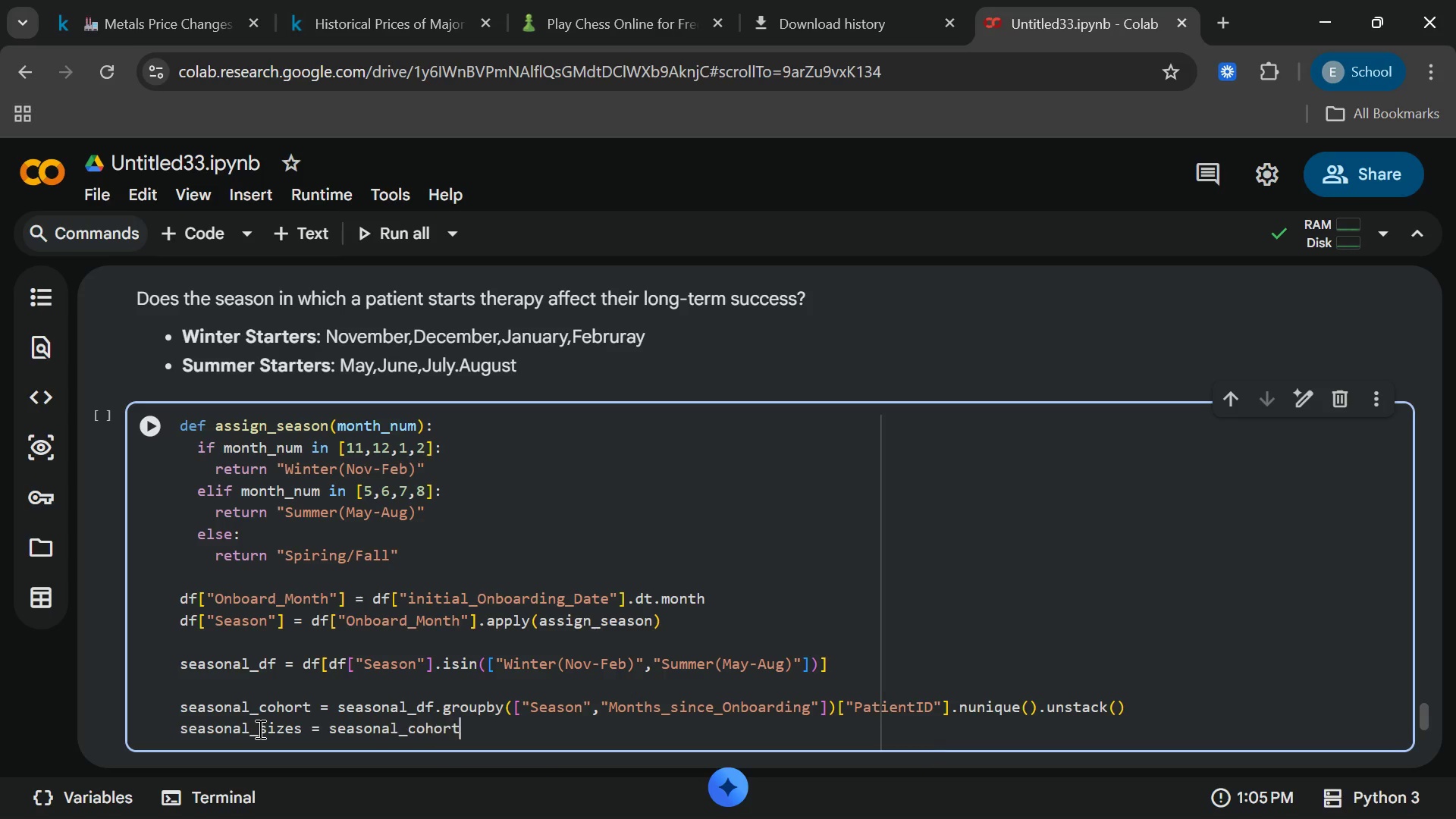 
key(Enter)
 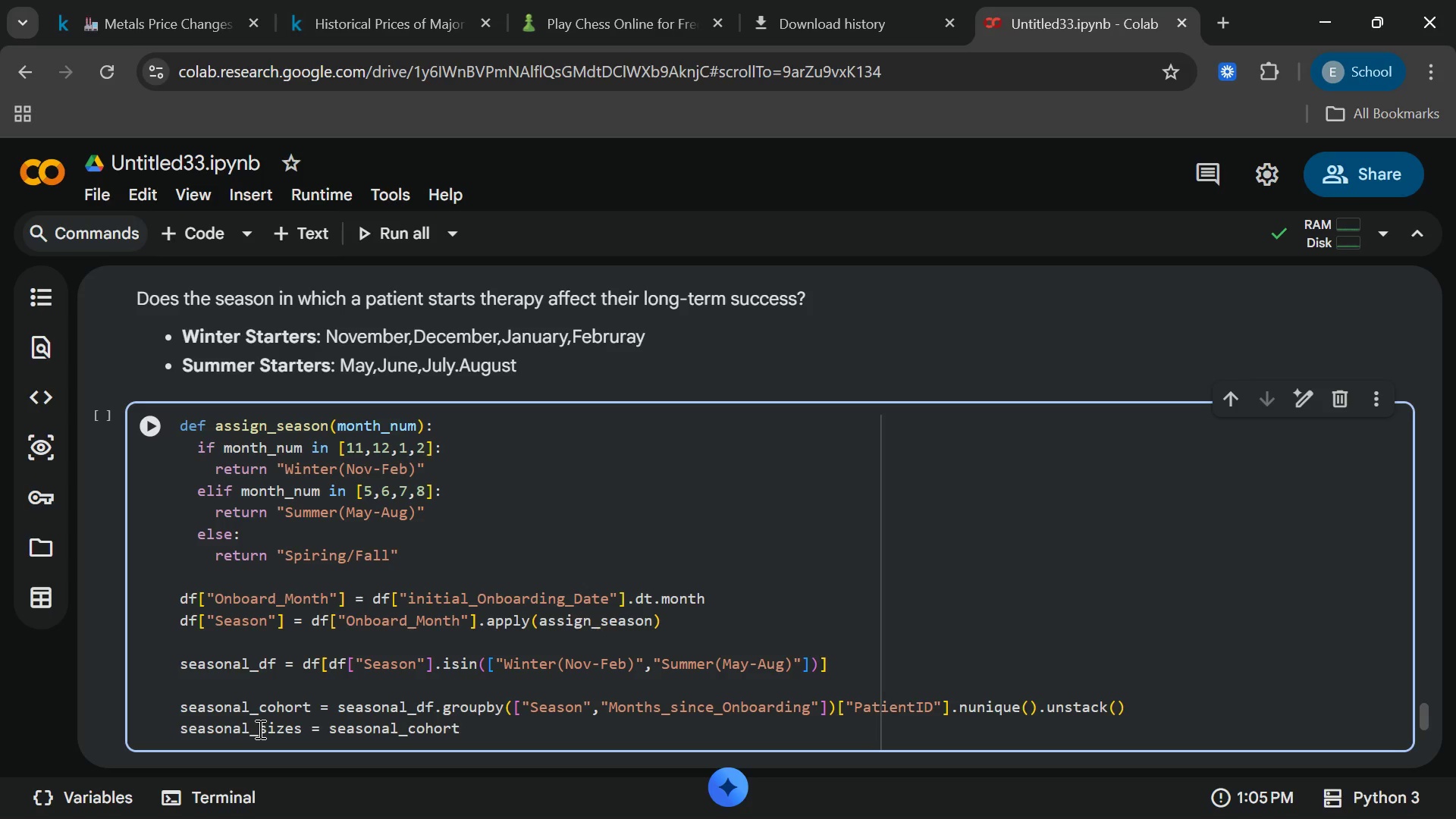 
type(.iloc[:,0[End])
 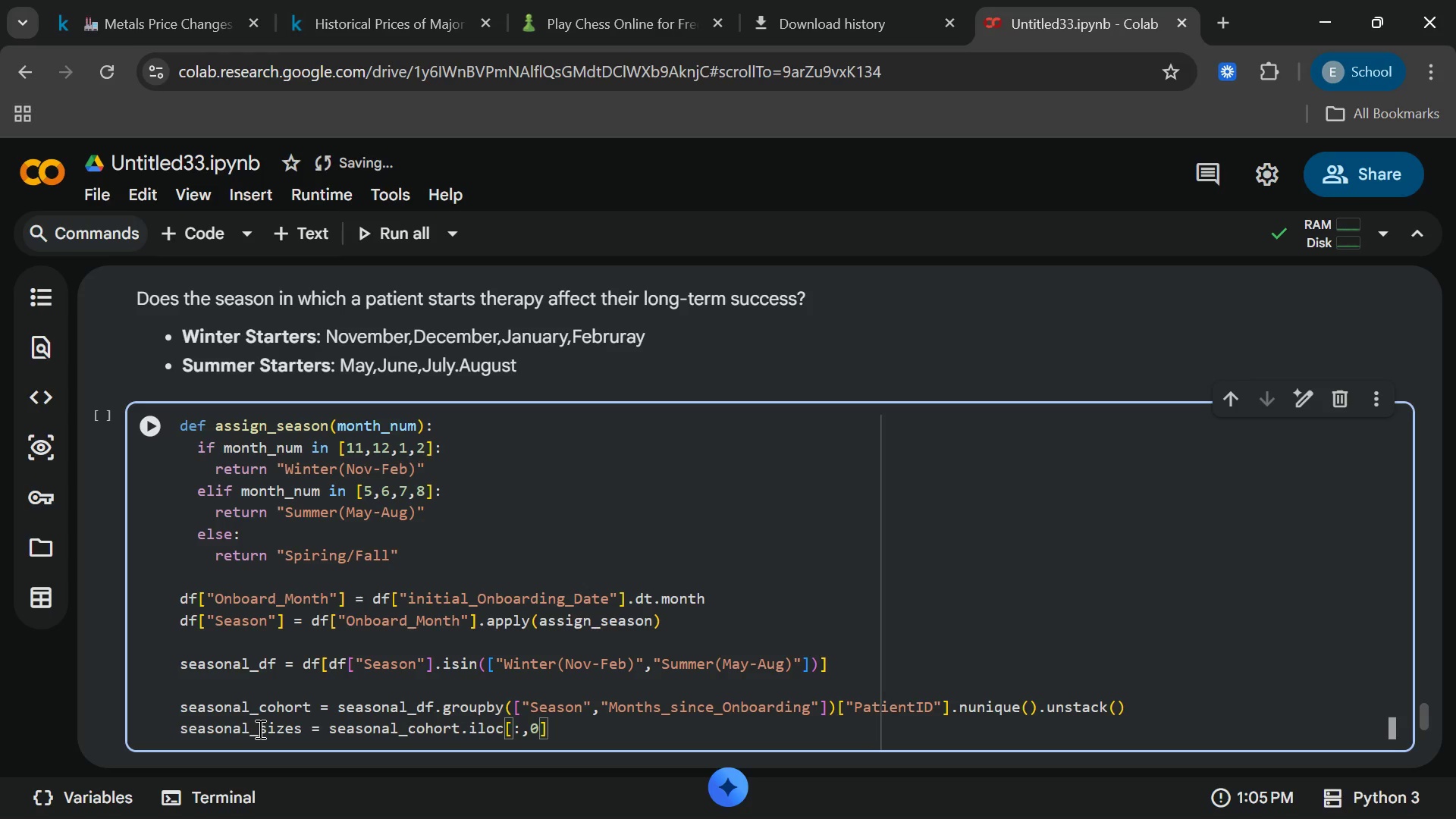 
key(Enter)
 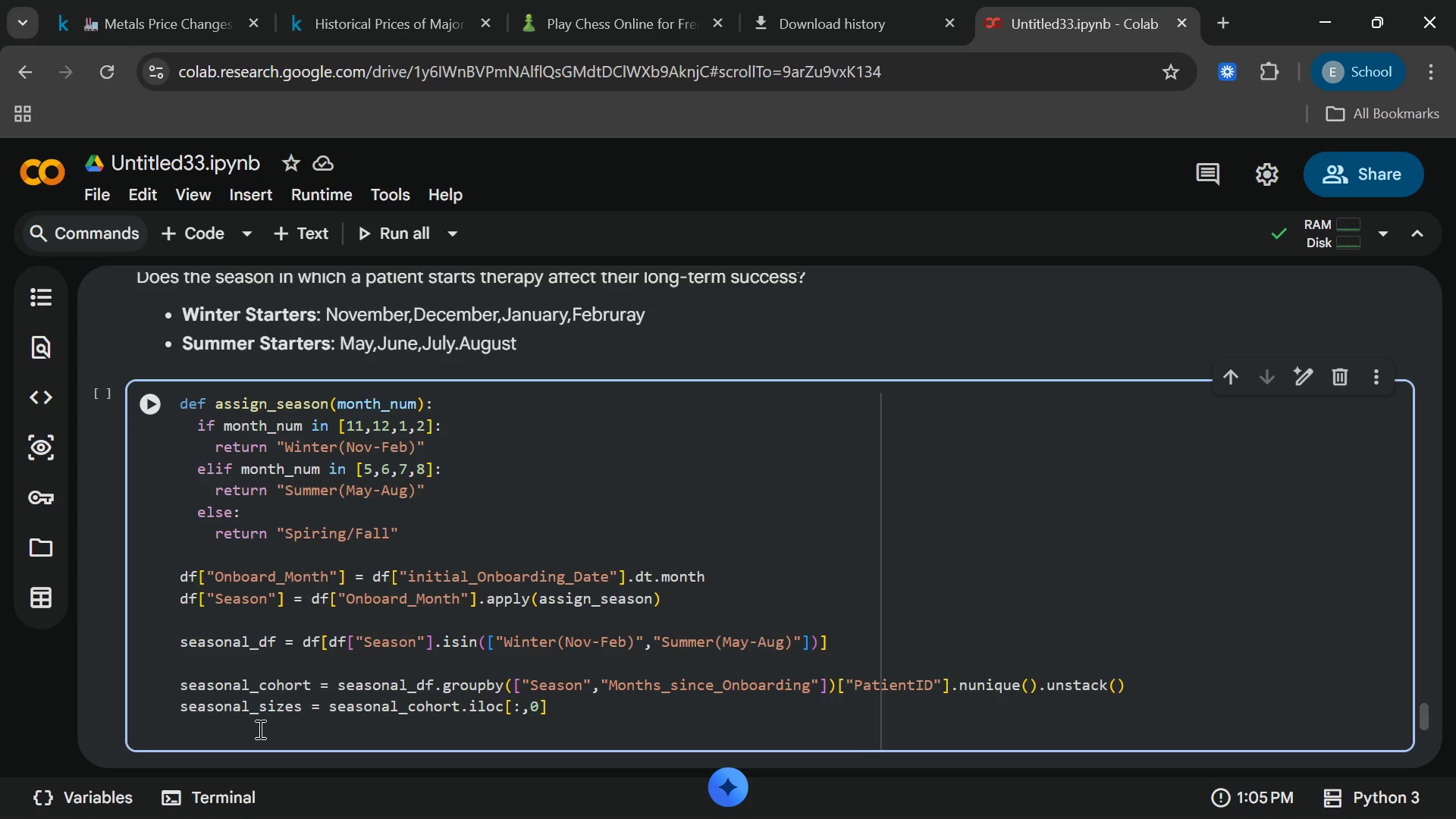 
type(seasonal_retention = season_)
 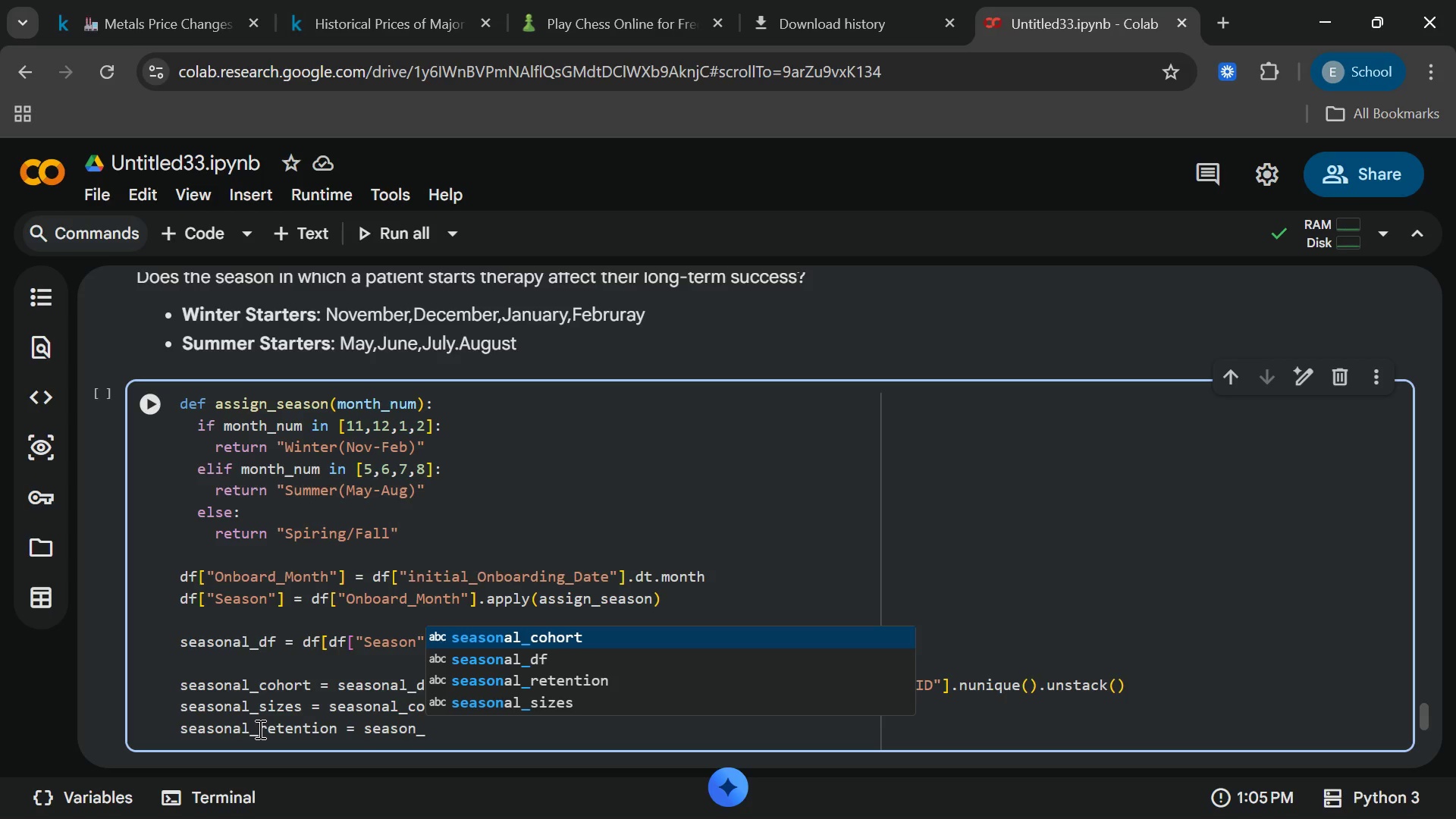 
wait(21.03)
 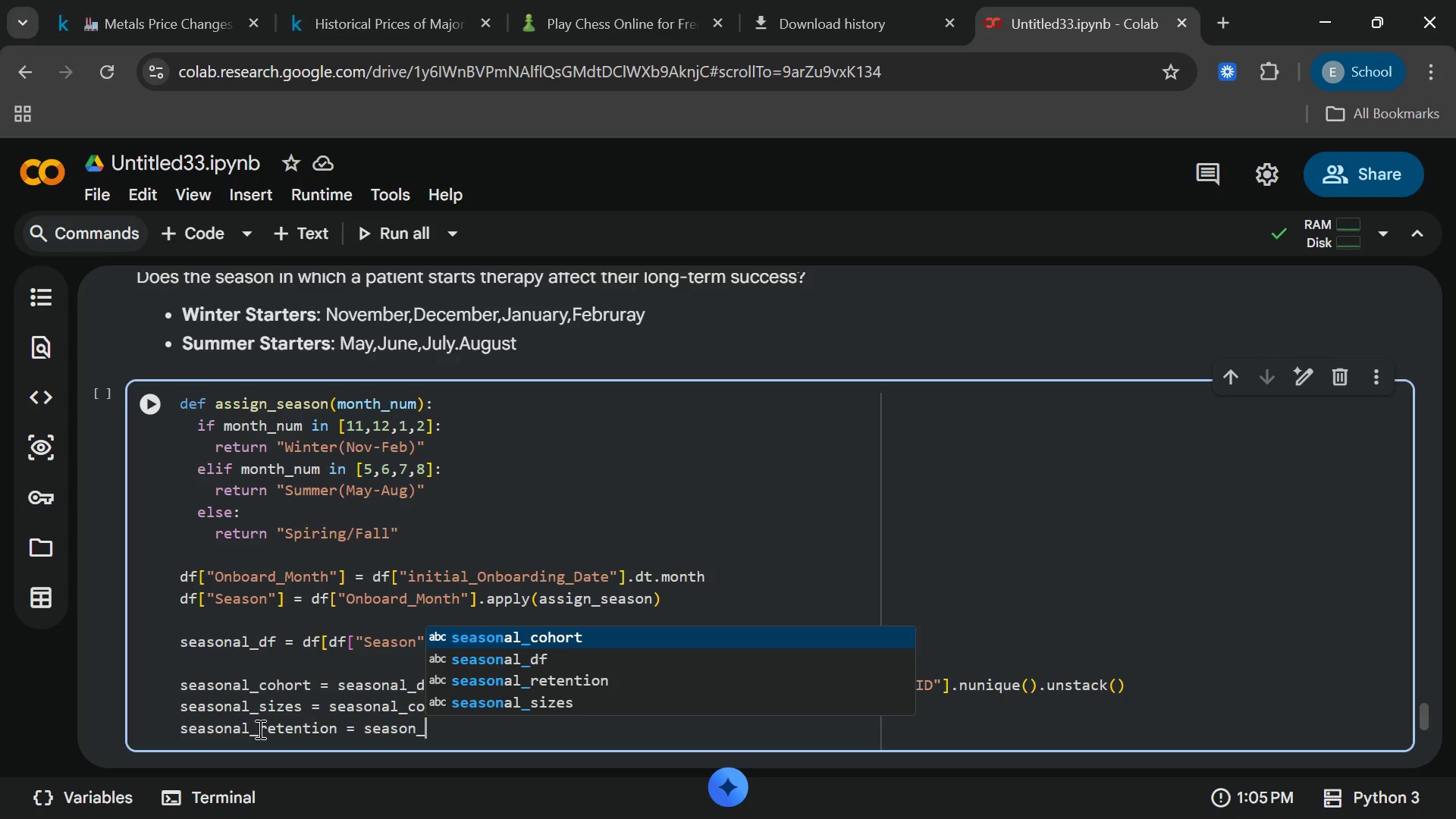 
type(cohort)
 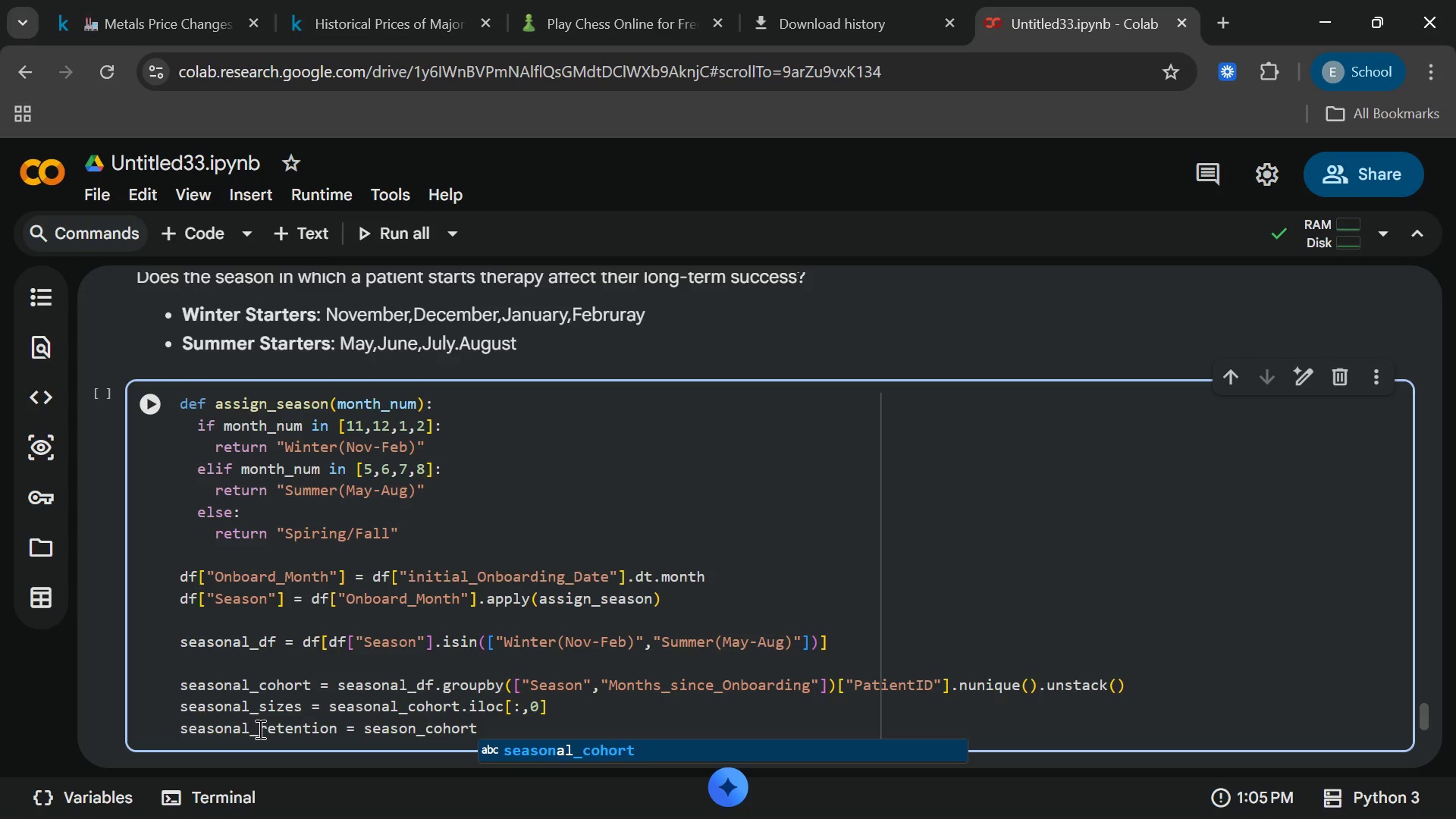 
type(.divide)
 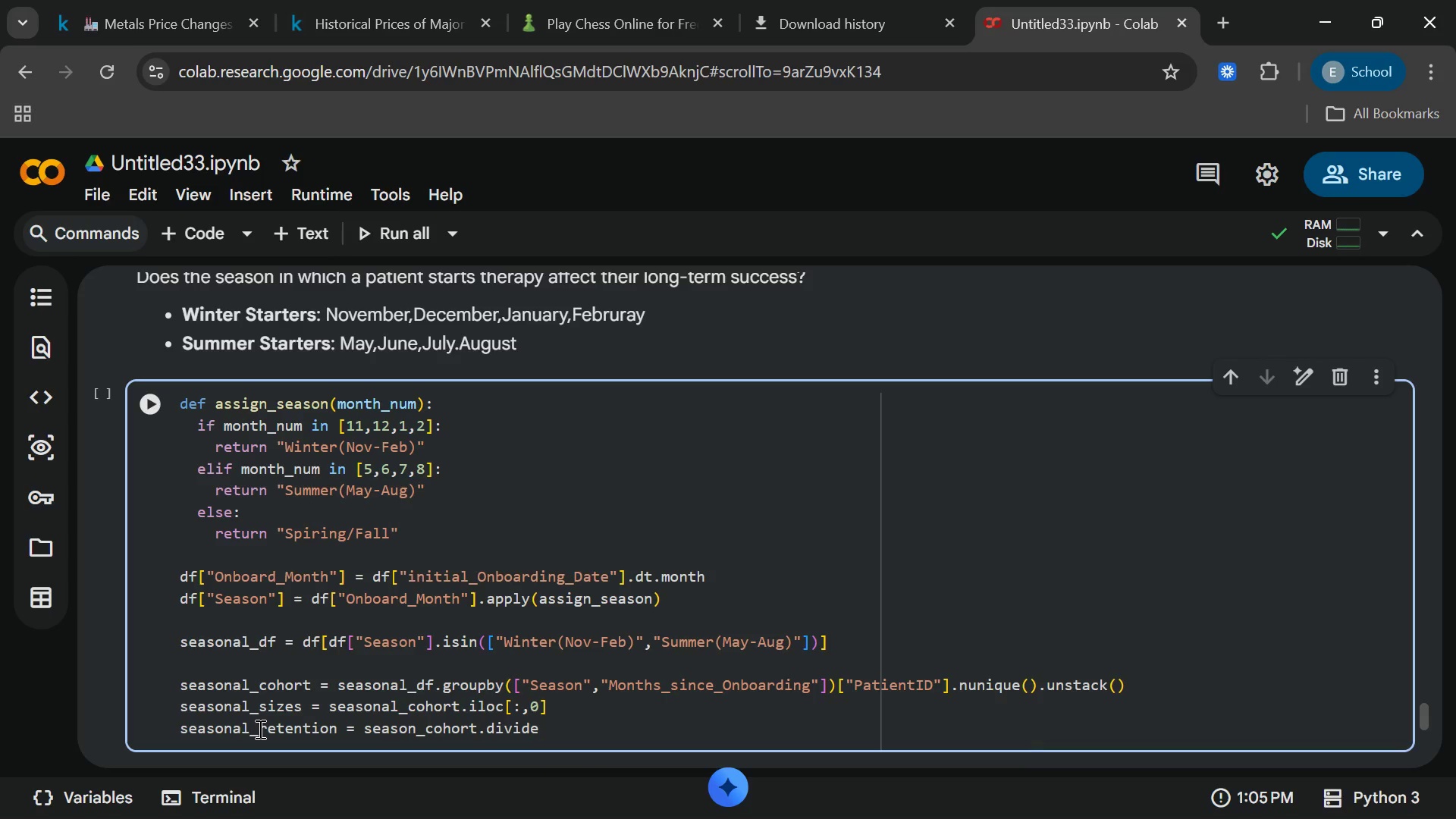 
key(Enter)
 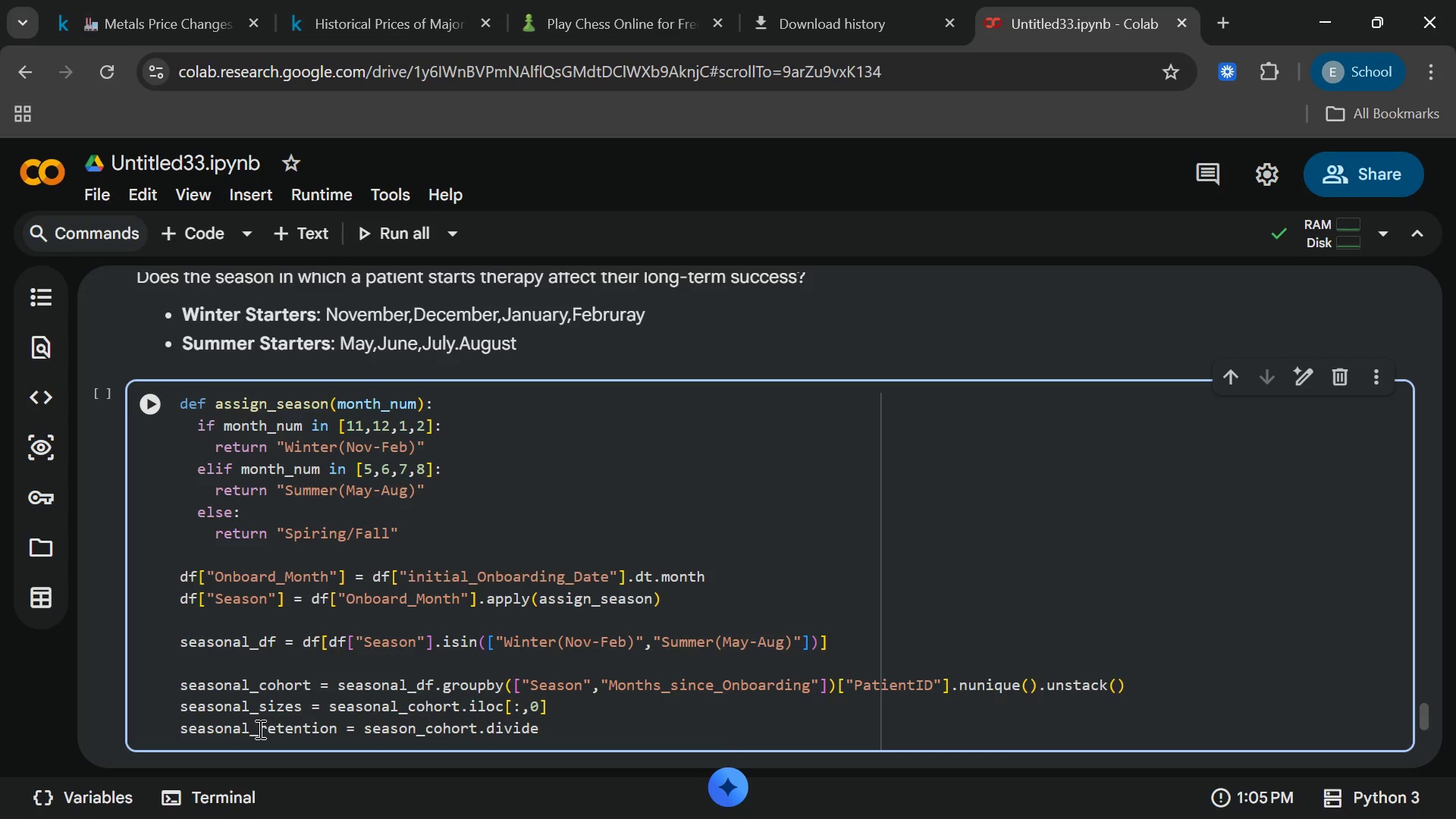 
type((season)
 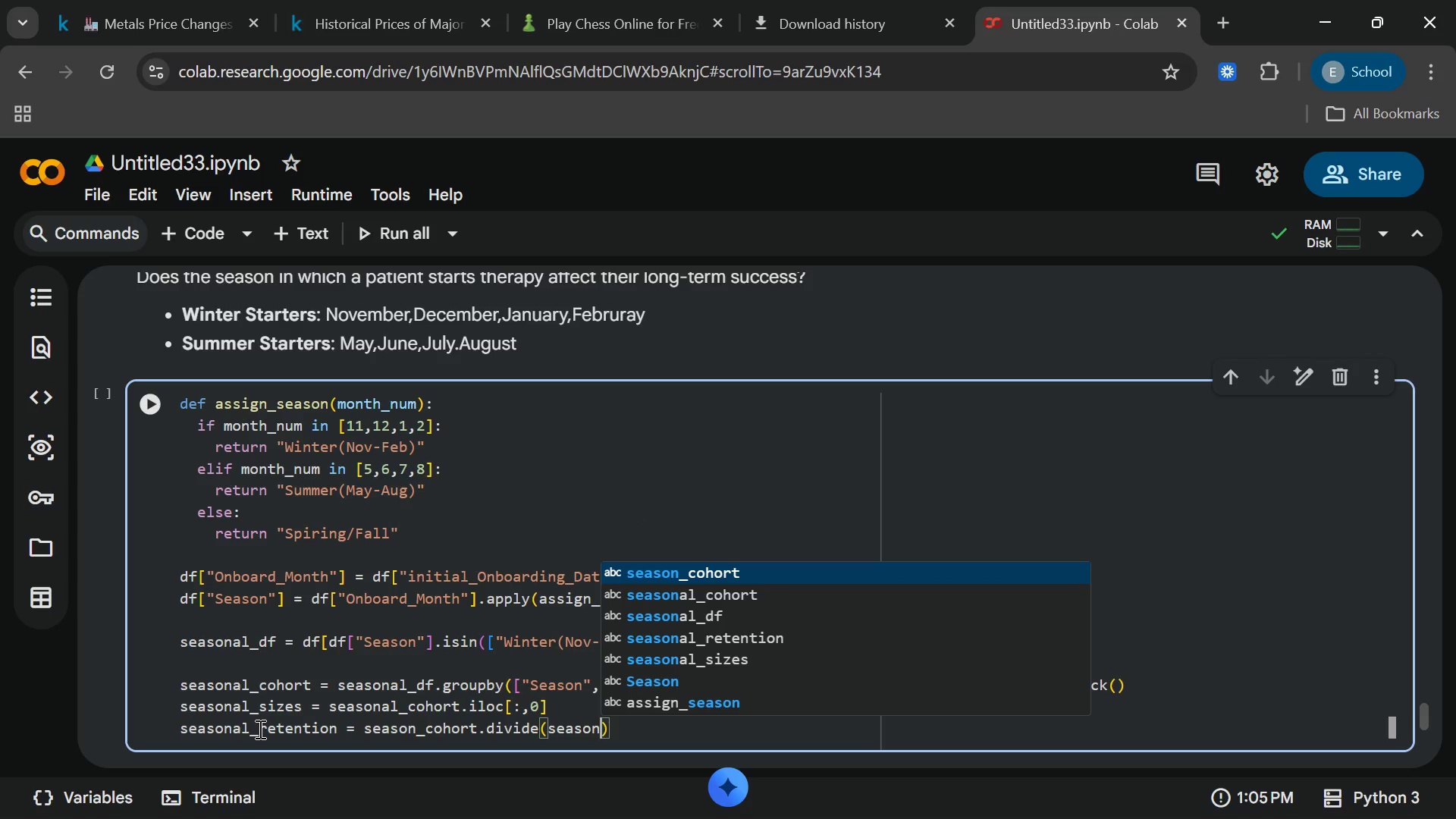 
type(_sizes)
 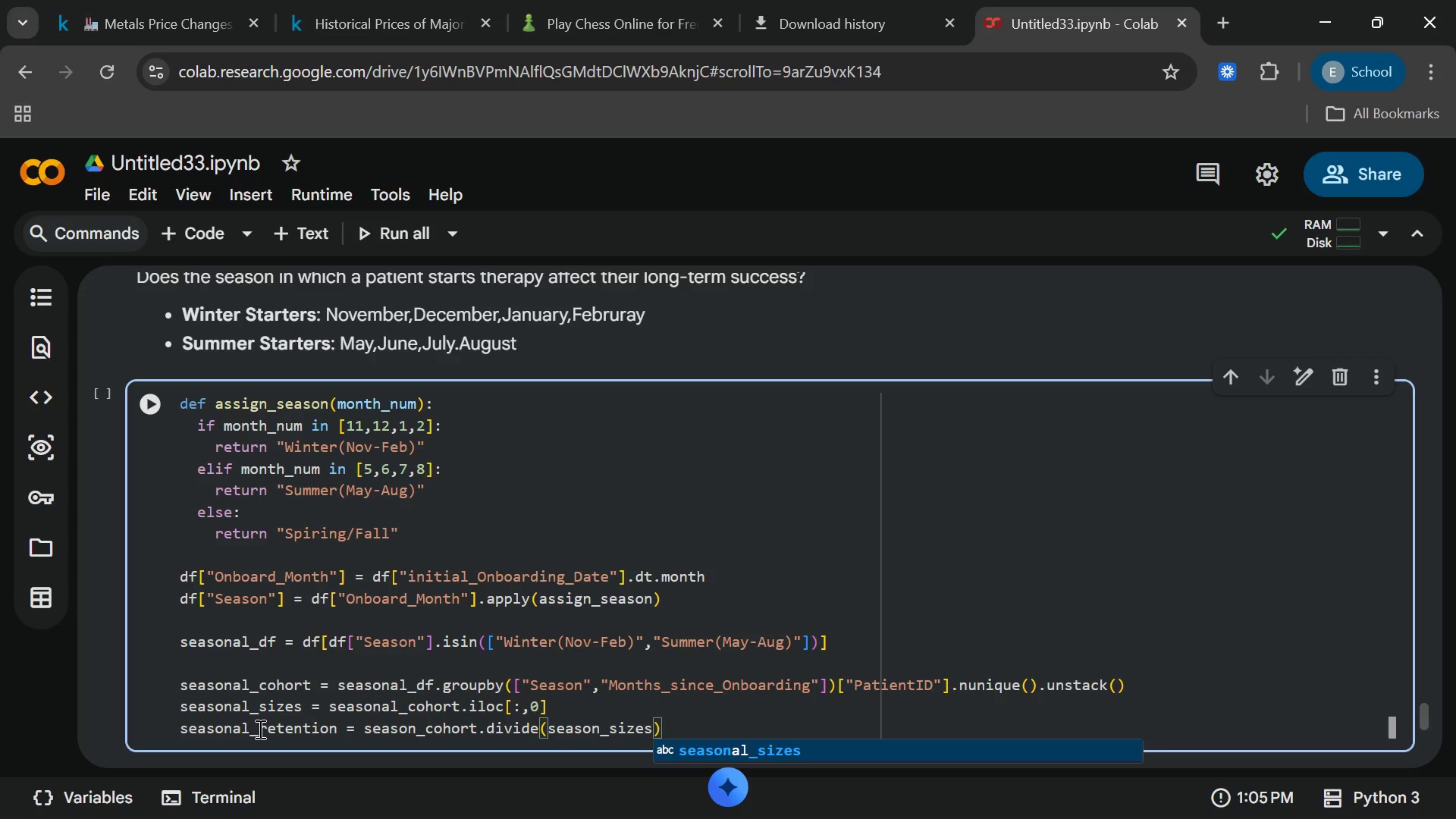 
key(Enter)
 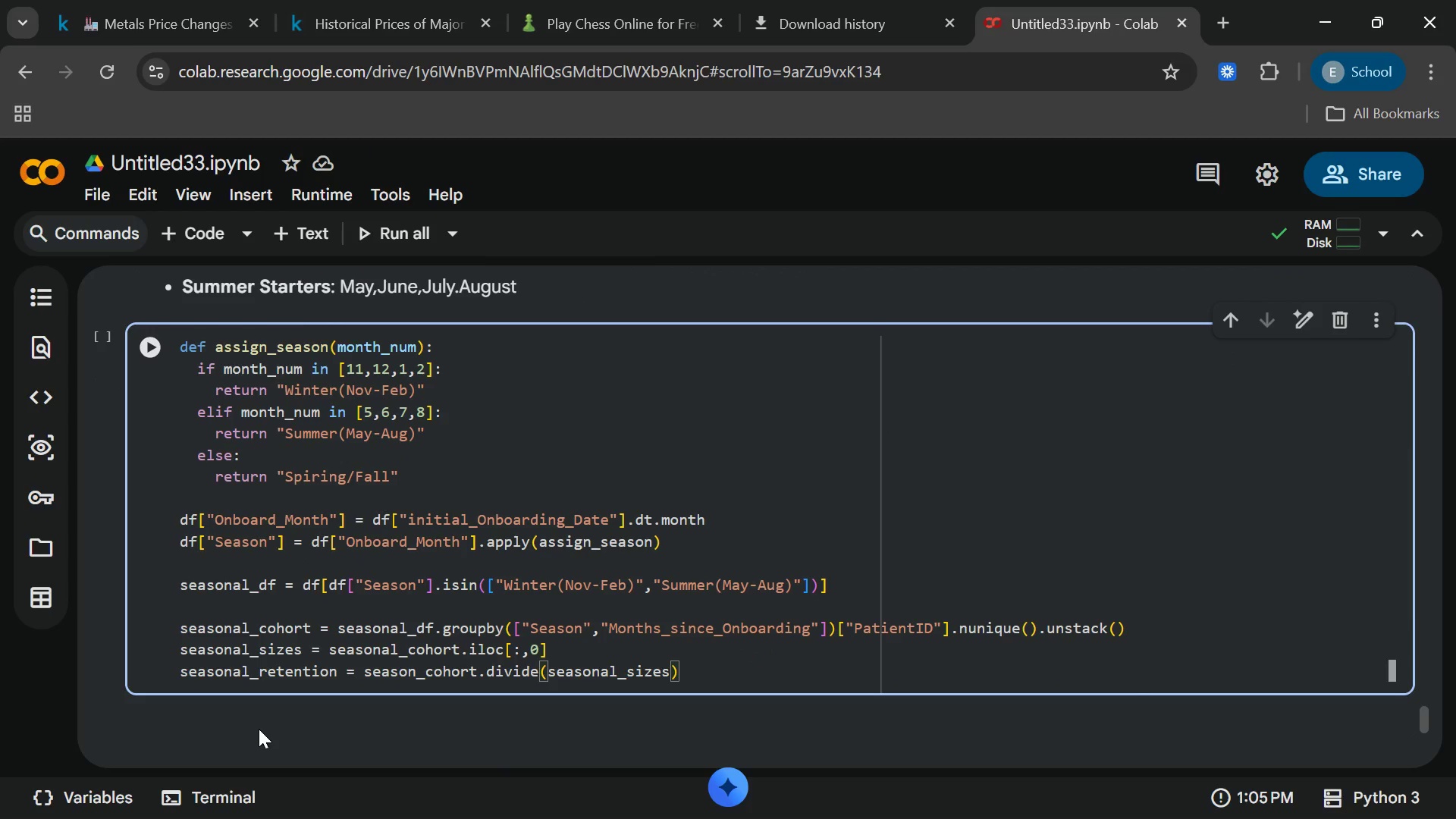 
wait(12.69)
 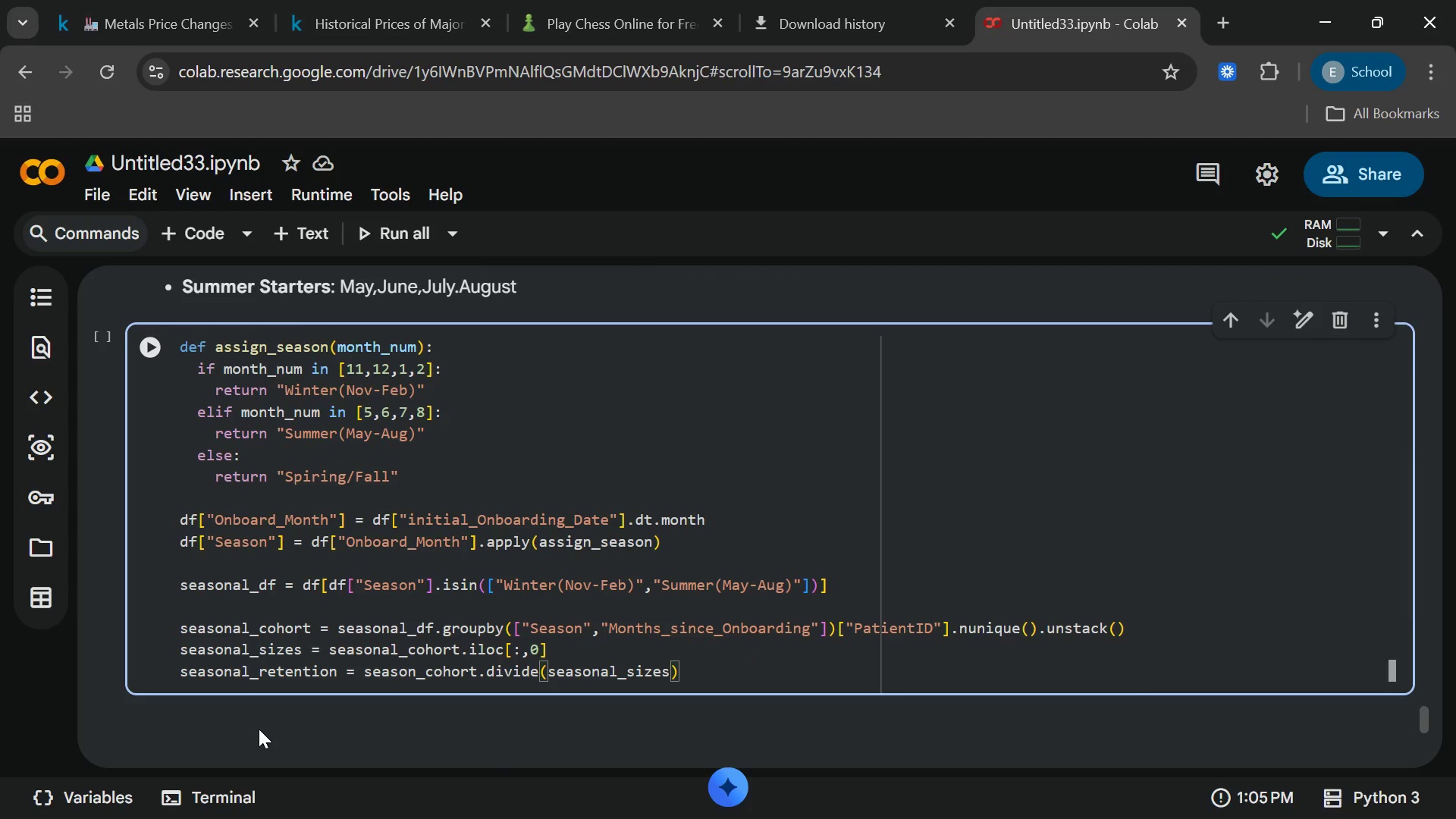 
type(,axis = 0[End])
 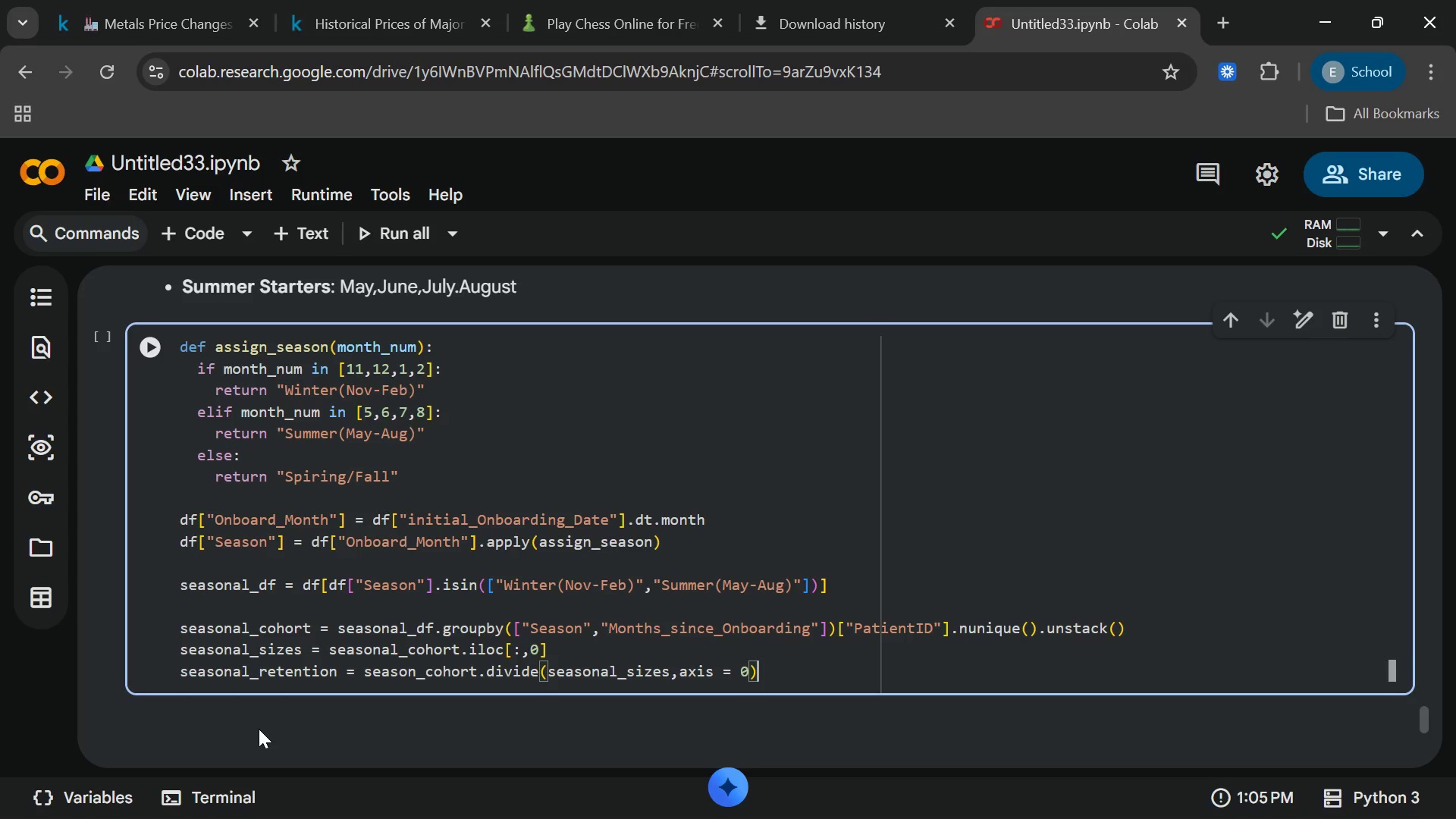 
type(*100)
 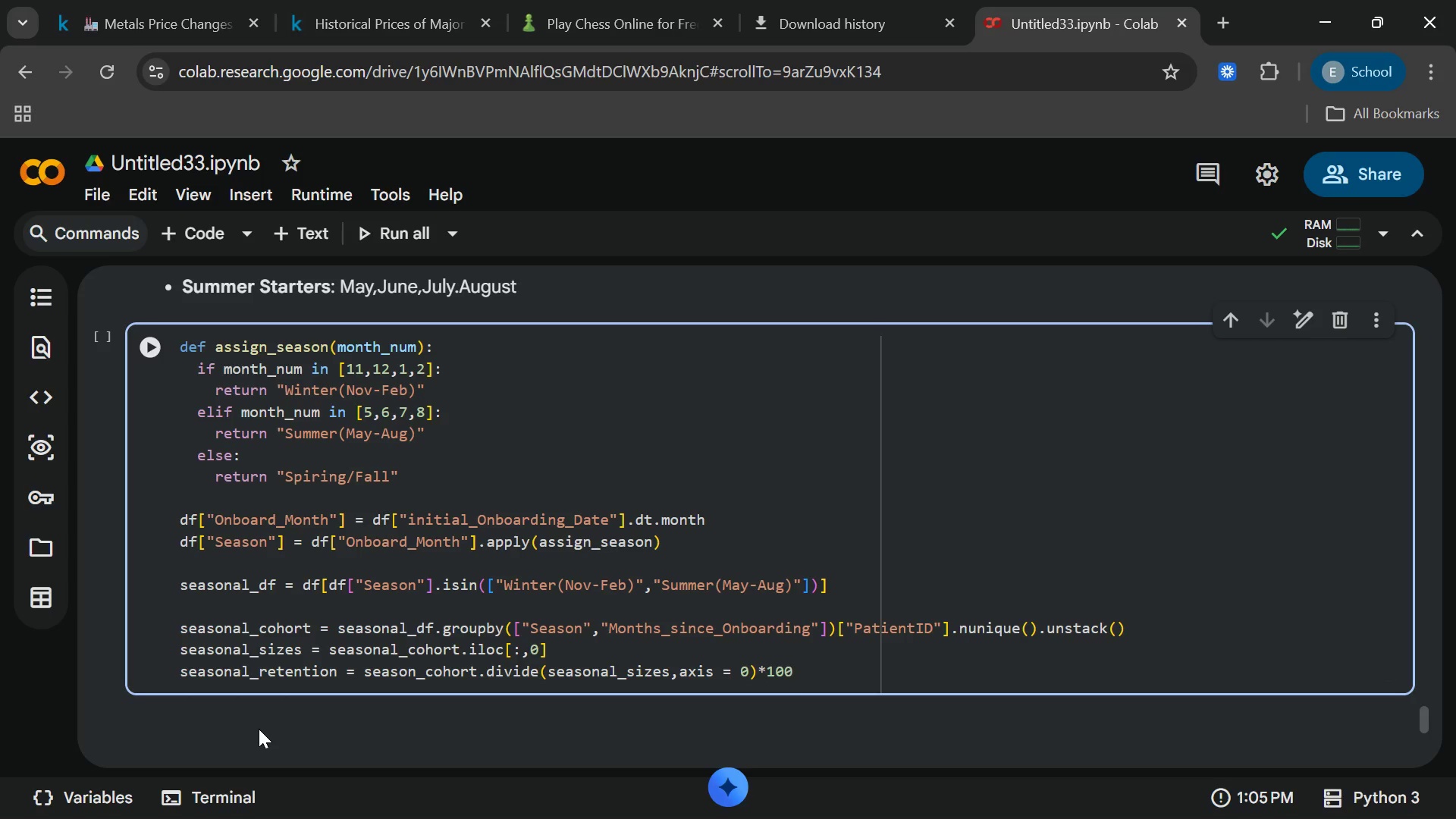 
key(Enter)
 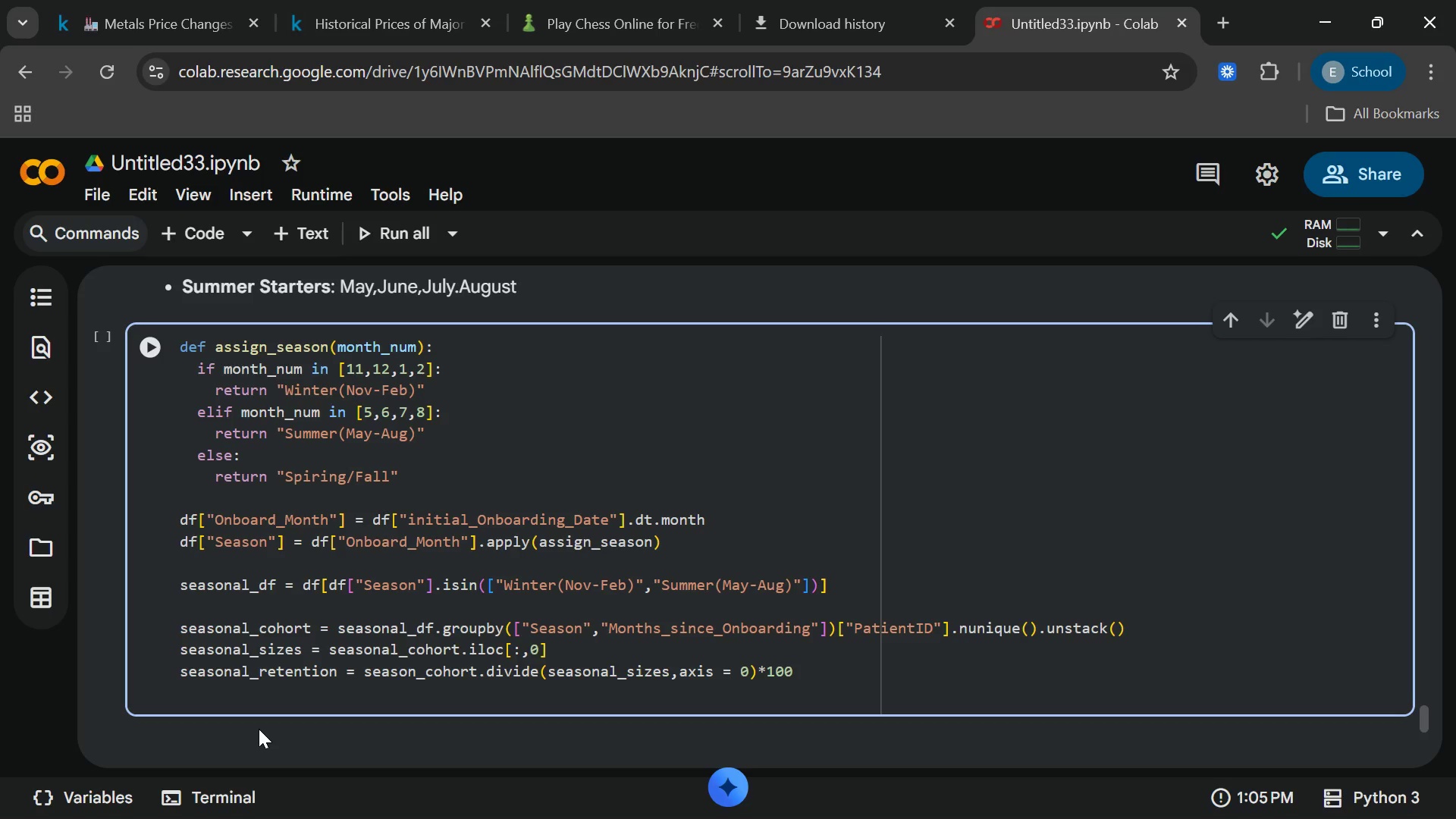 
wait(8.58)
 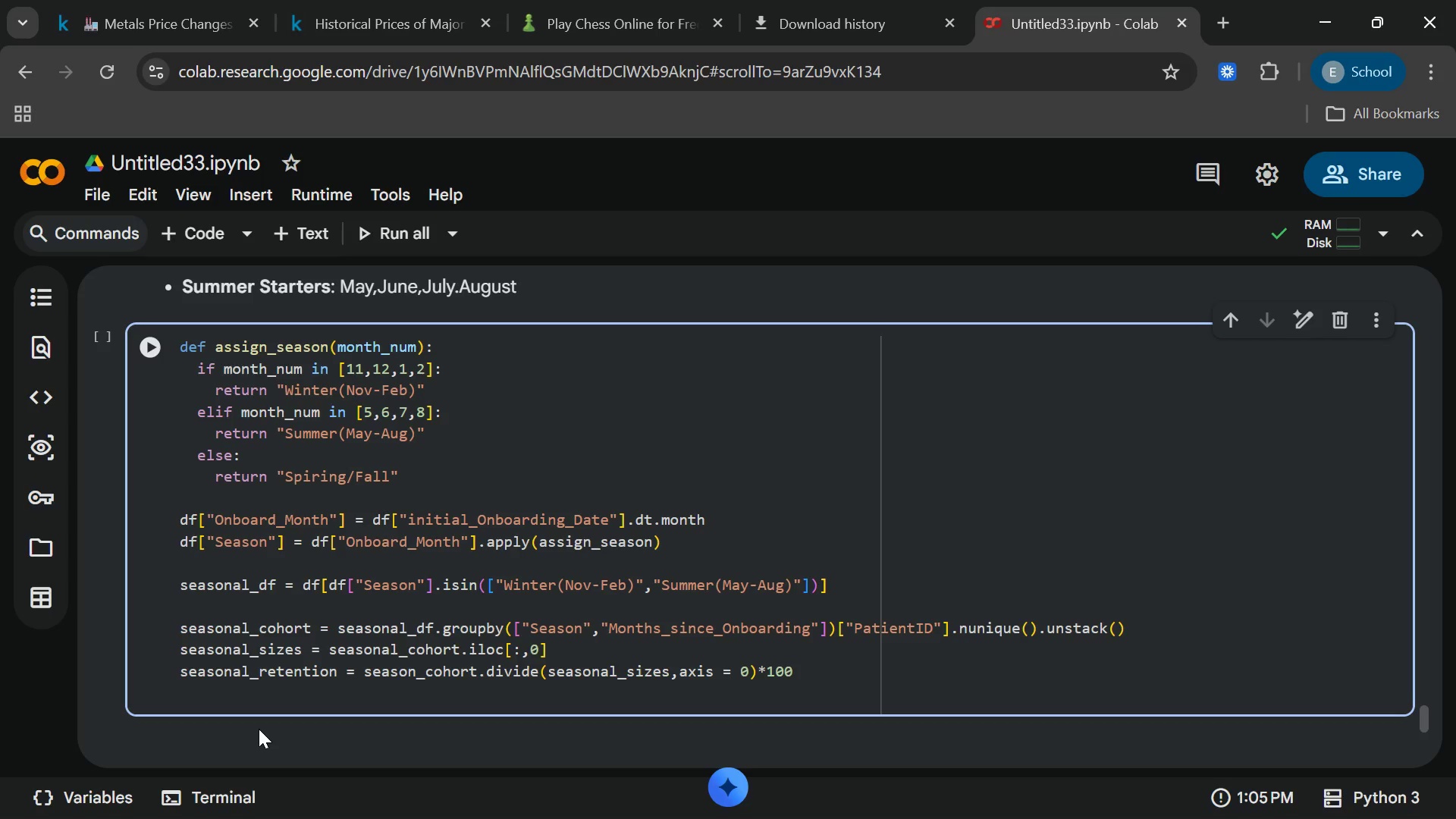 
key(Enter)
 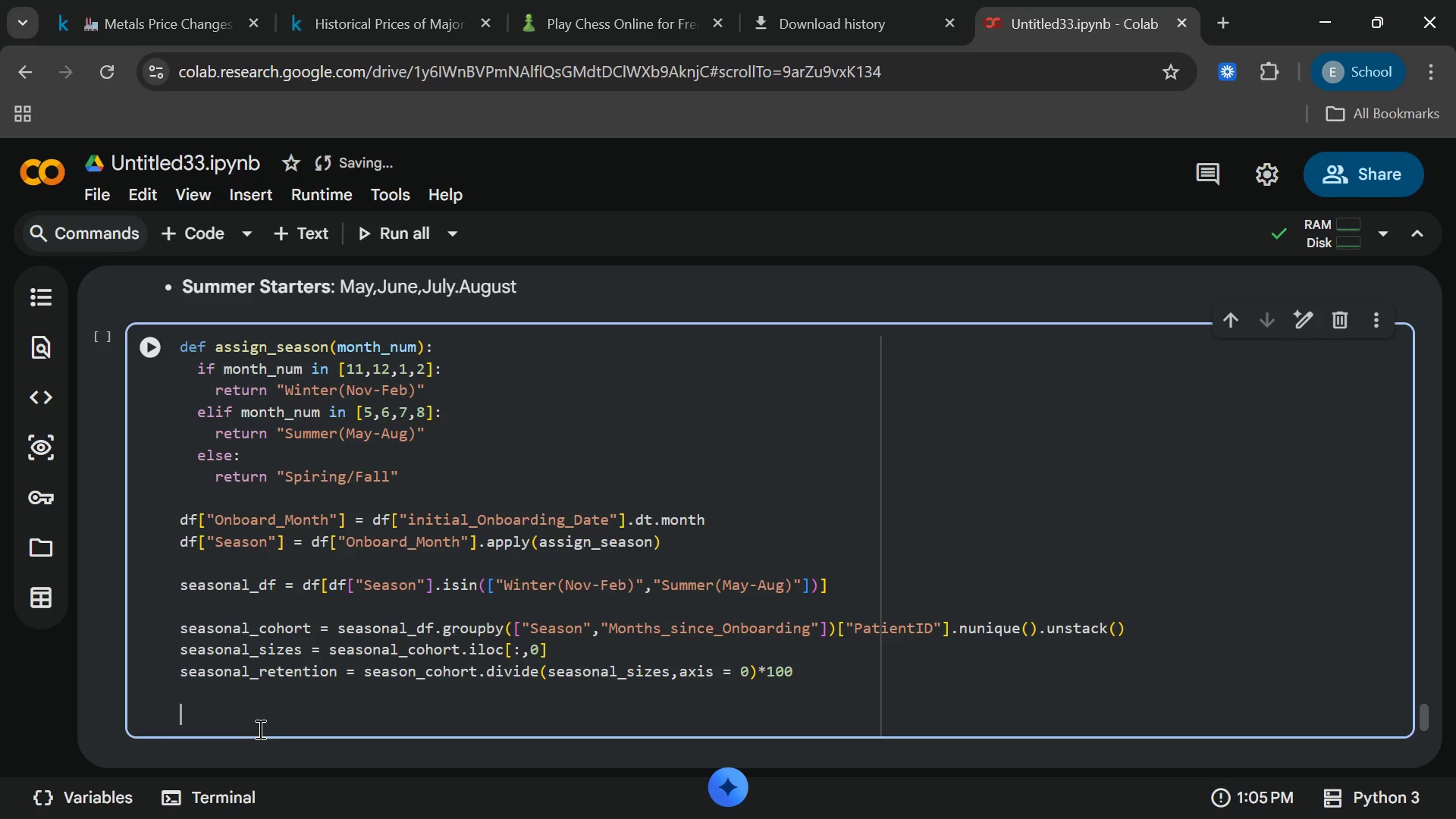 
type(plt.figure( )
 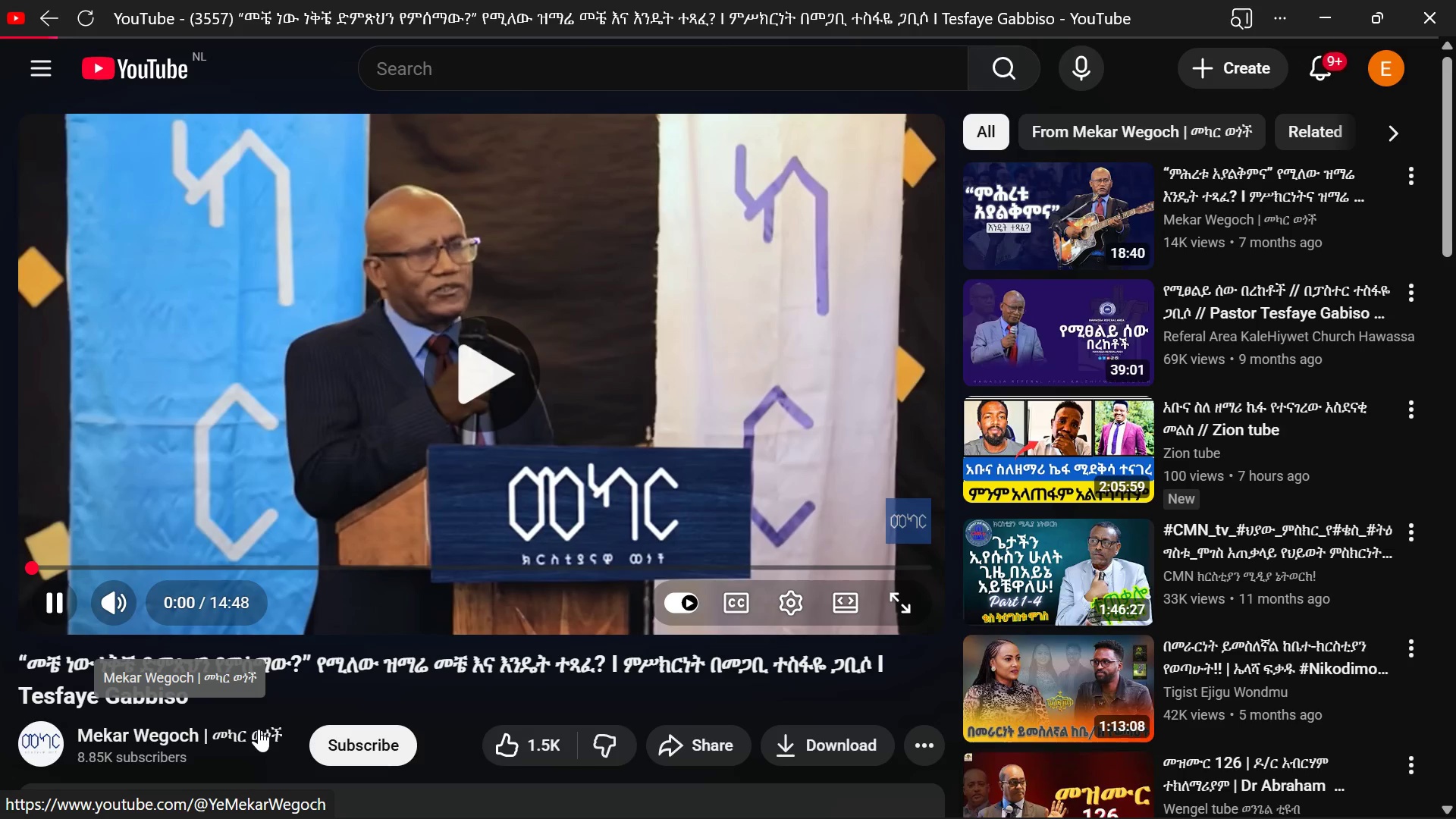 
wait(52.61)
 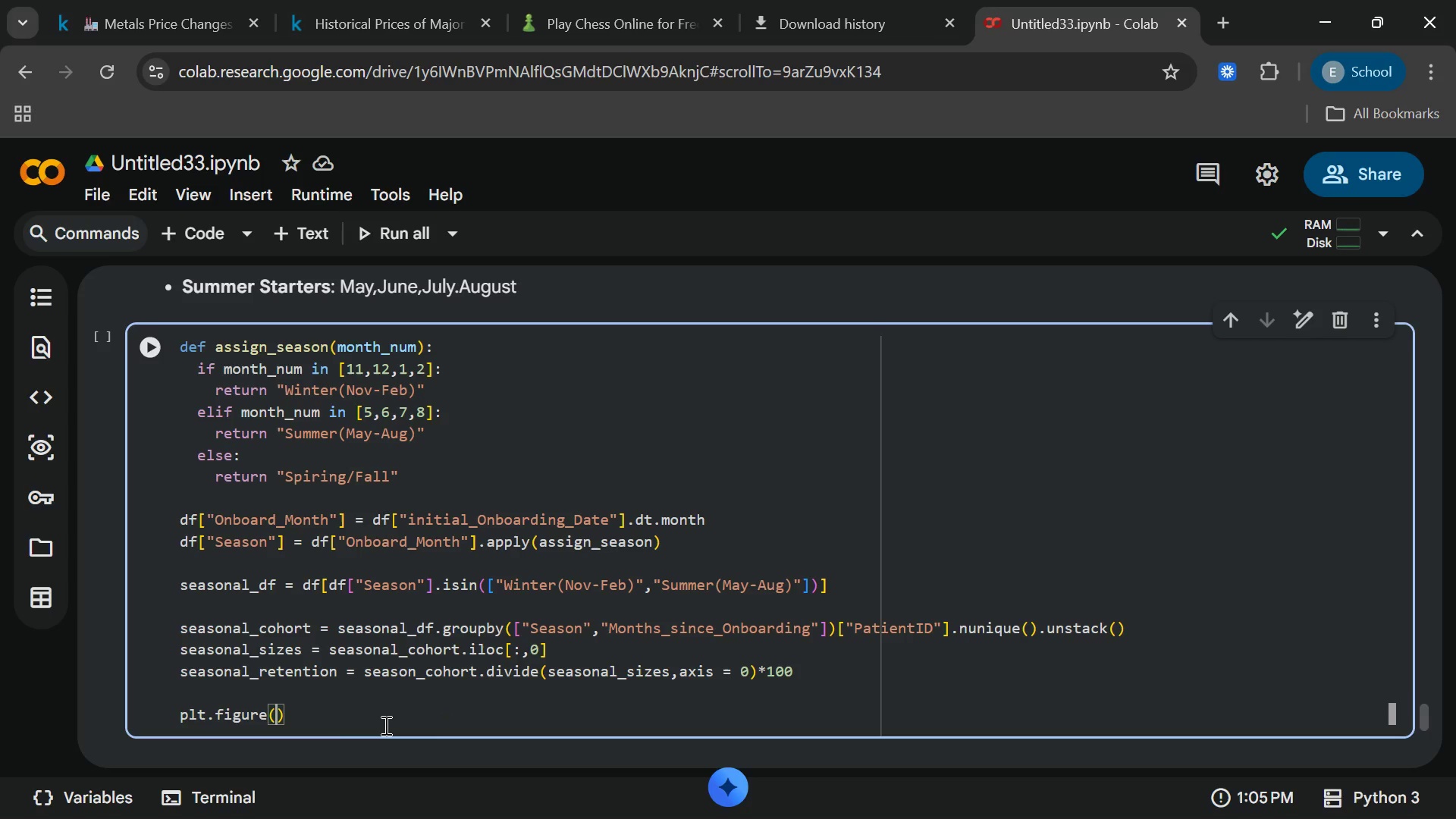 
type(figsize)
 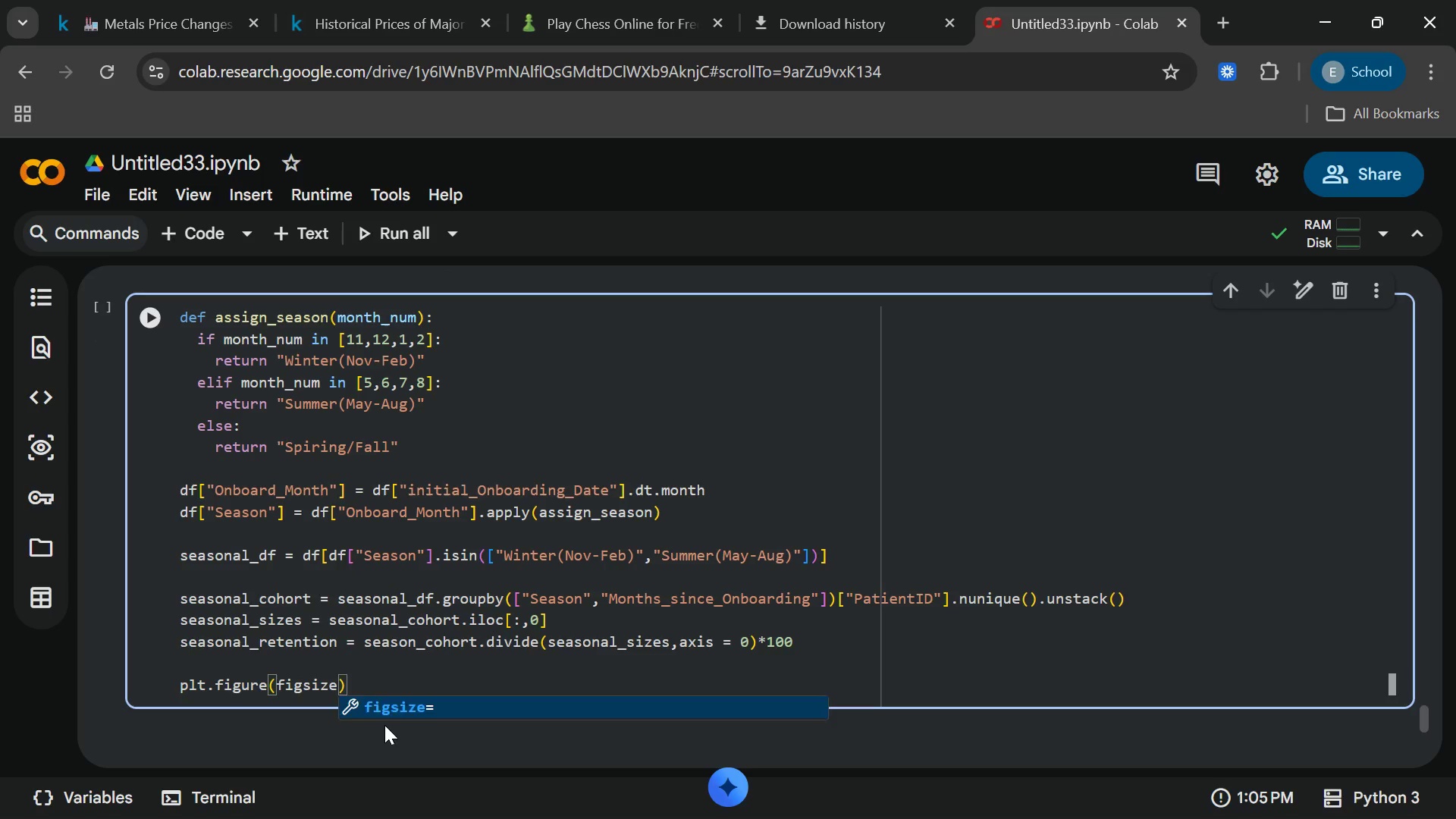 
key(Enter)
 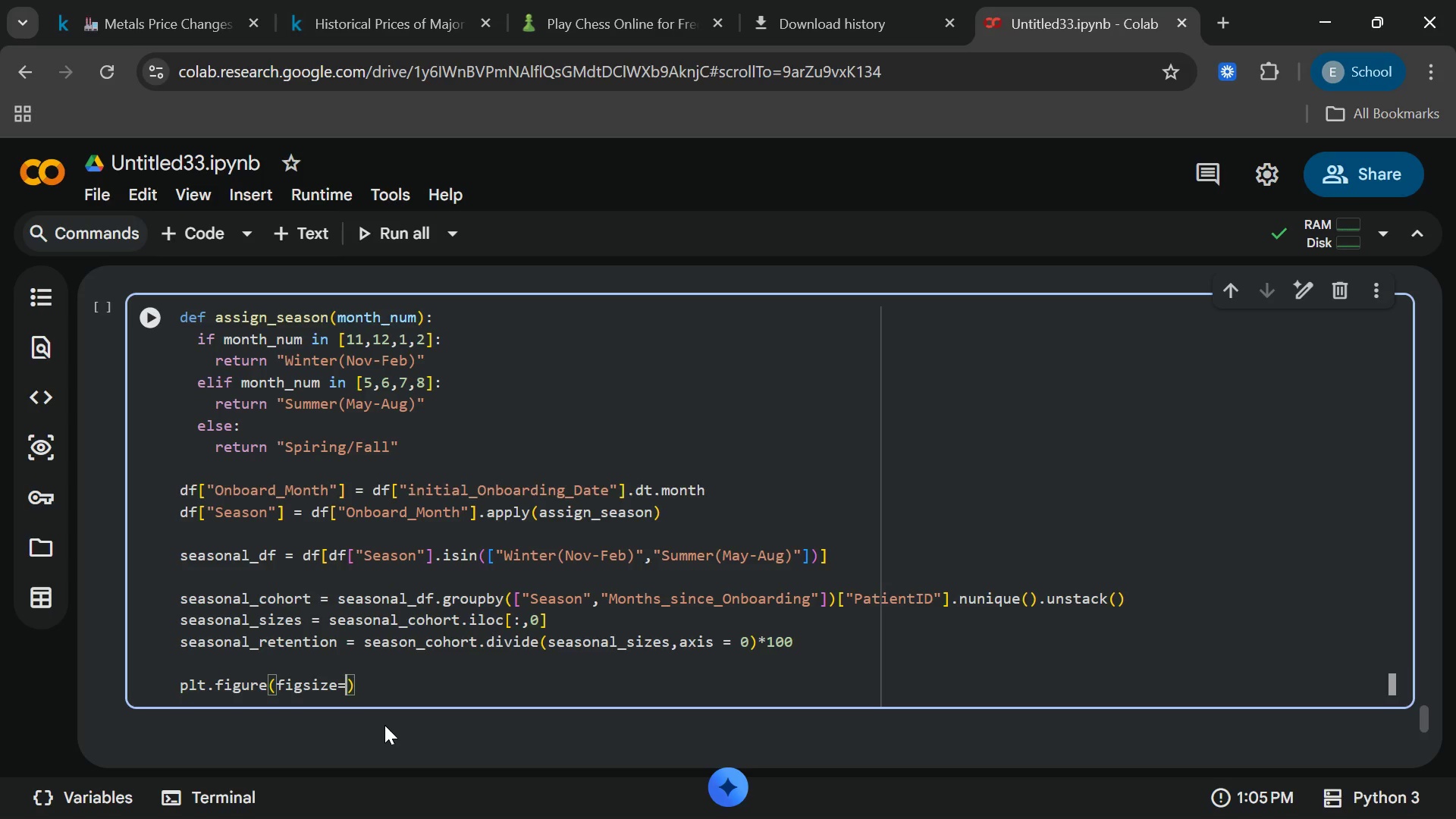 
wait(13.48)
 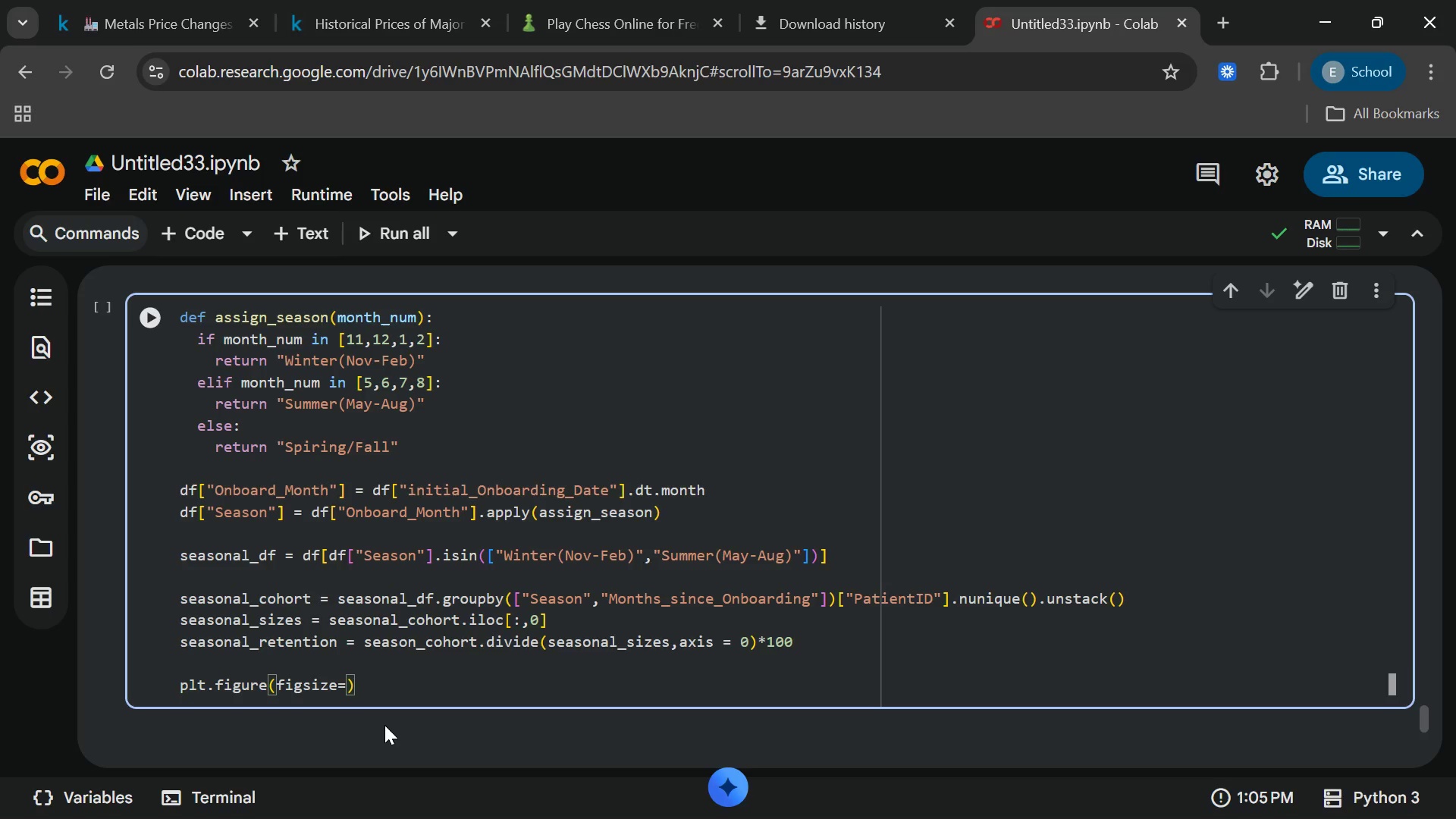 
type((12, )
 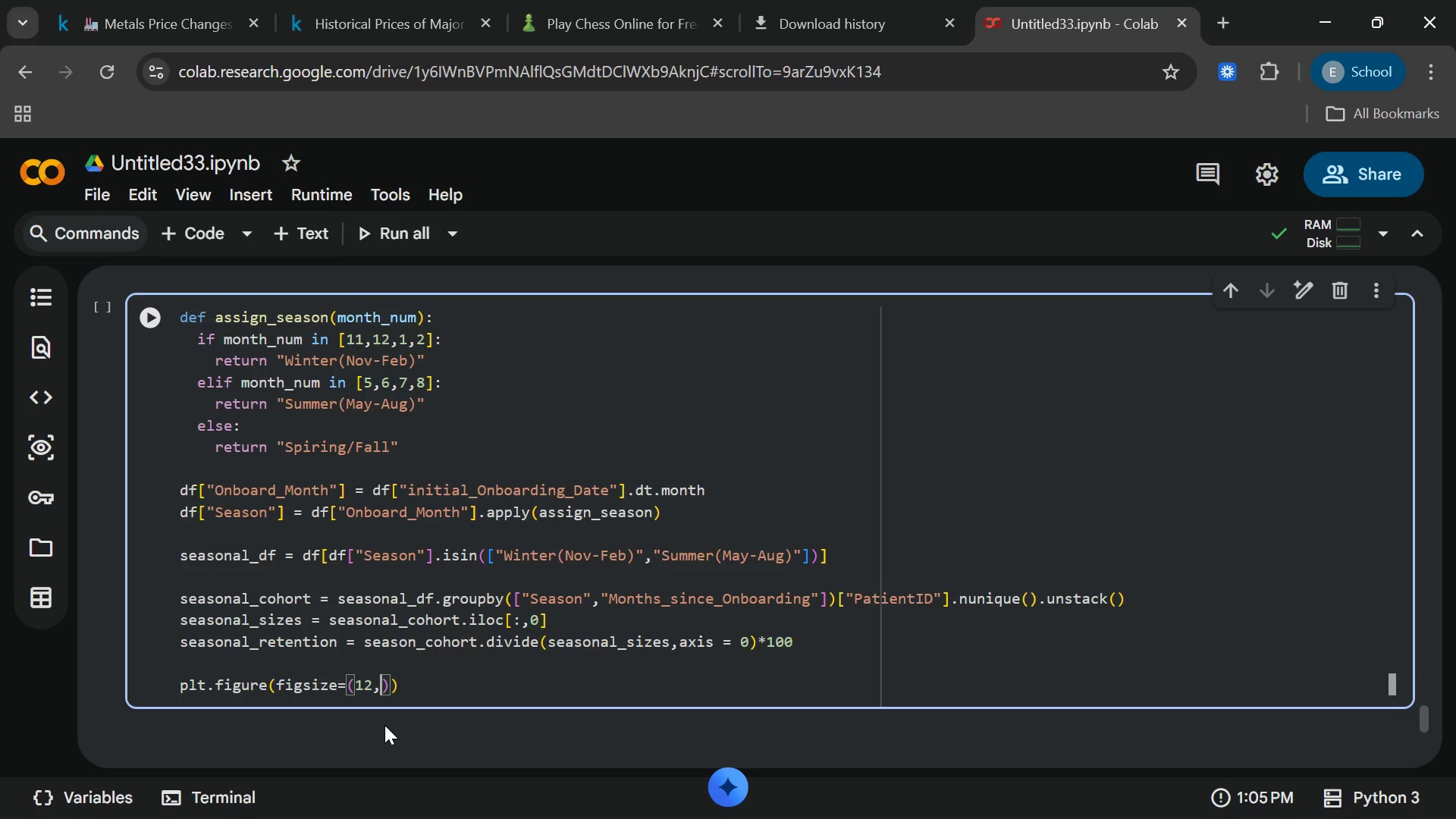 
key(7)
 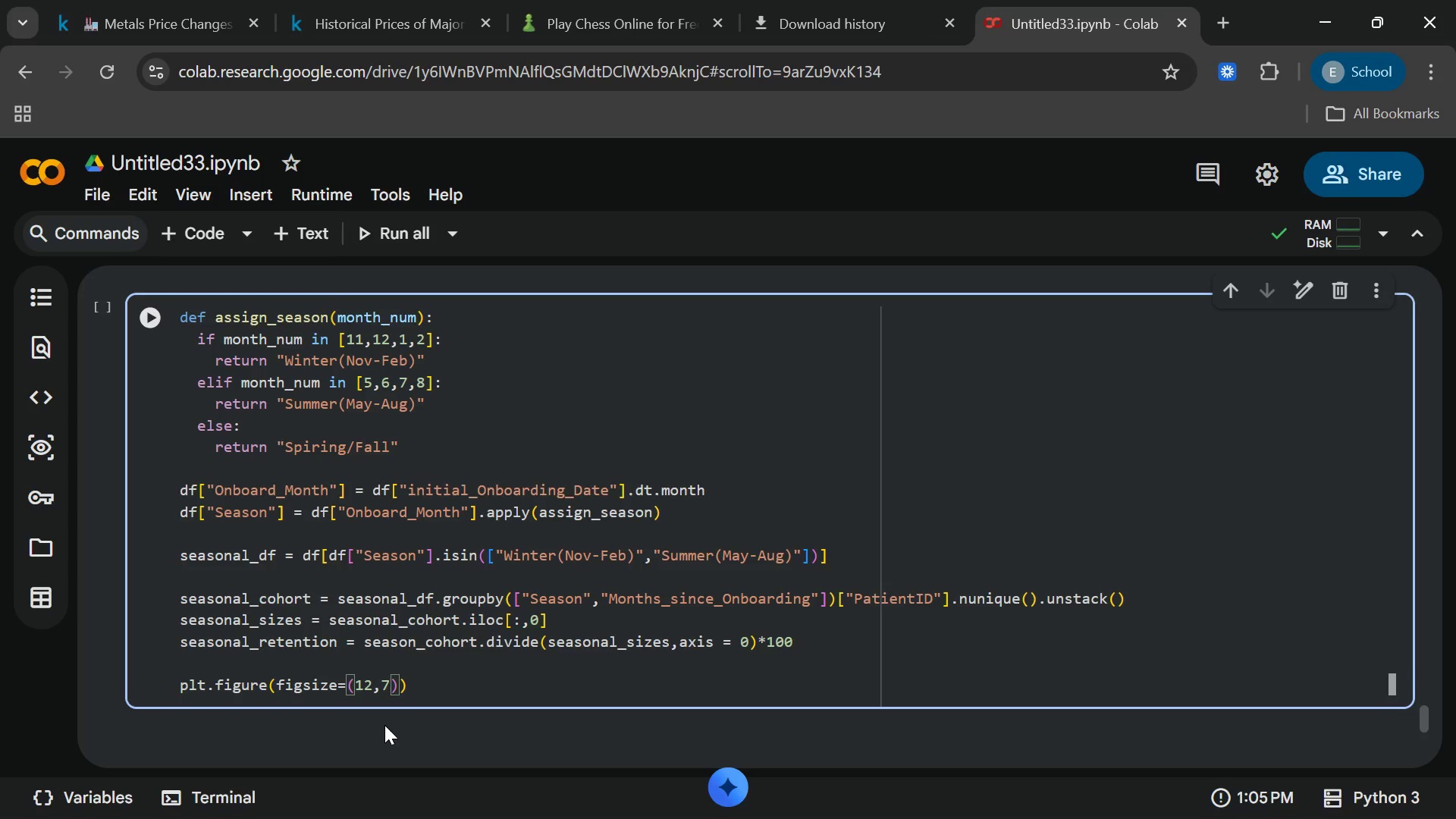 
key(End)
 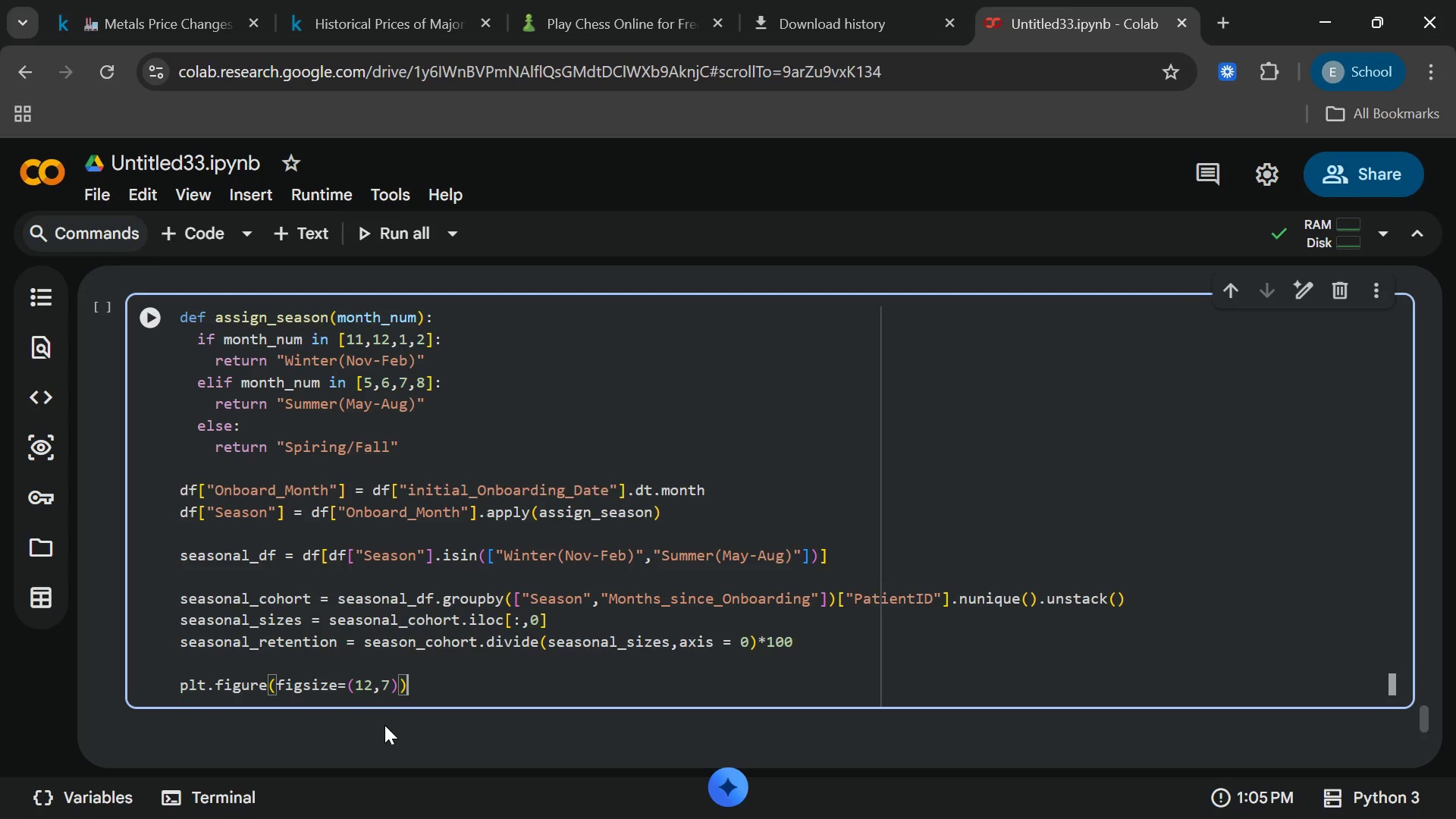 
key(Enter)
 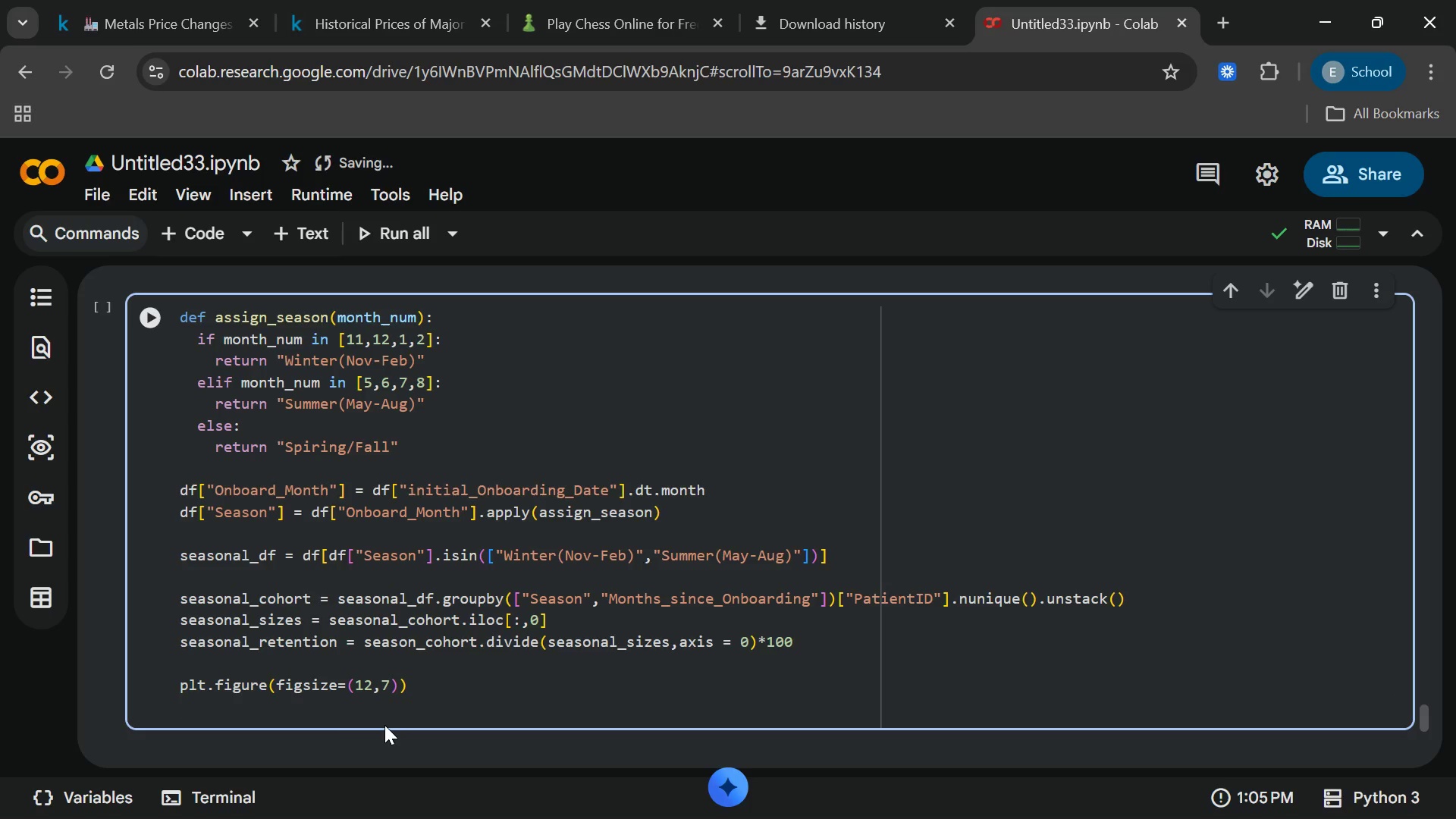 
wait(5.89)
 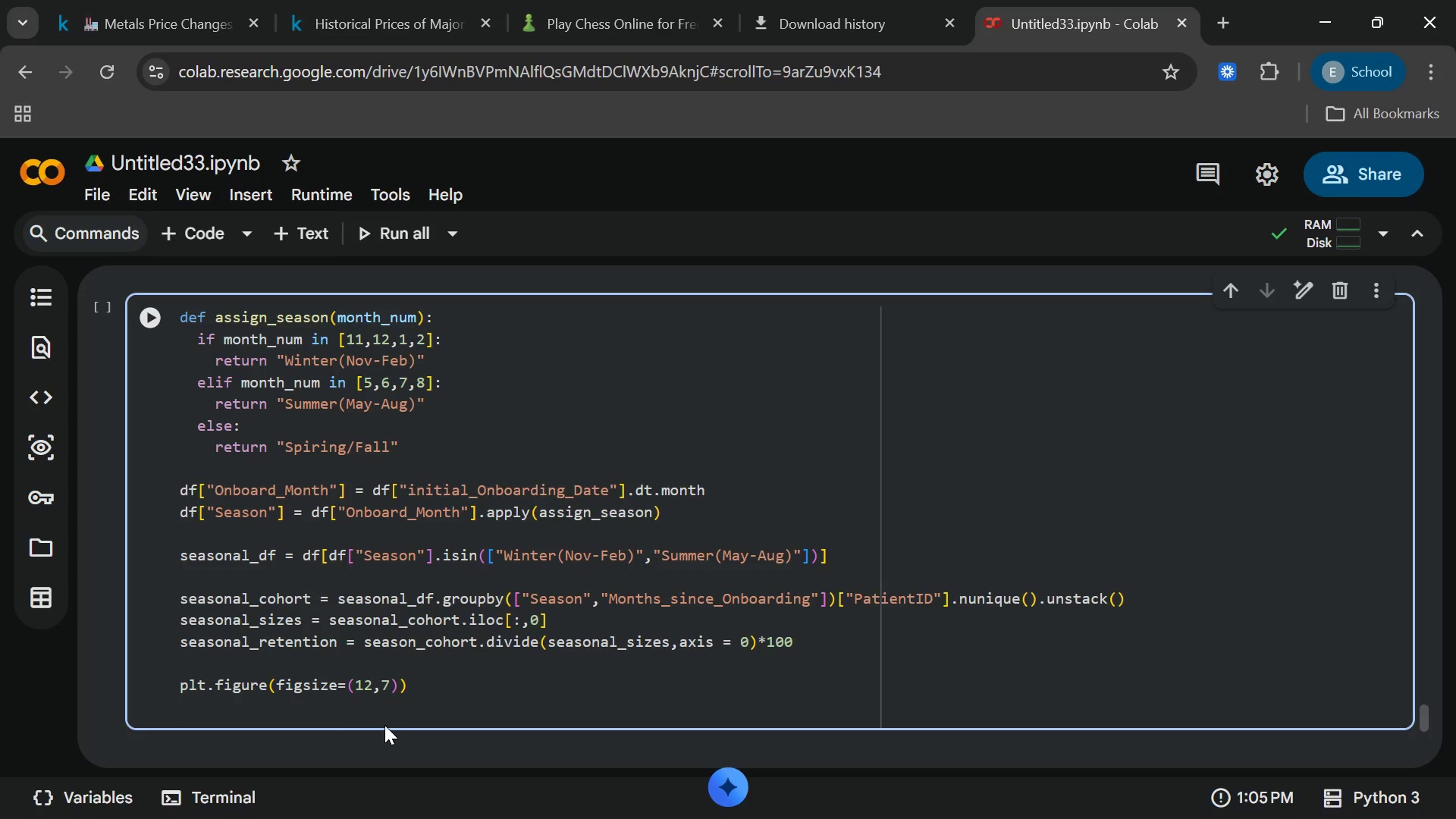 
key(Enter)
 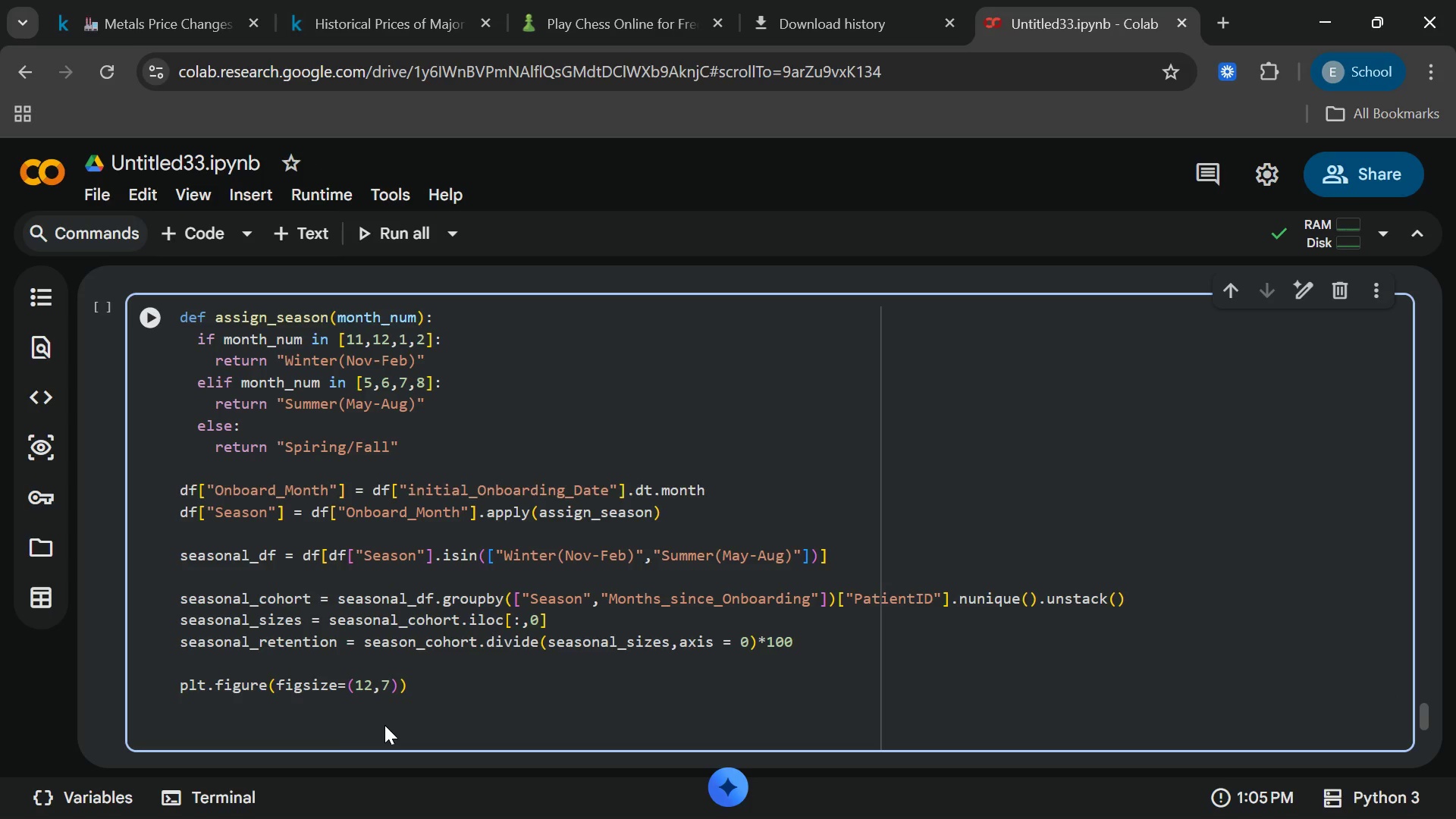 
type(season_rete)
 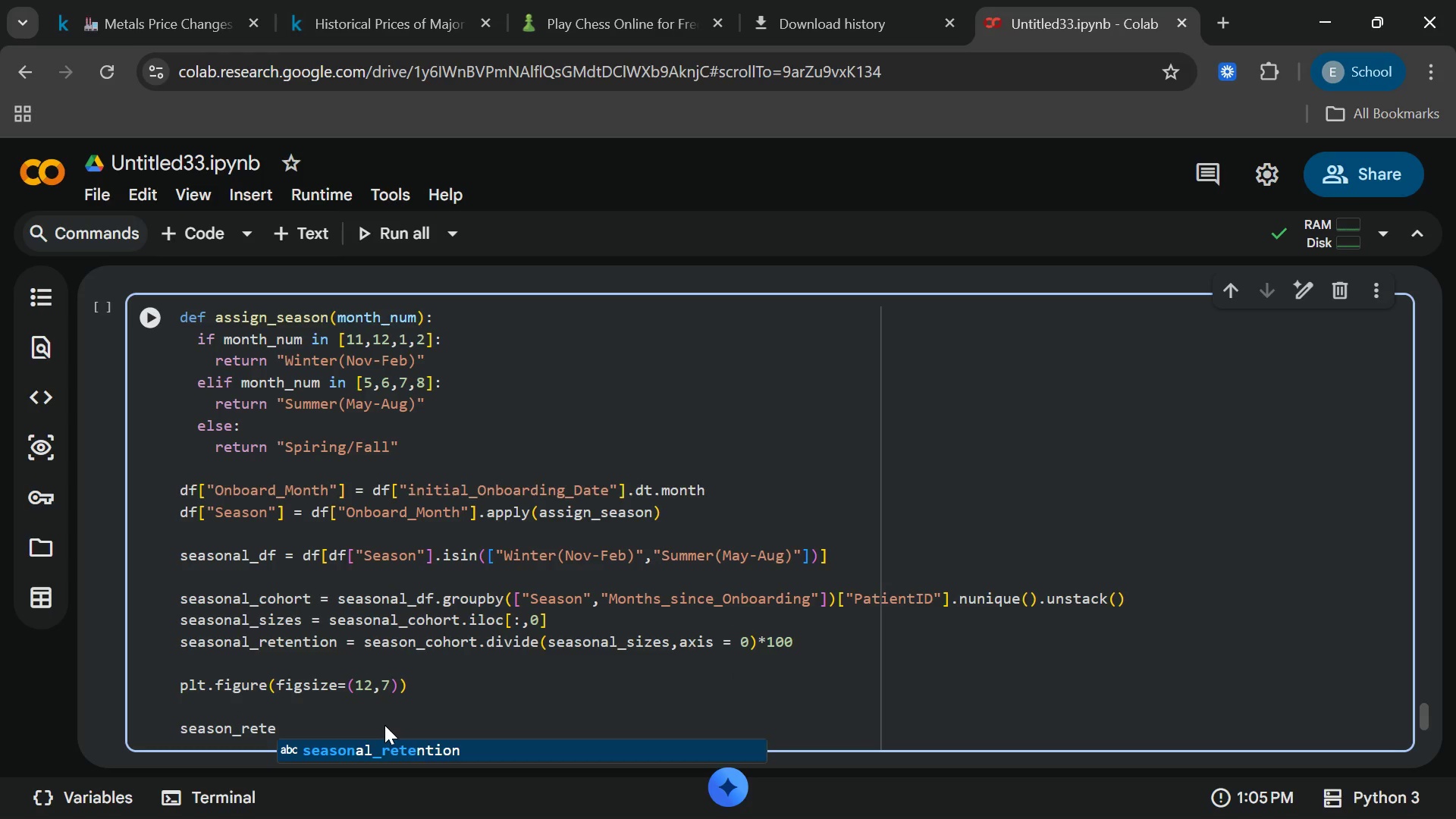 
key(Enter)
 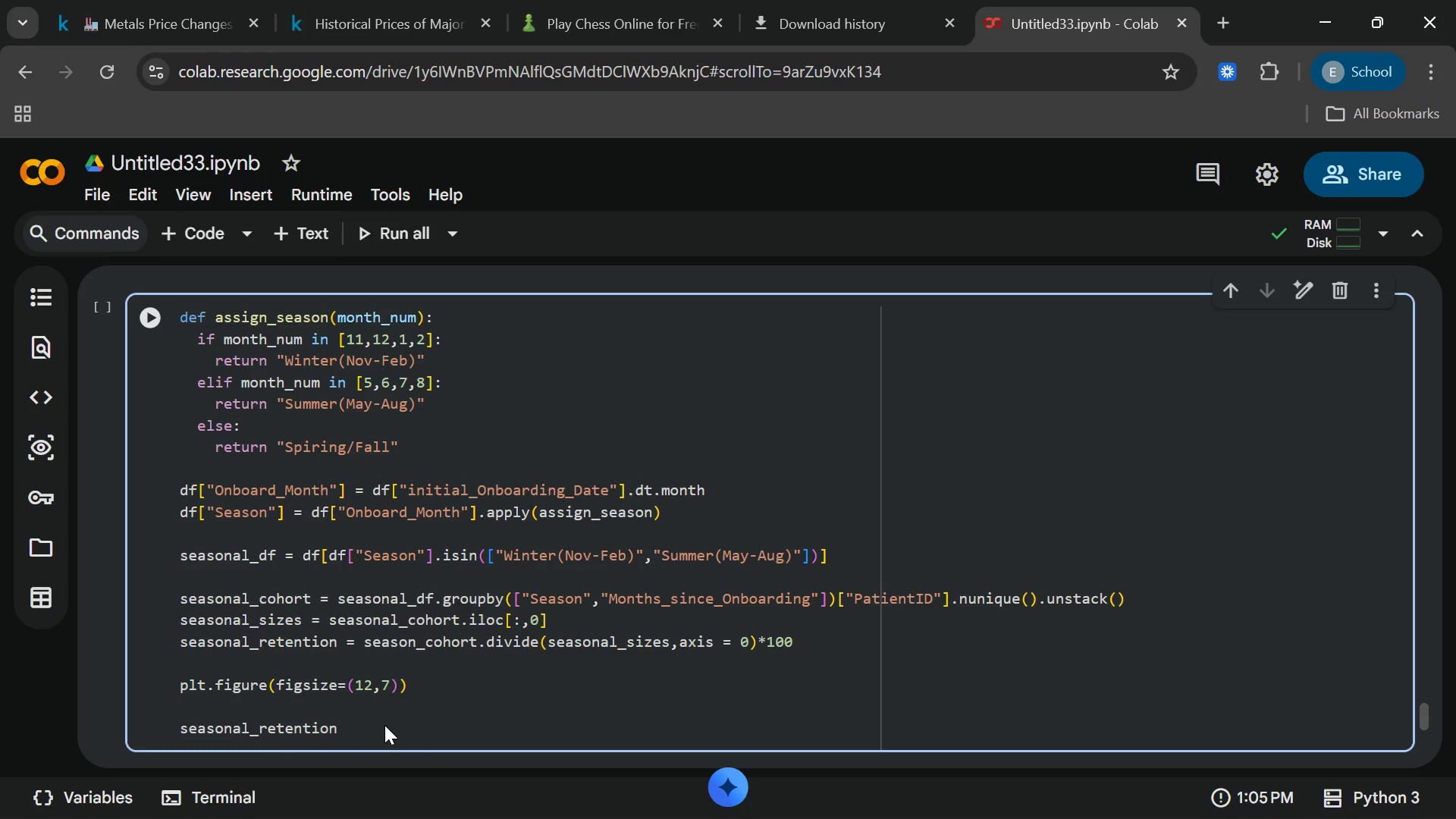 
type(.t)
key(Backspace)
type(T.plot)
 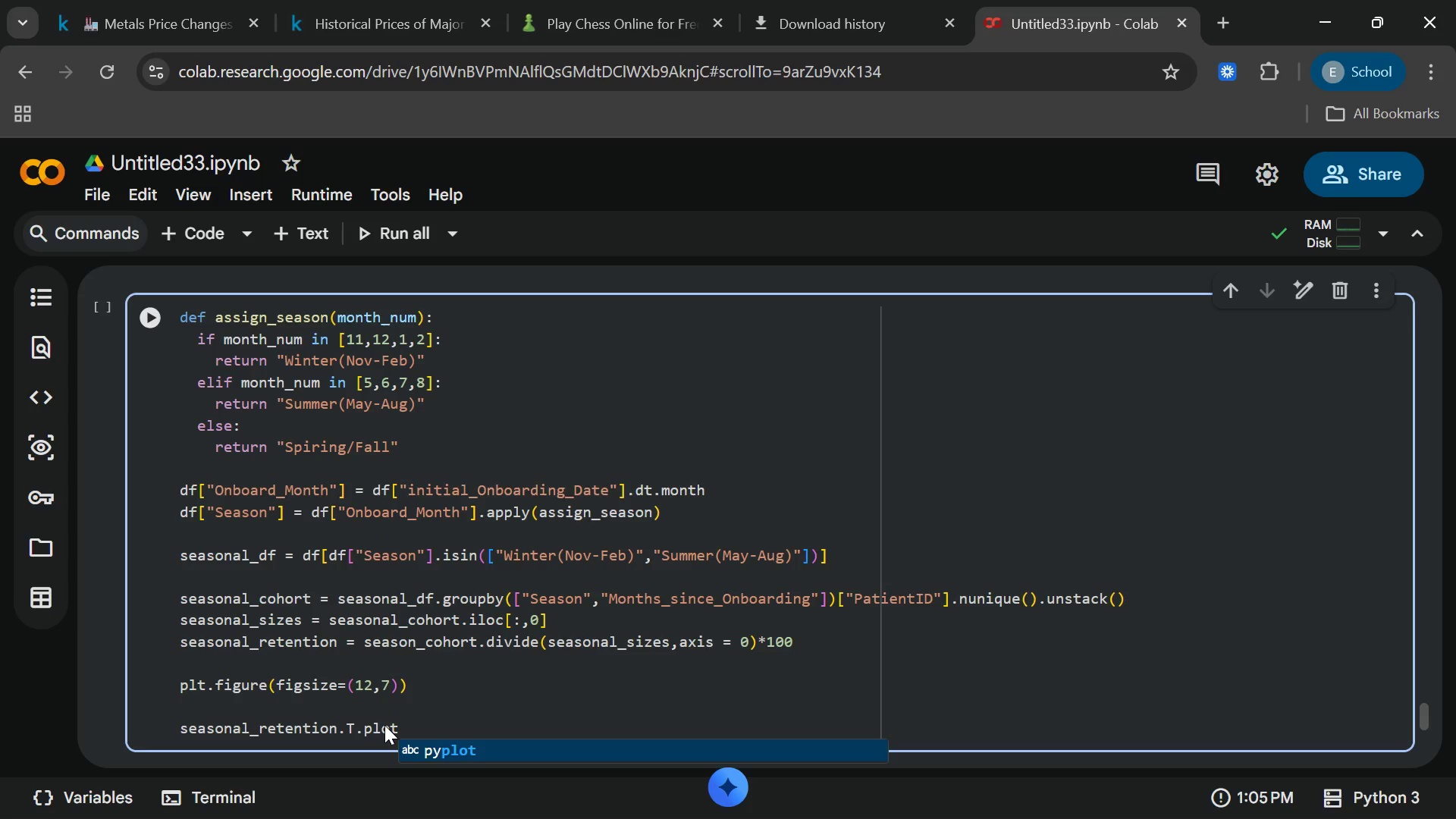 
key(Shift+9)
 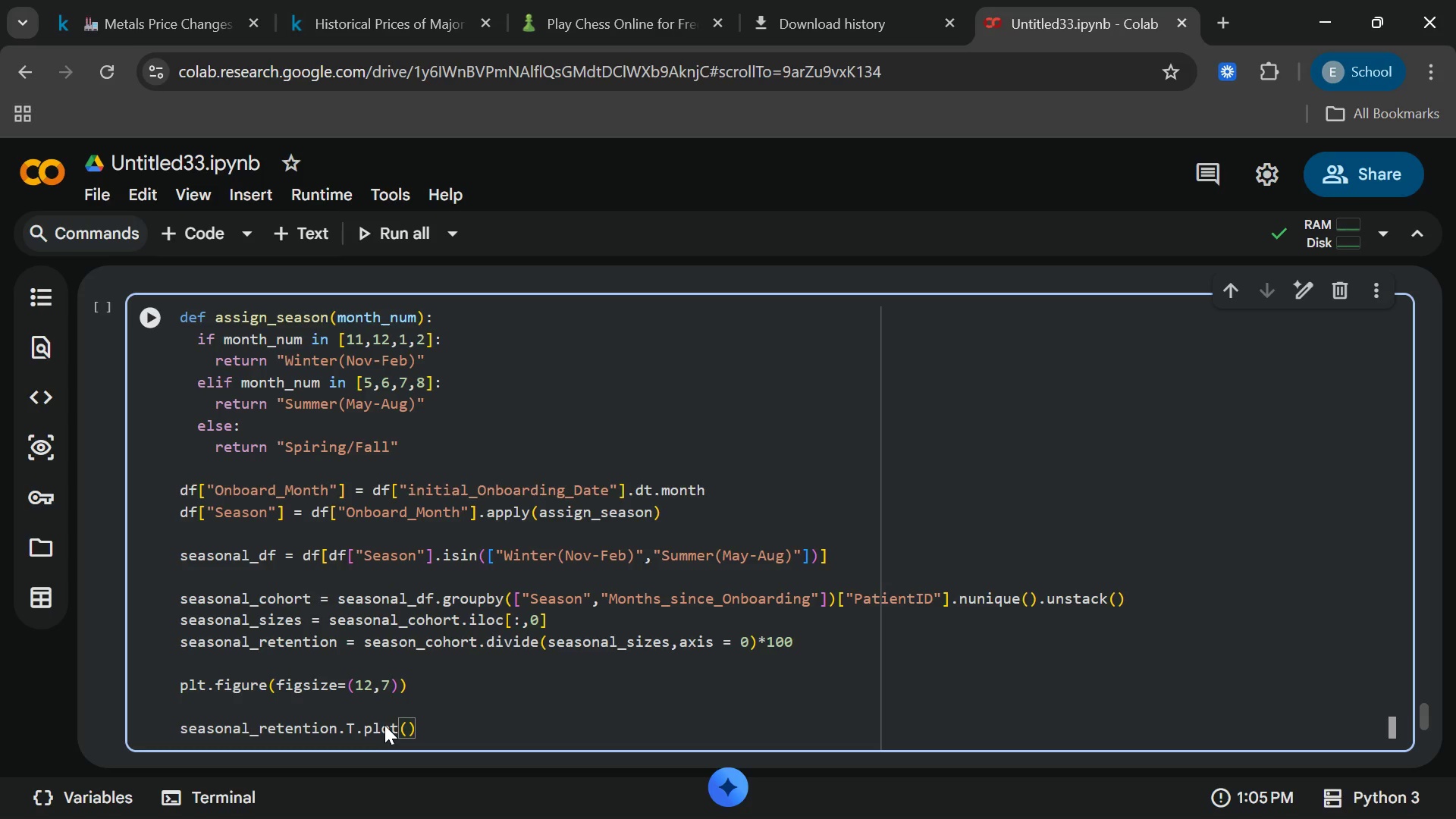 
key(Enter)
 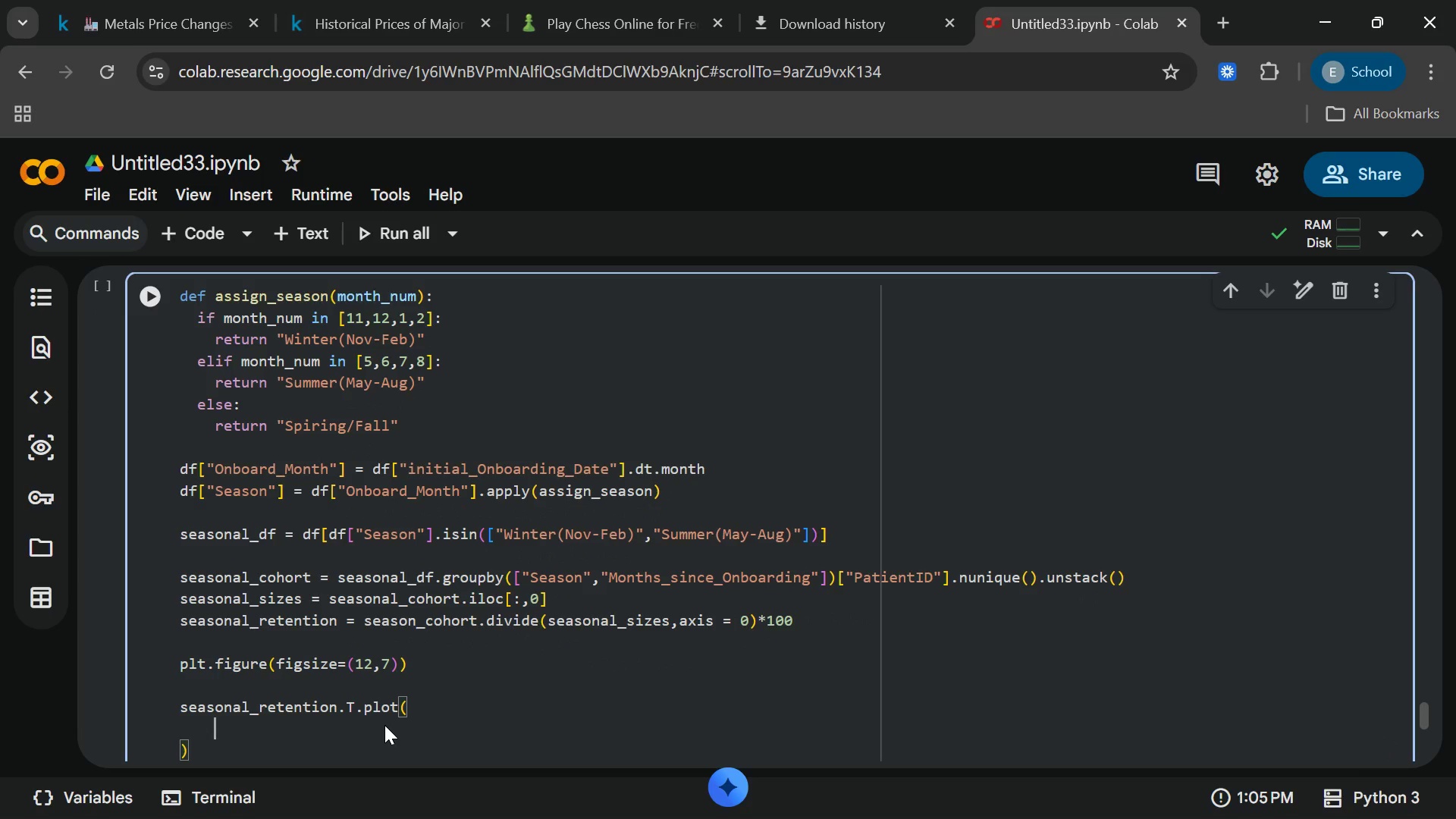 
type(kind="line[End],)
 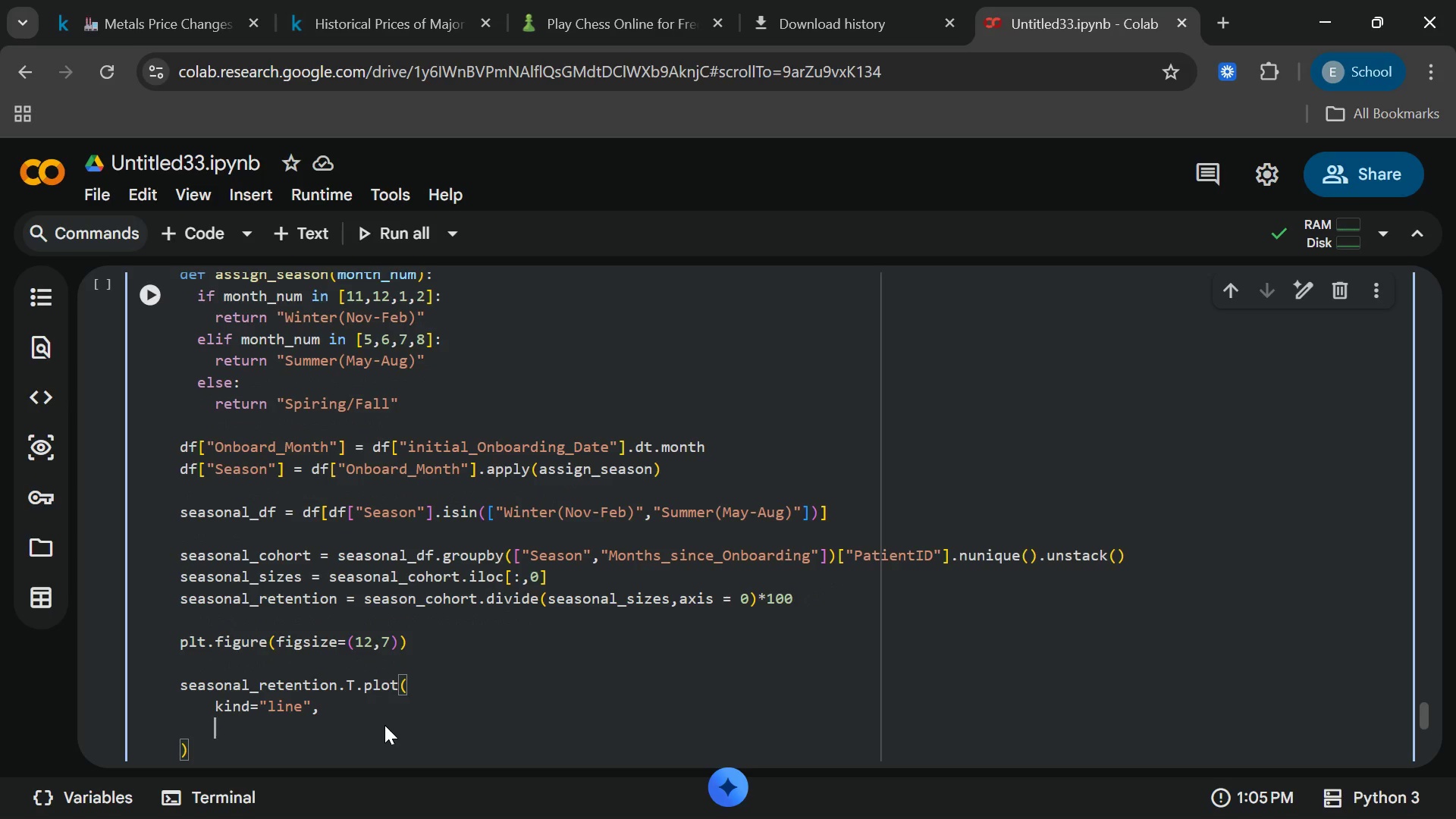 
 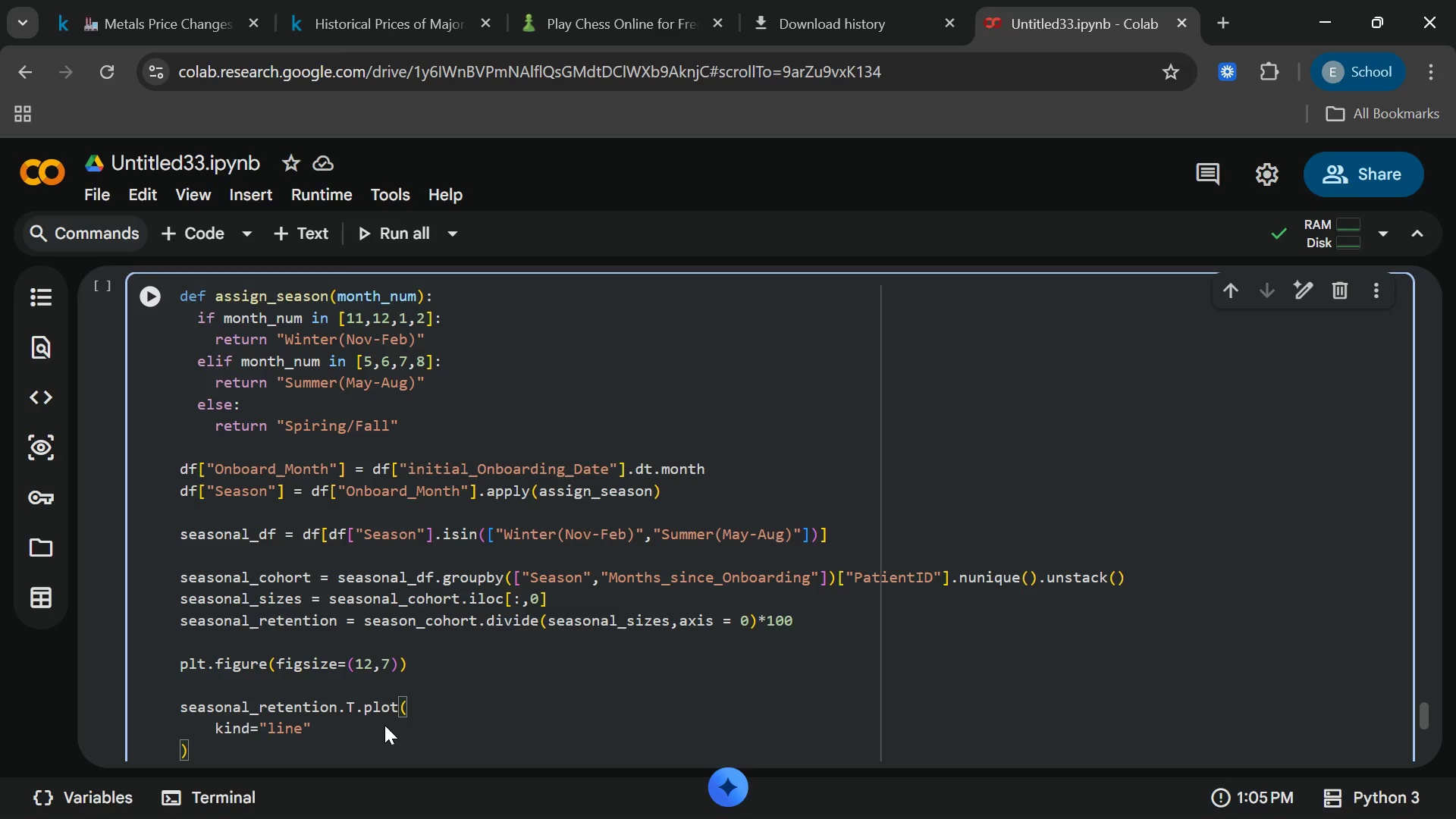 
key(Enter)
 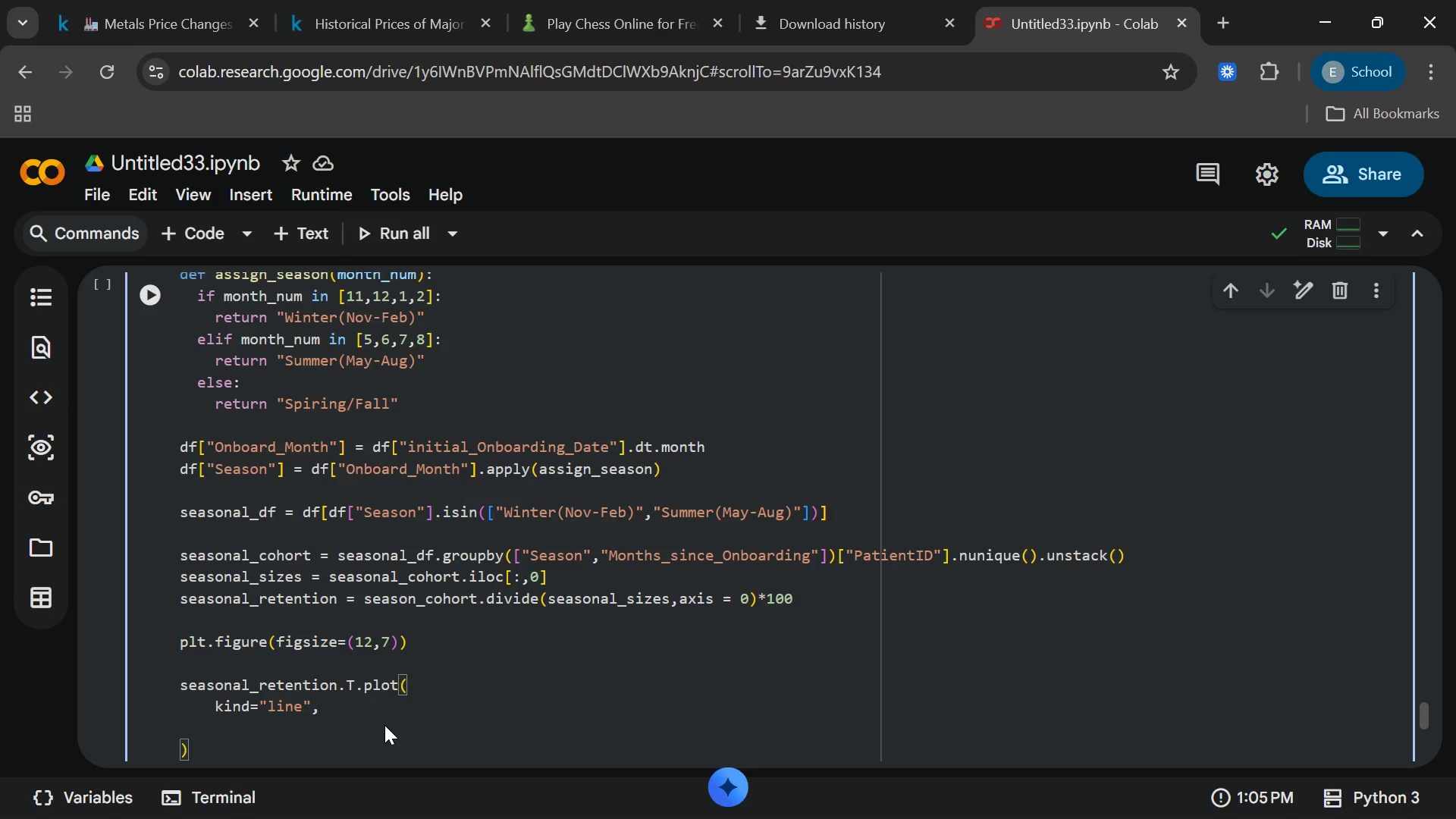 
type(marjer)
key(Backspace)
key(Backspace)
key(Backspace)
type(ker)
 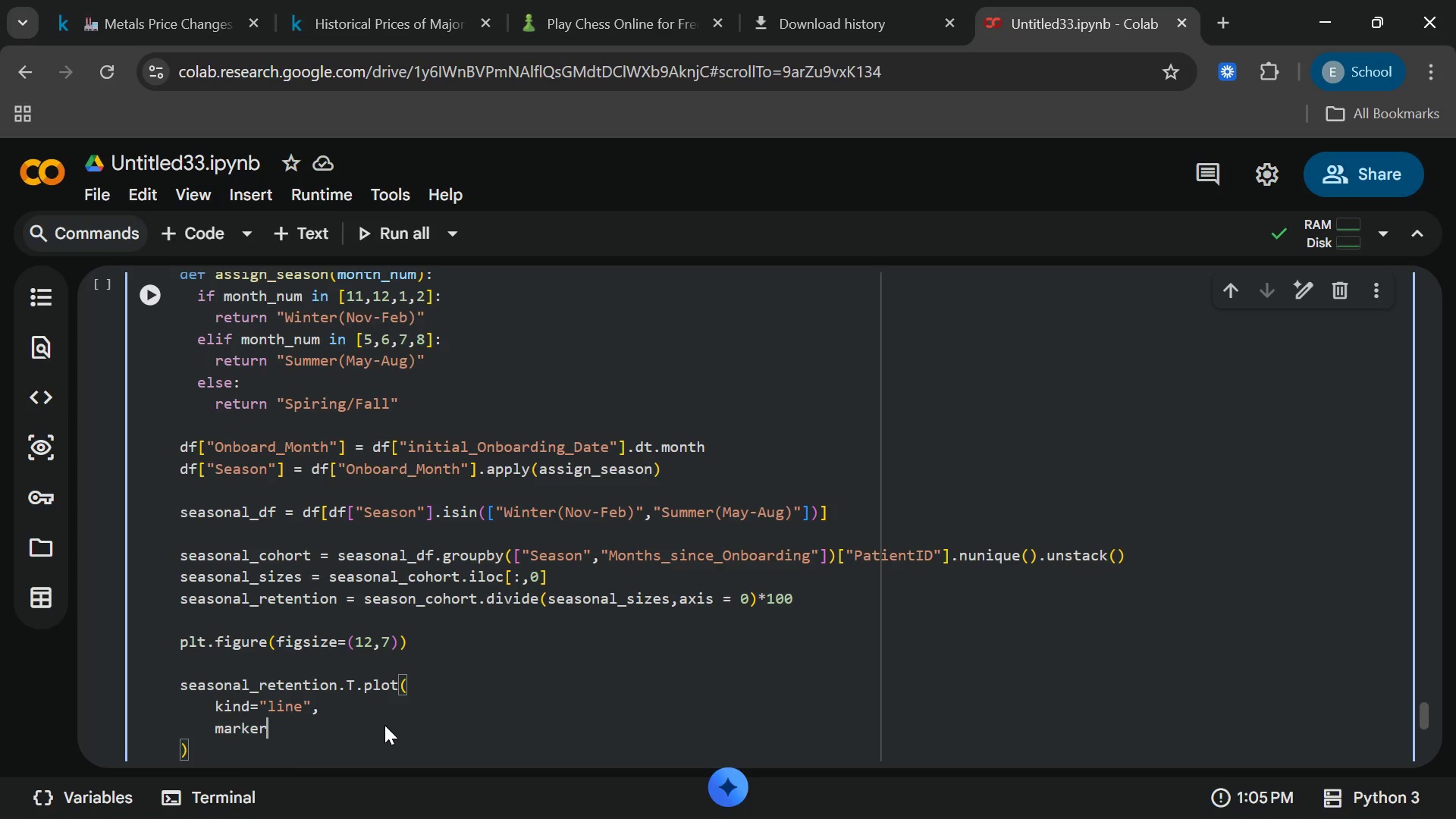 
key(Equal)
 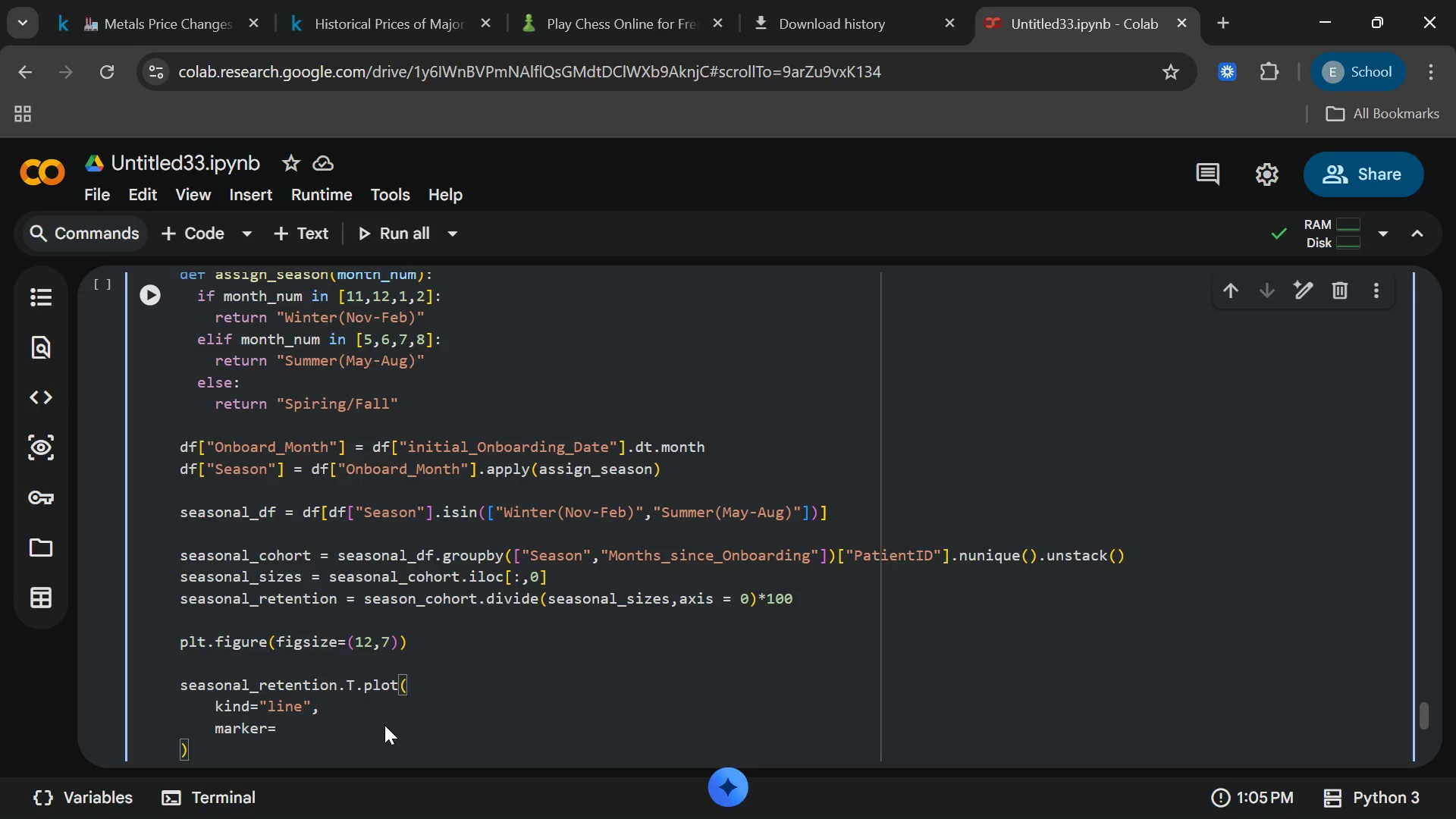 
key(Shift+Quote)
 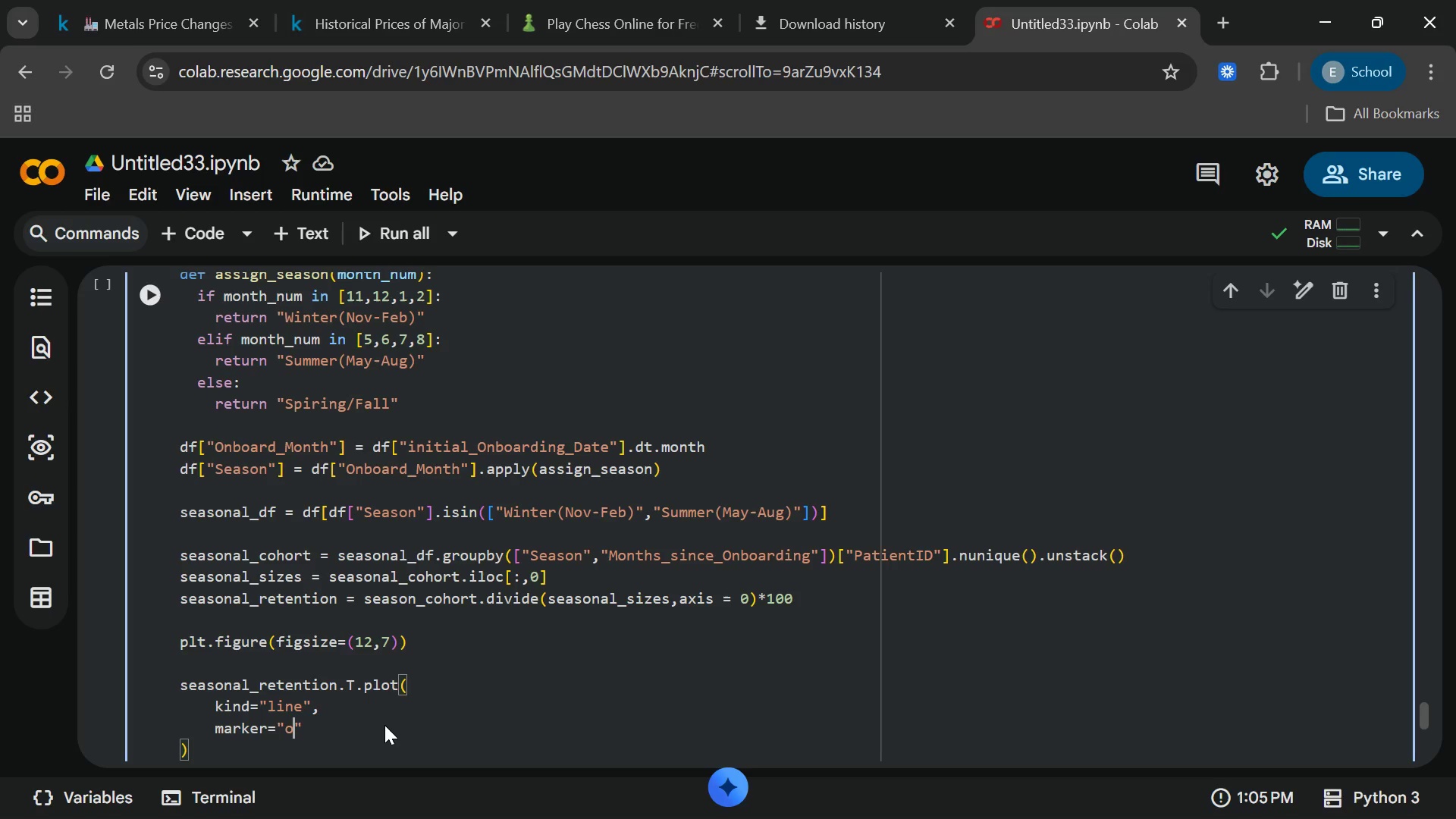 
key(O)
 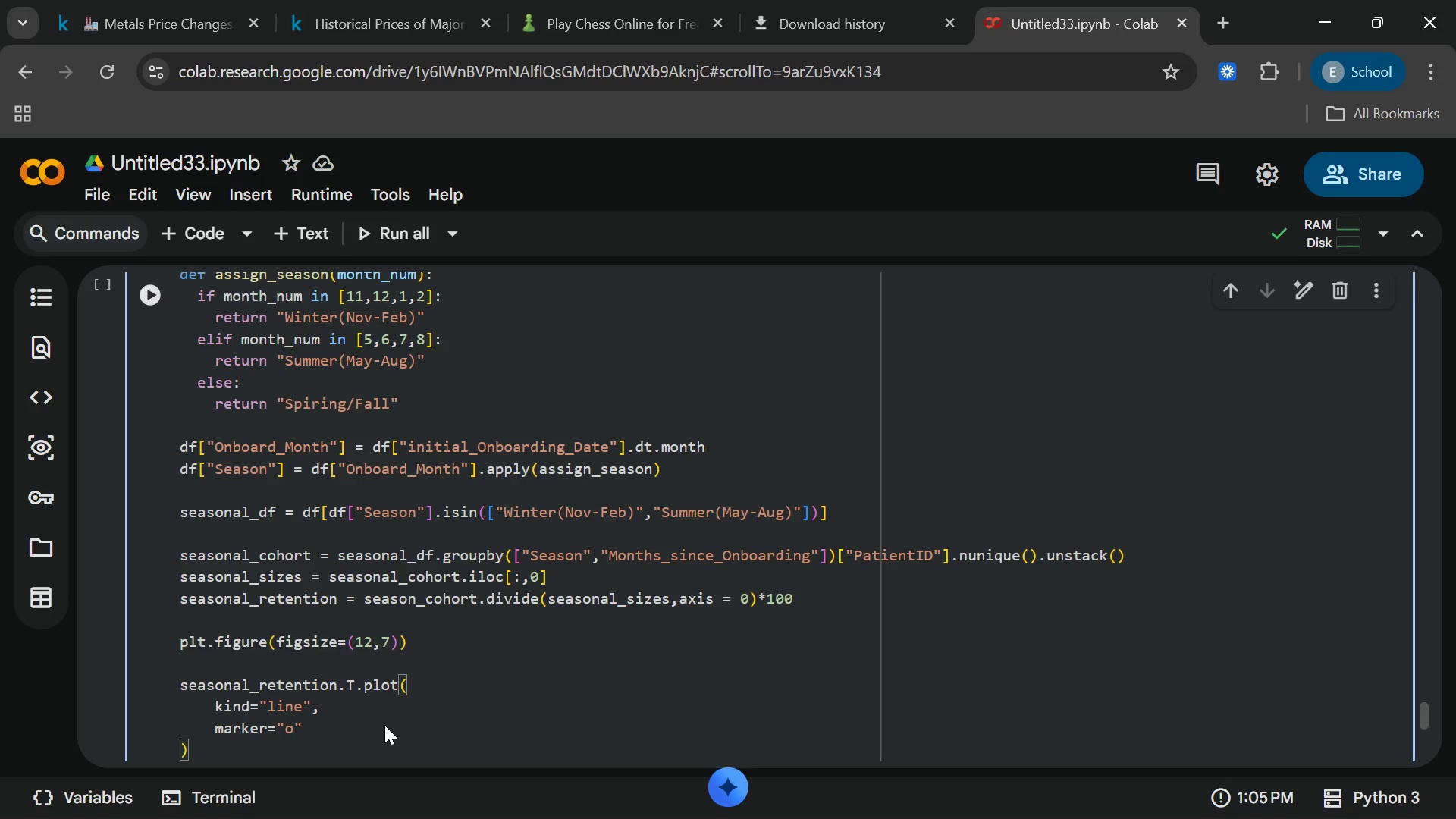 
key(End)
 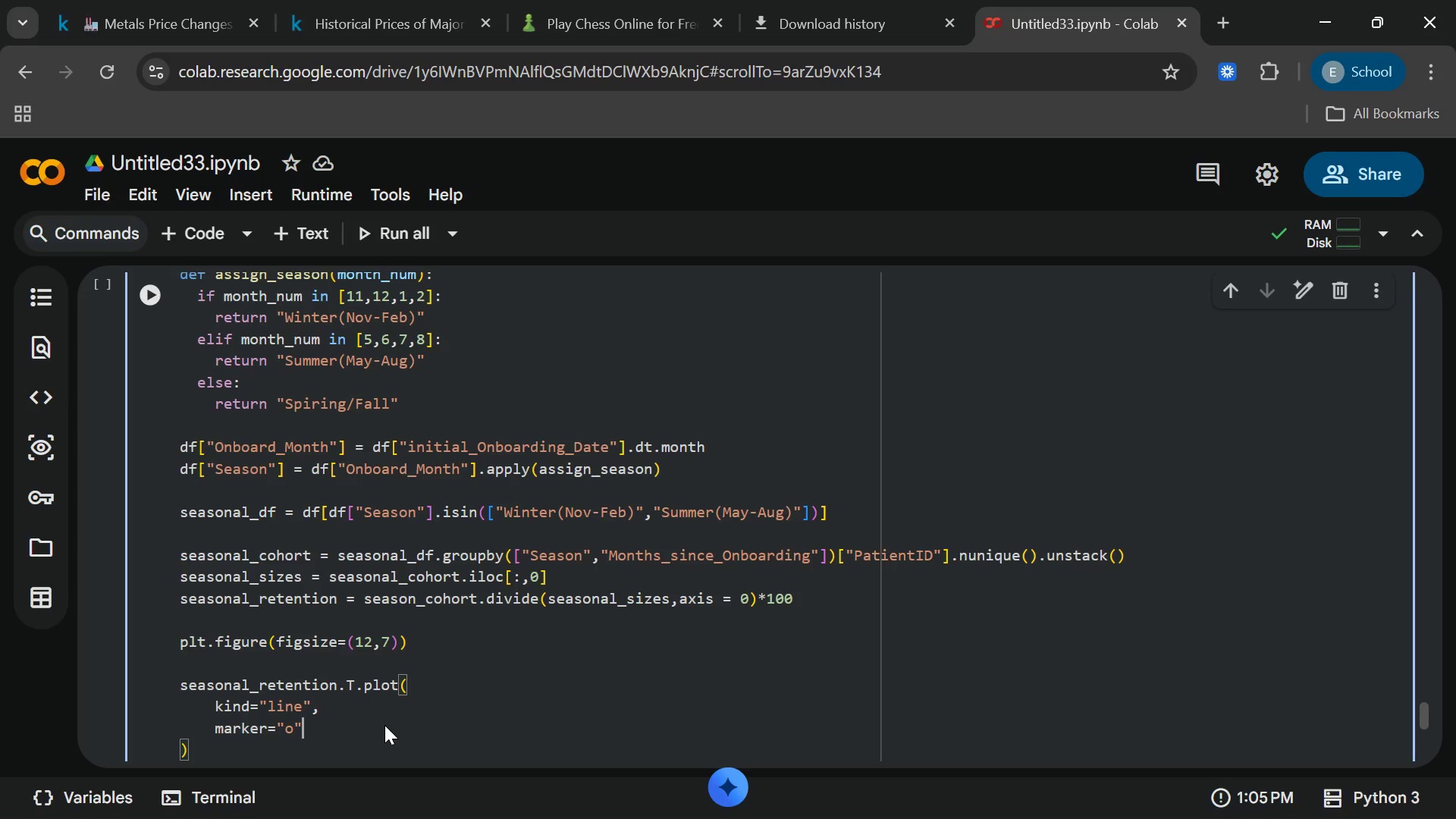 
key(Quote)
 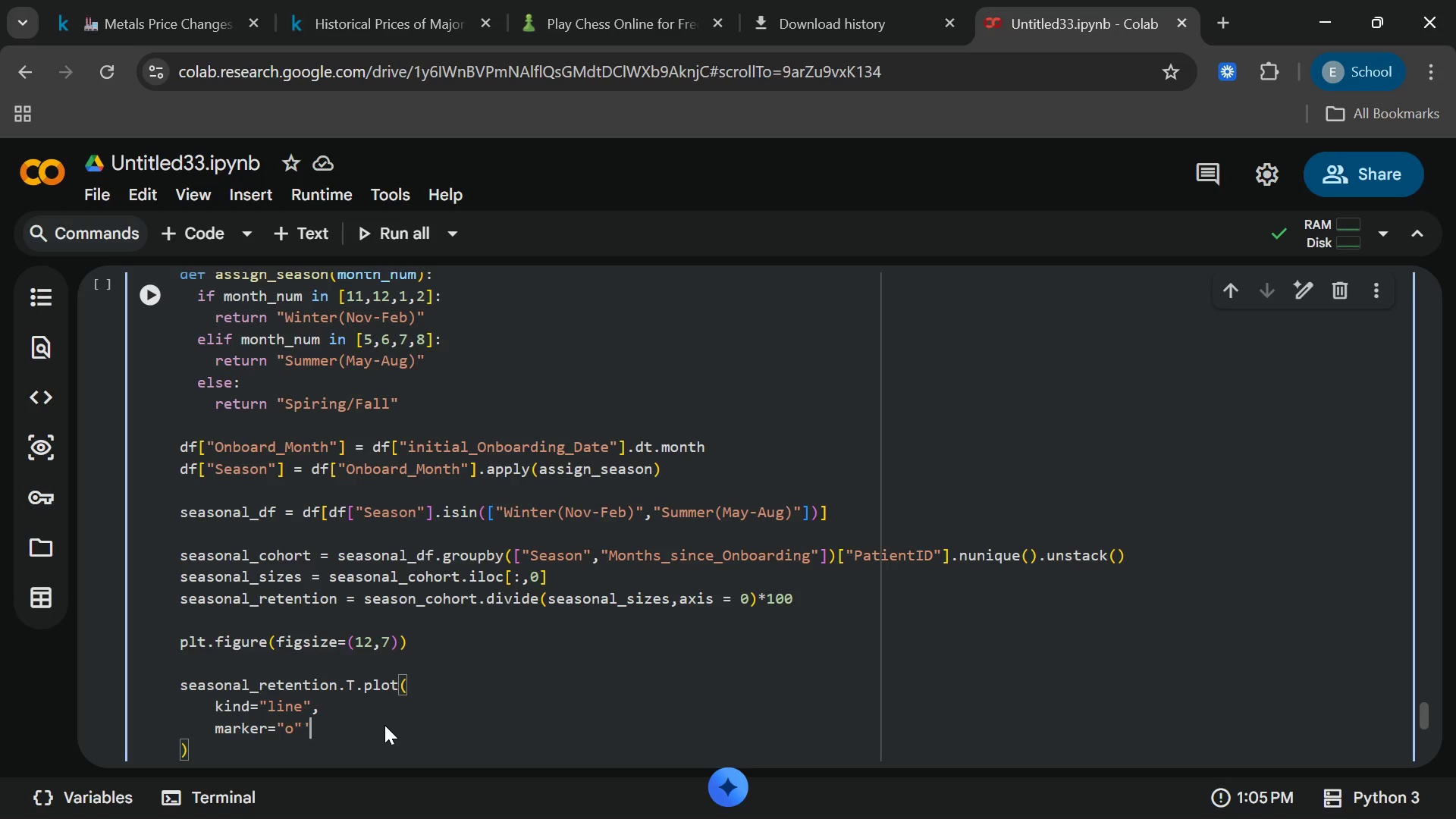 
key(Backspace)
 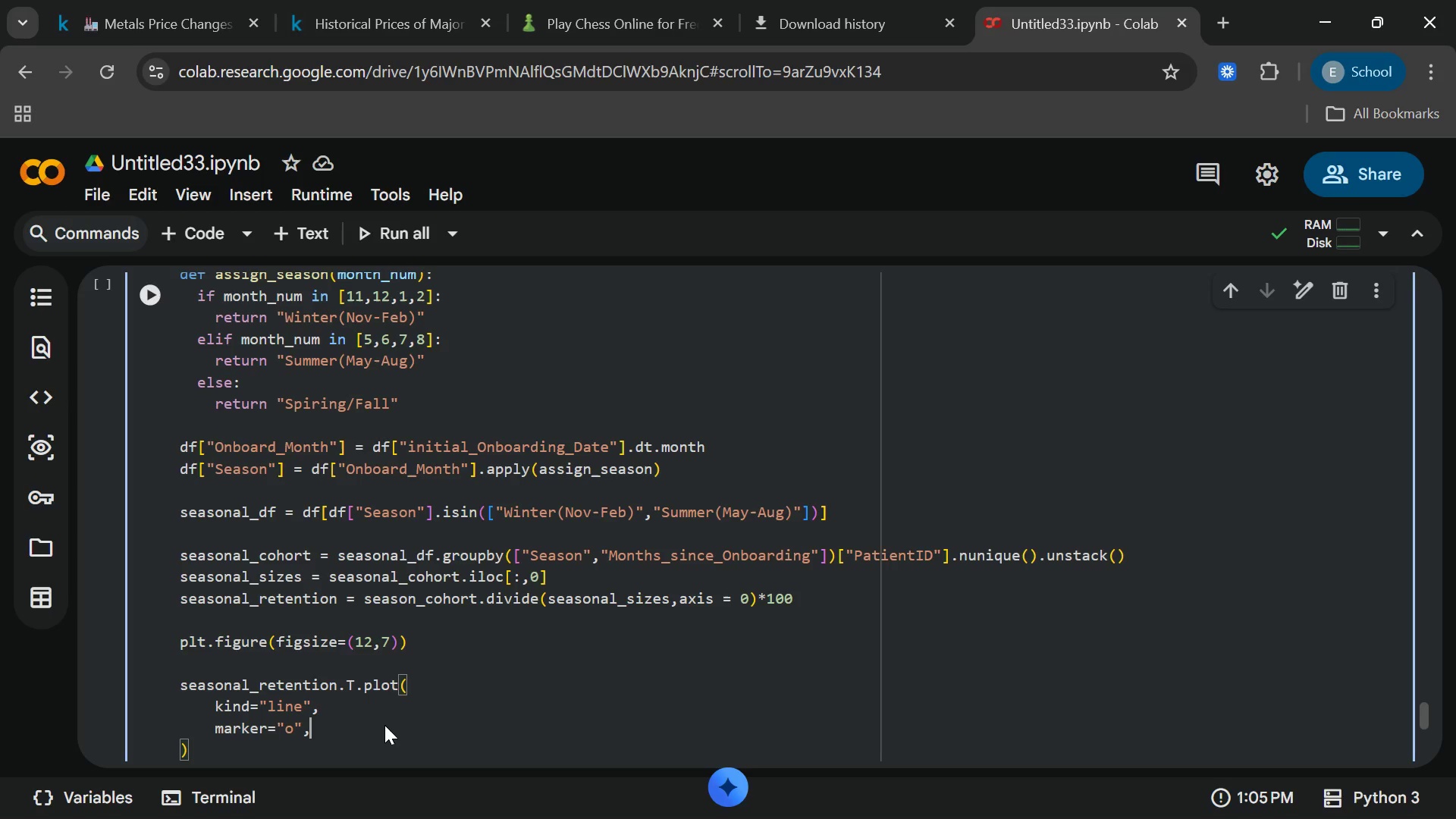 
key(Comma)
 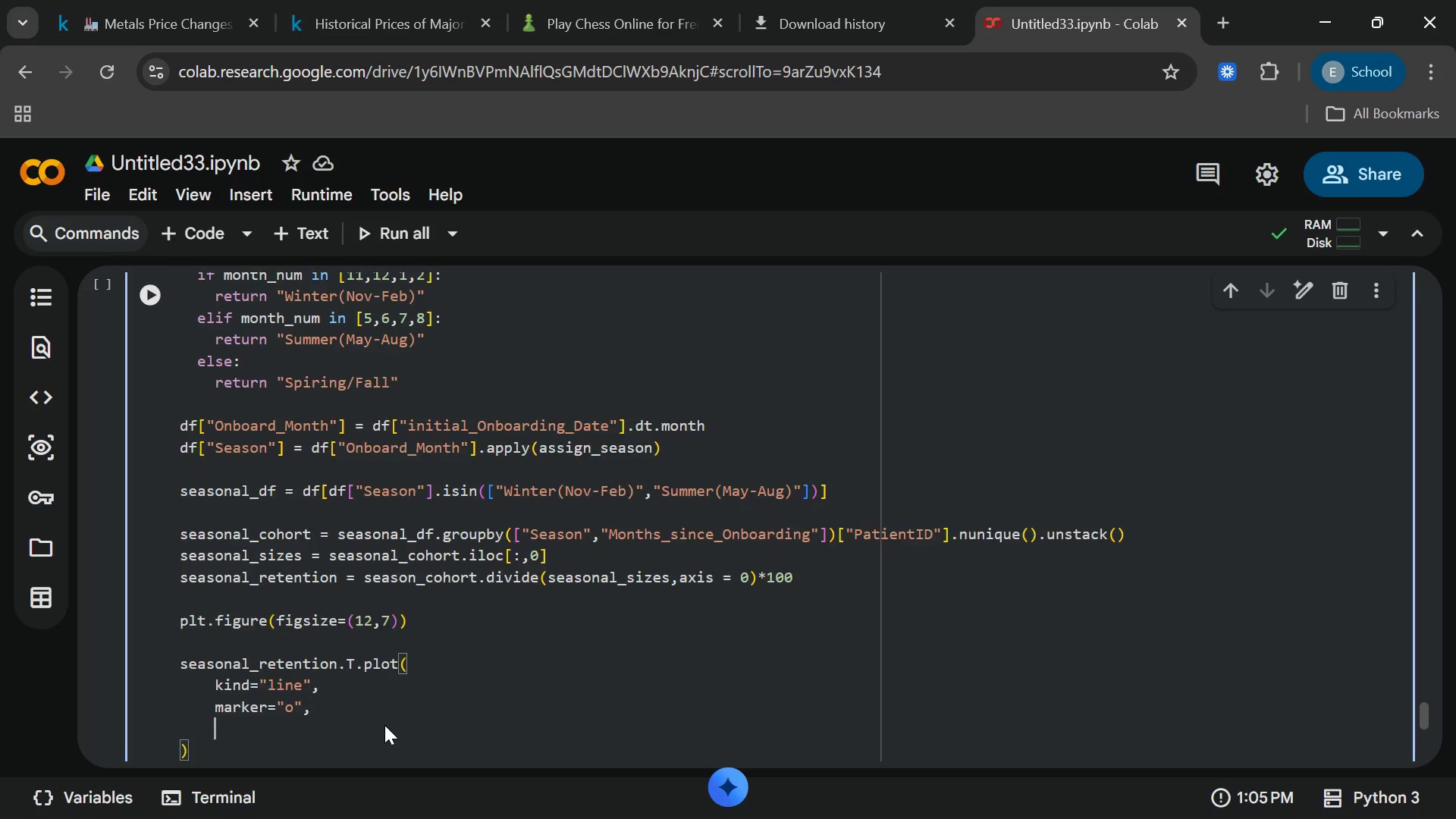 
key(Enter)
 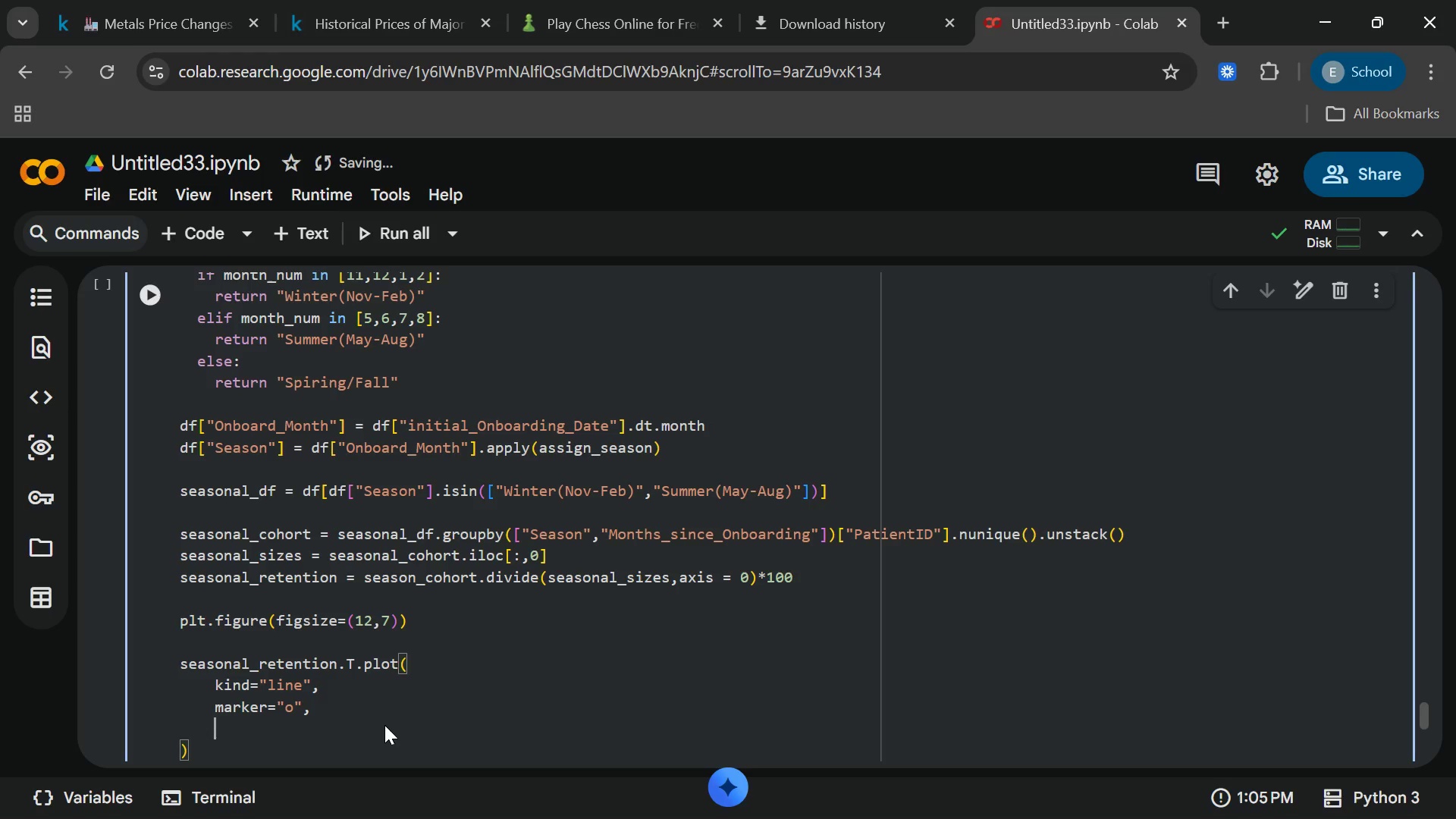 
type(linewidt)
 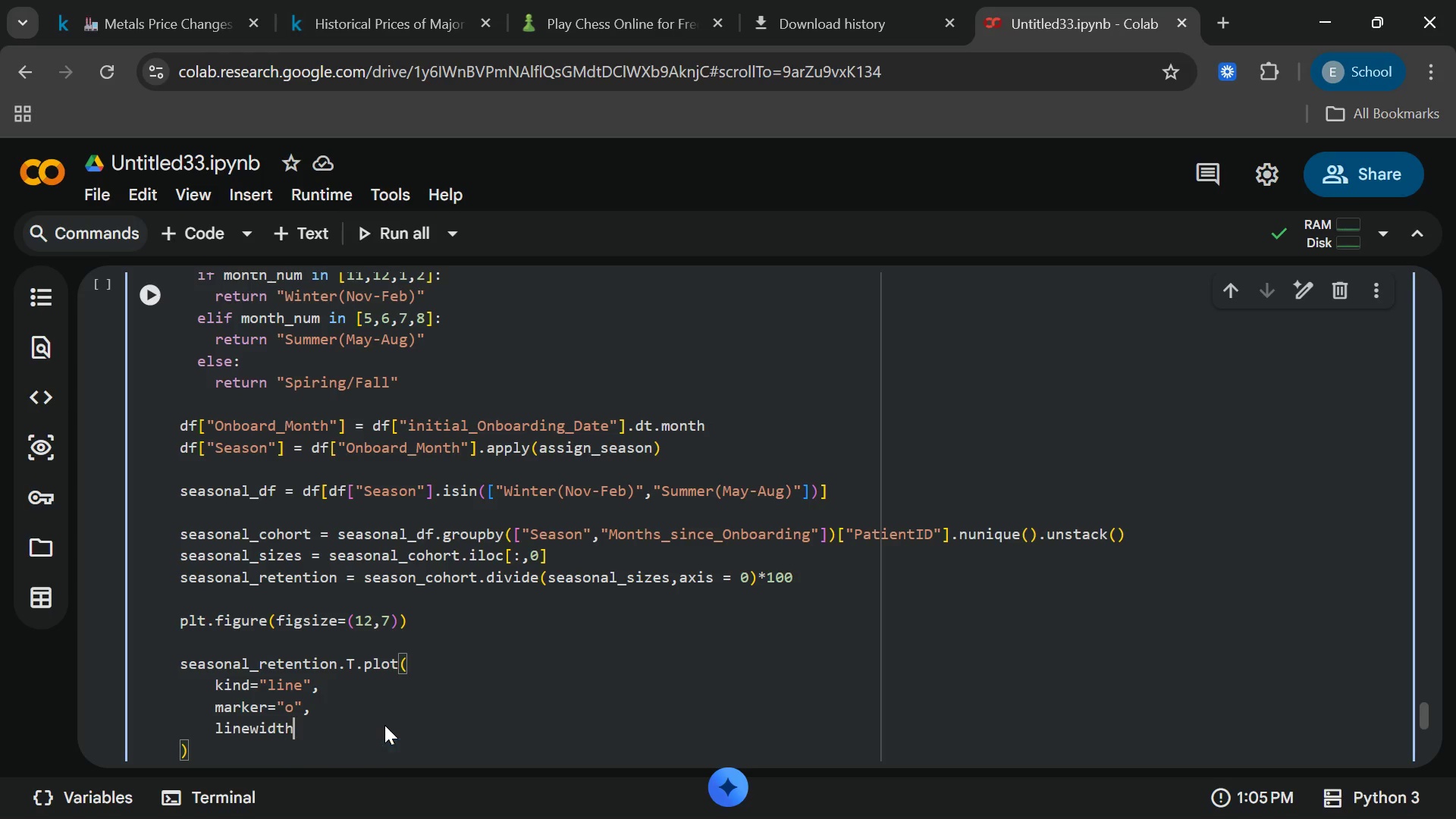 
key(Enter)
 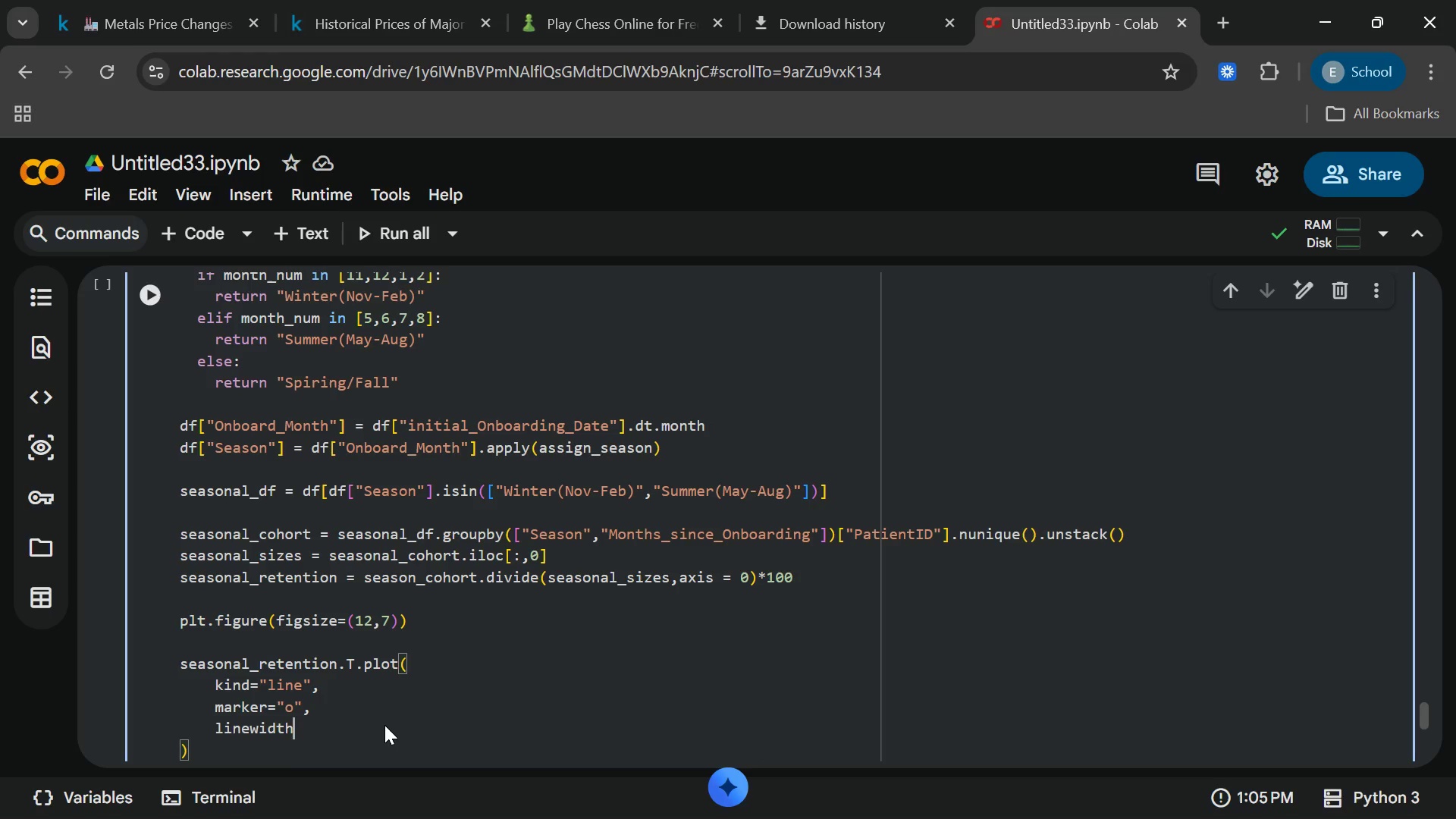 
key(Equal)
 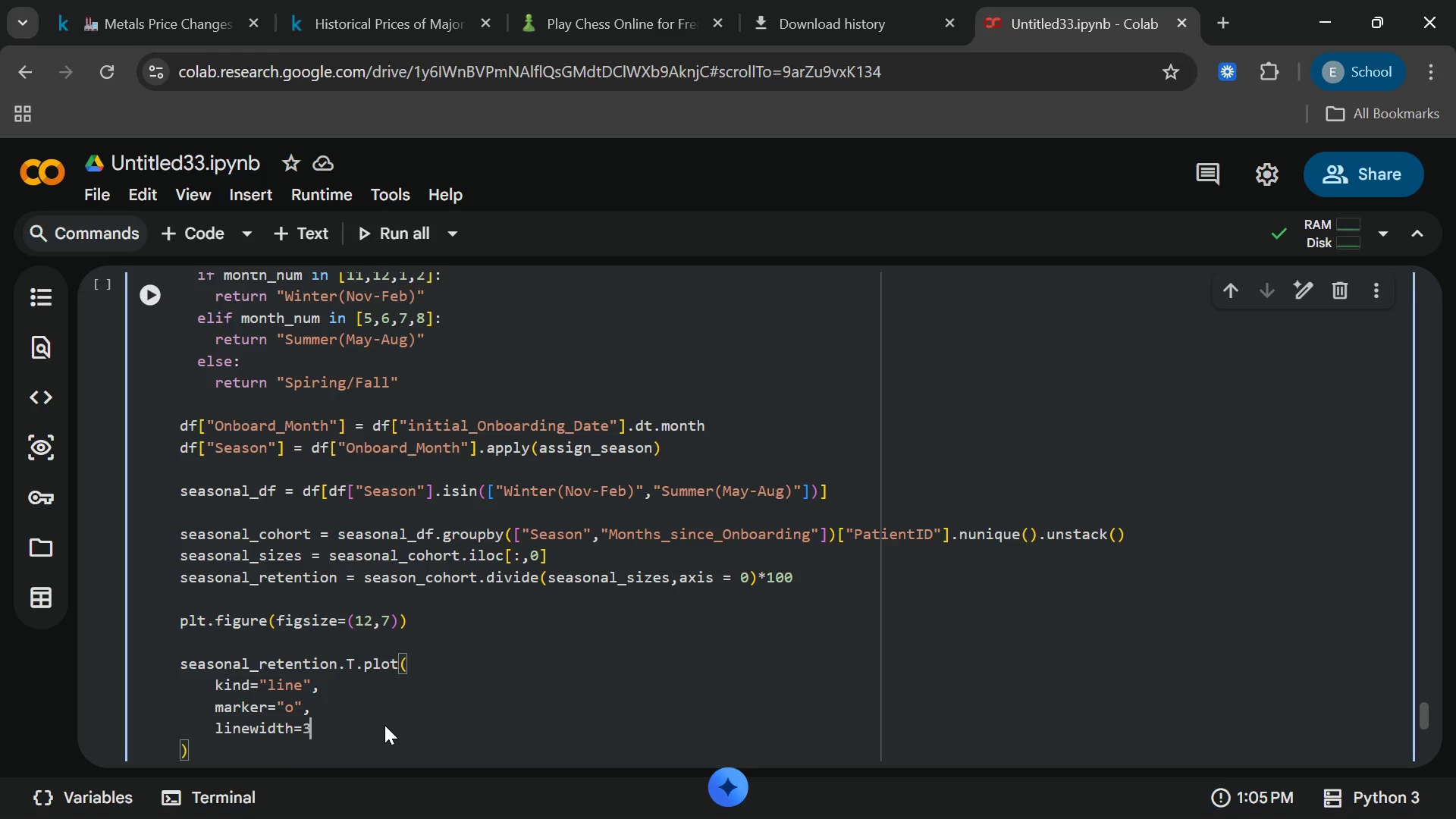 
key(3)
 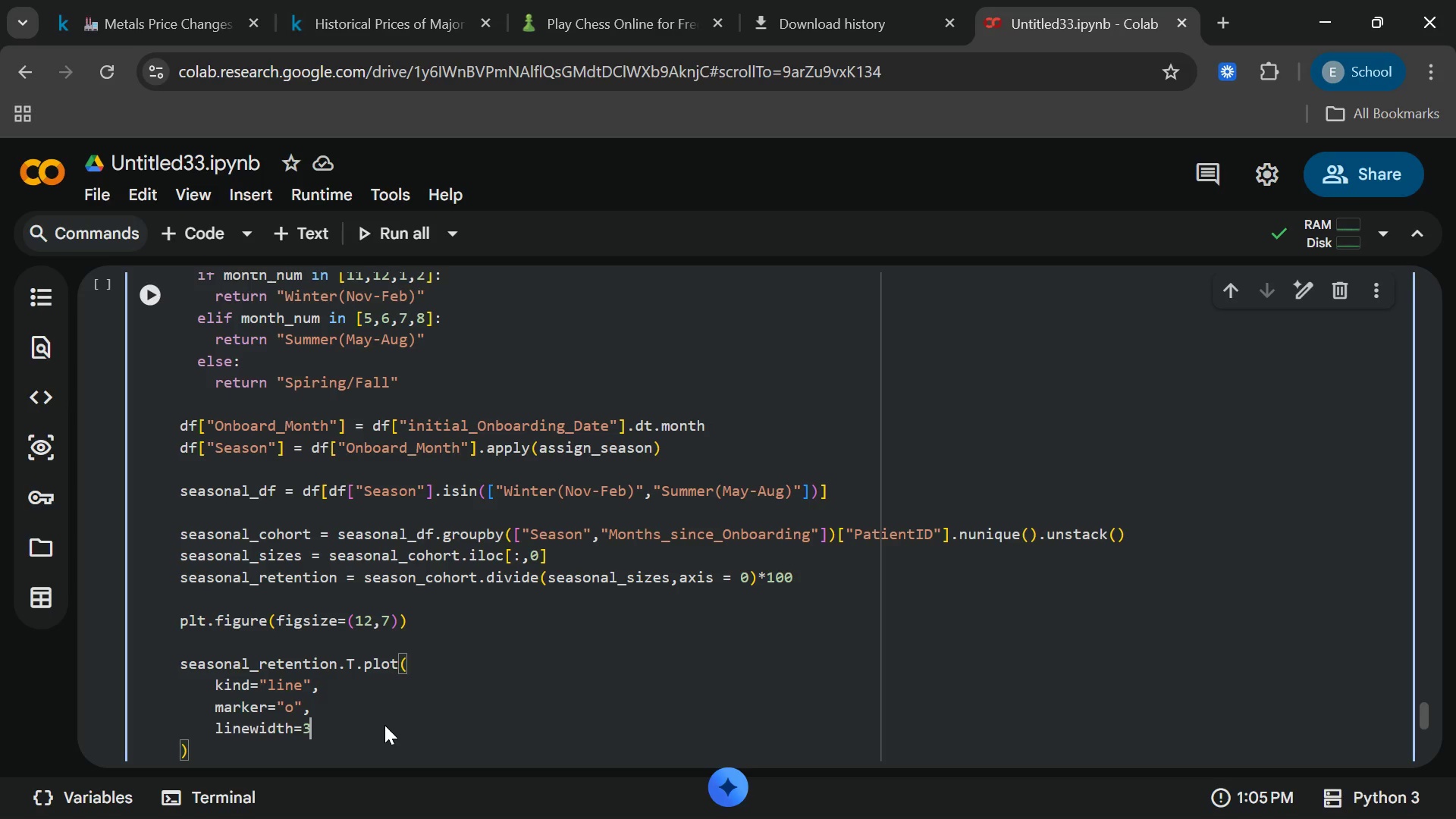 
key(Comma)
 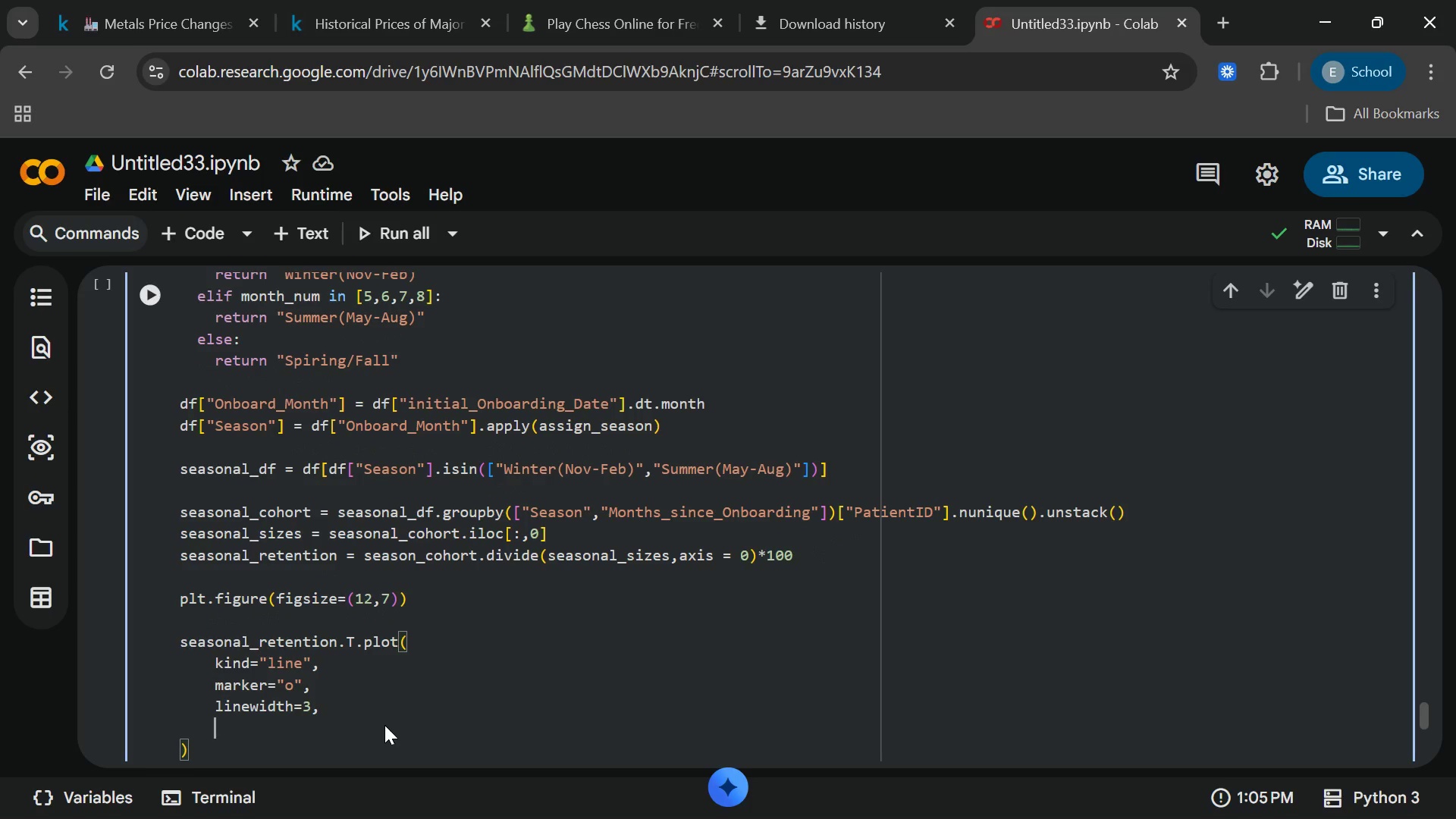 
key(Enter)
 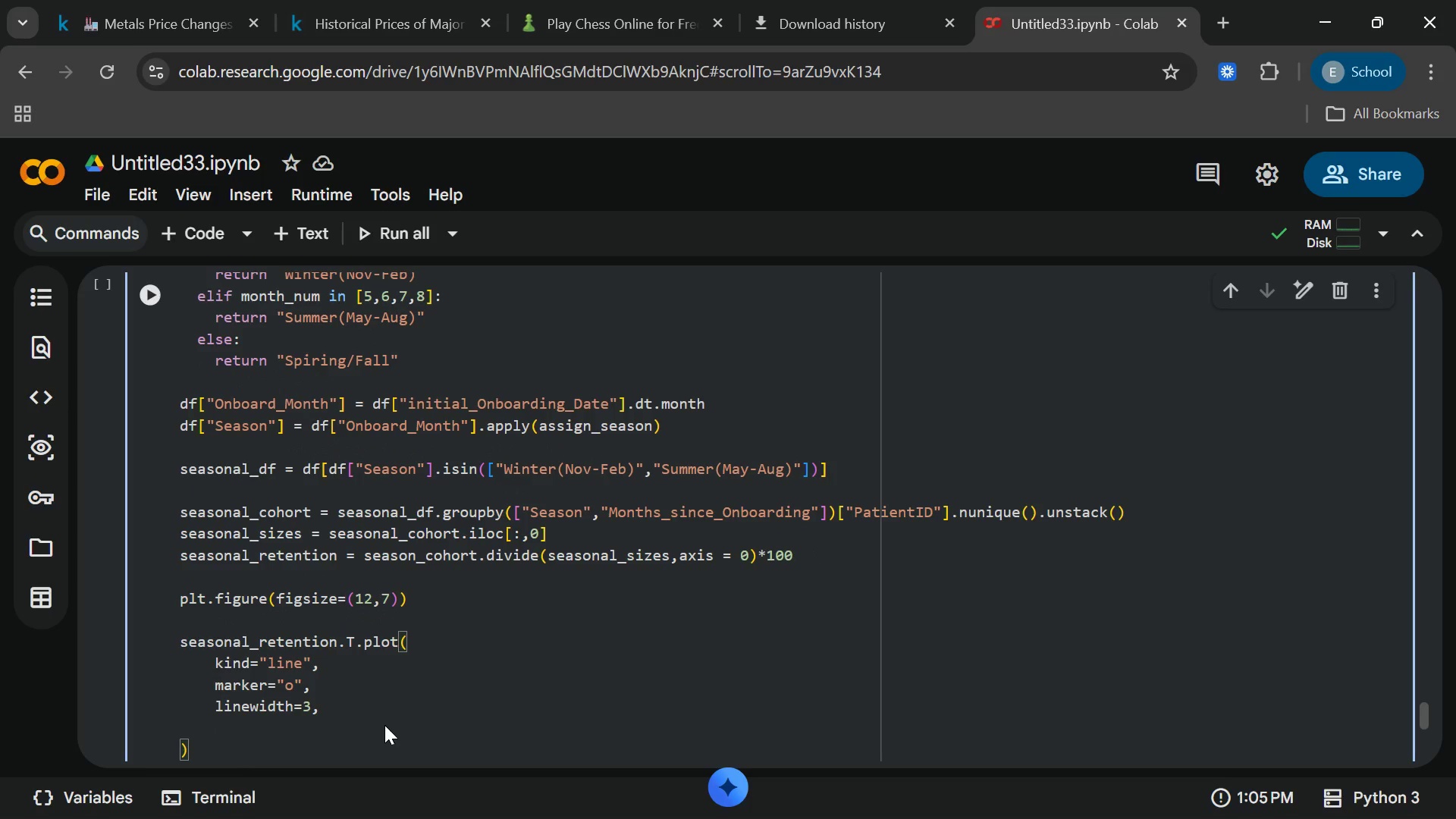 
type(mra)
key(Backspace)
key(Backspace)
type(arkke)
key(Backspace)
key(Backspace)
type(ersize =8,)
 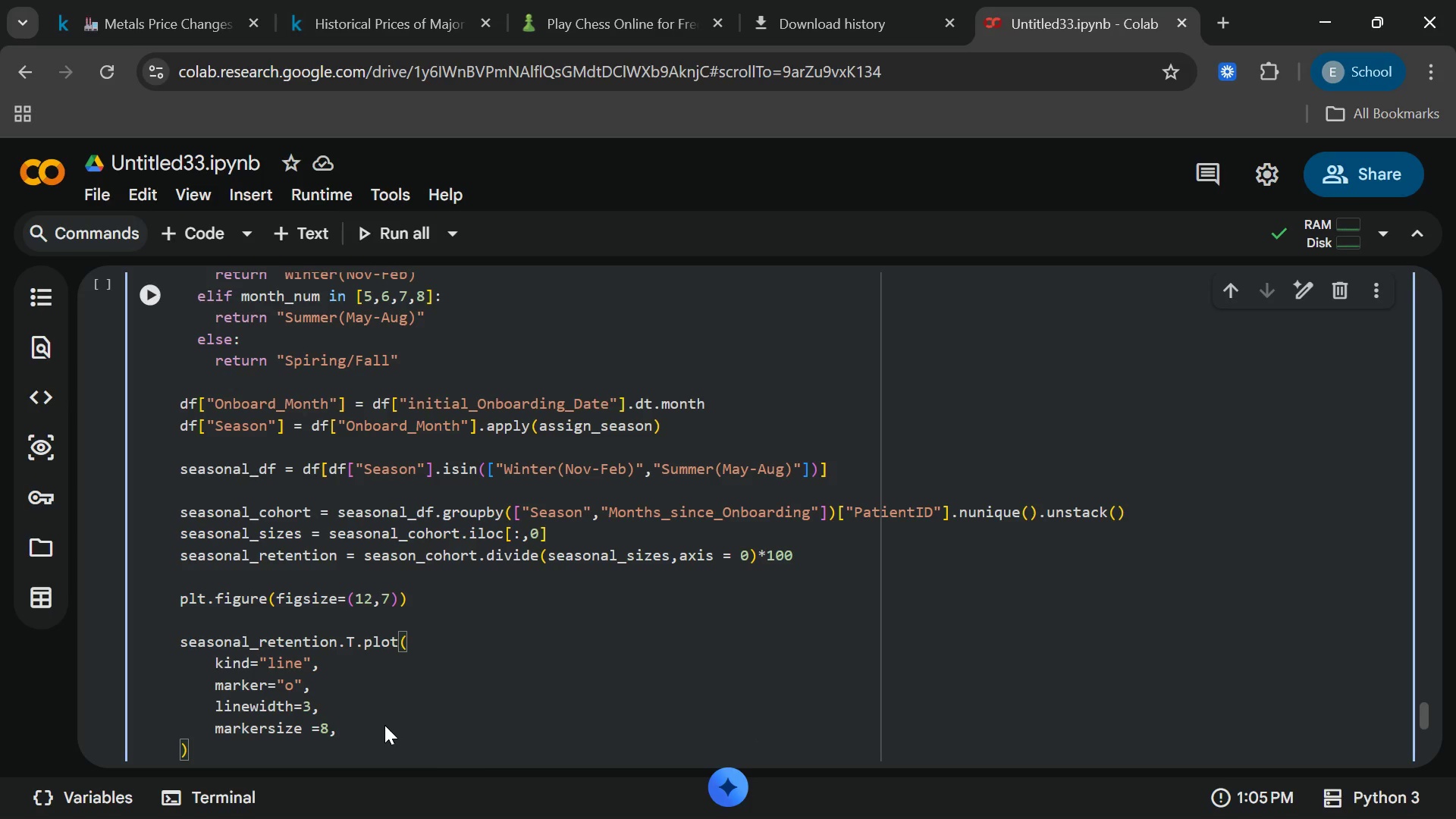 
key(Shift+ShiftRight)
 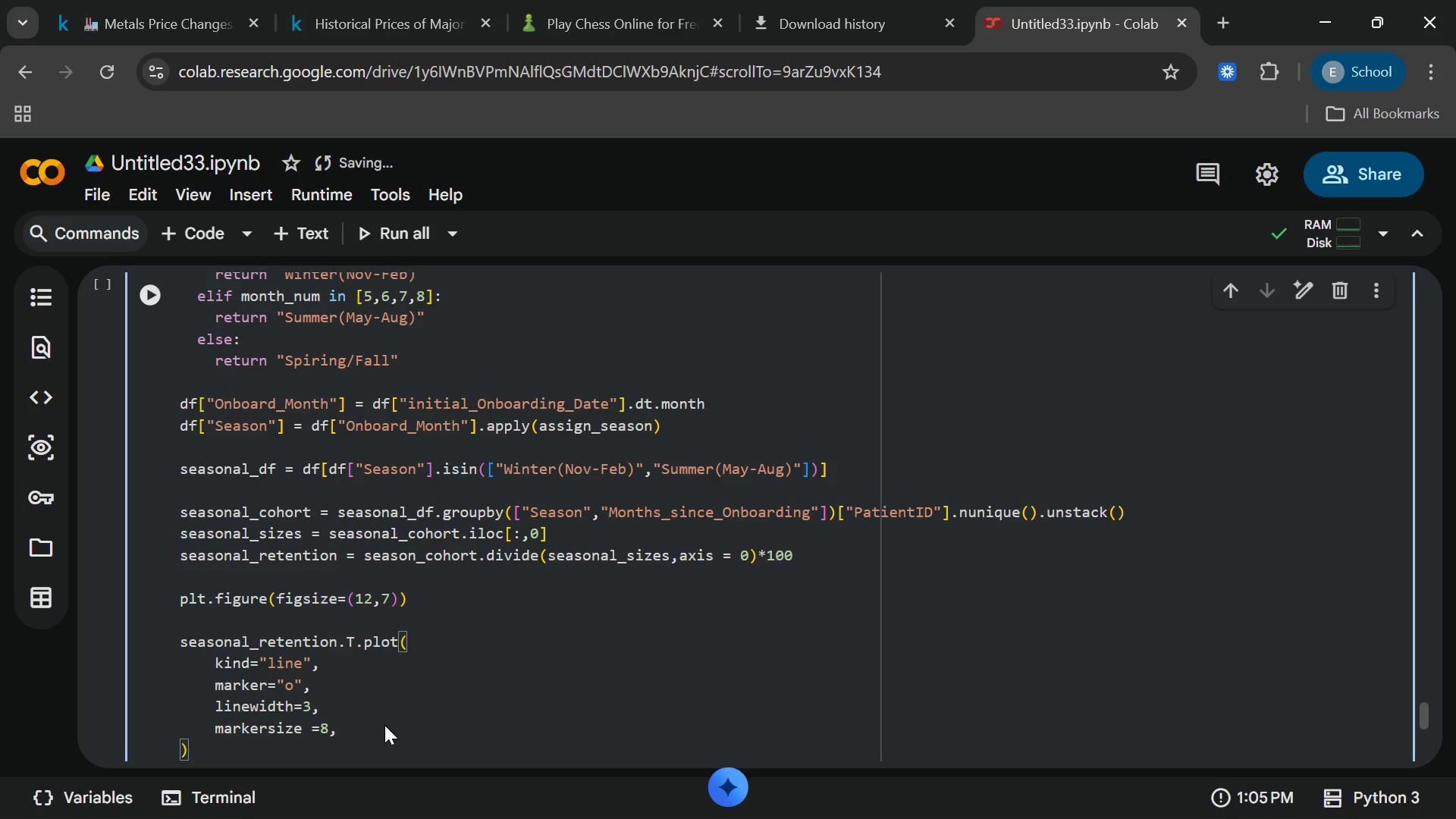 
key(Enter)
 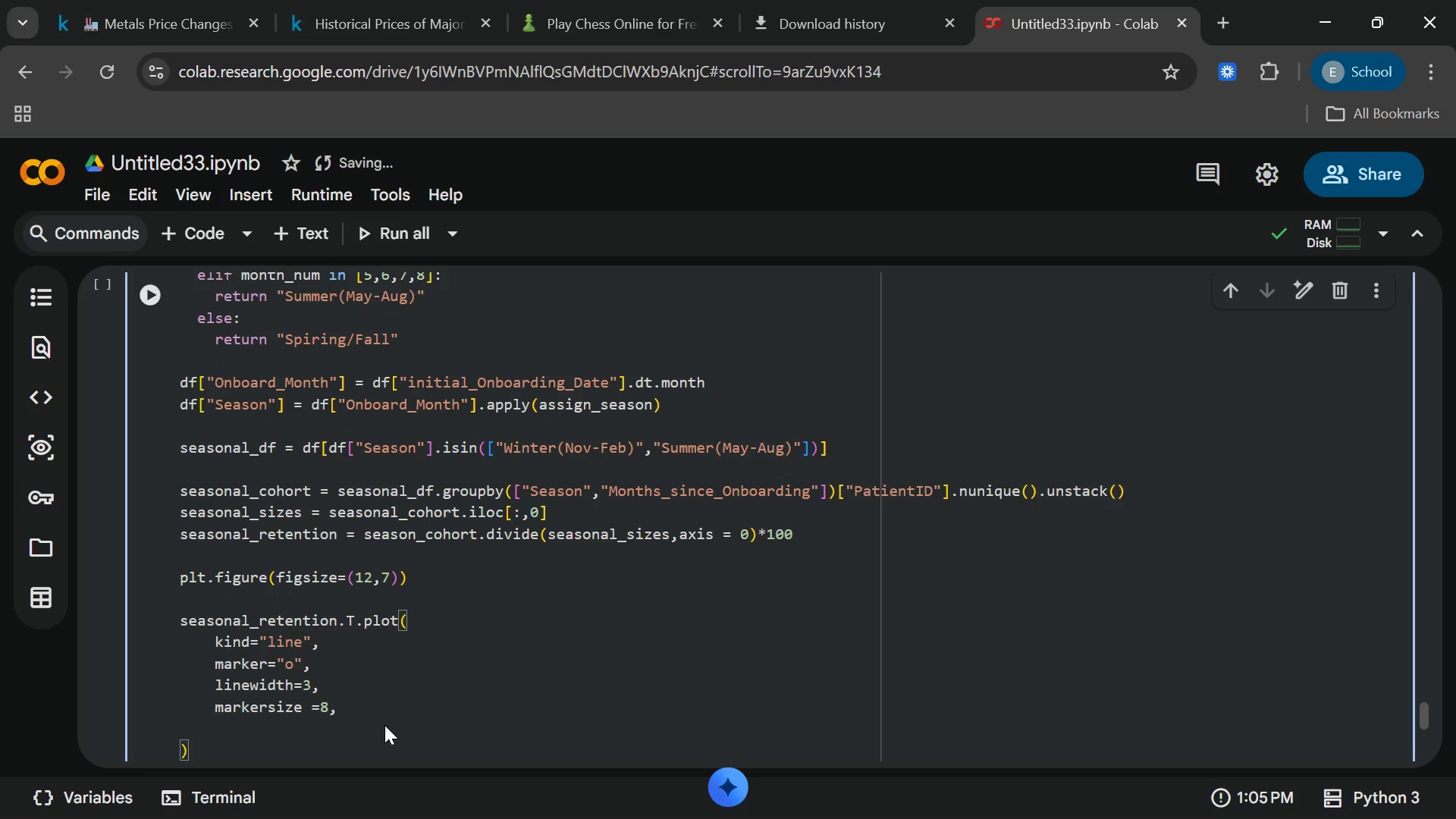 
type(color=)
 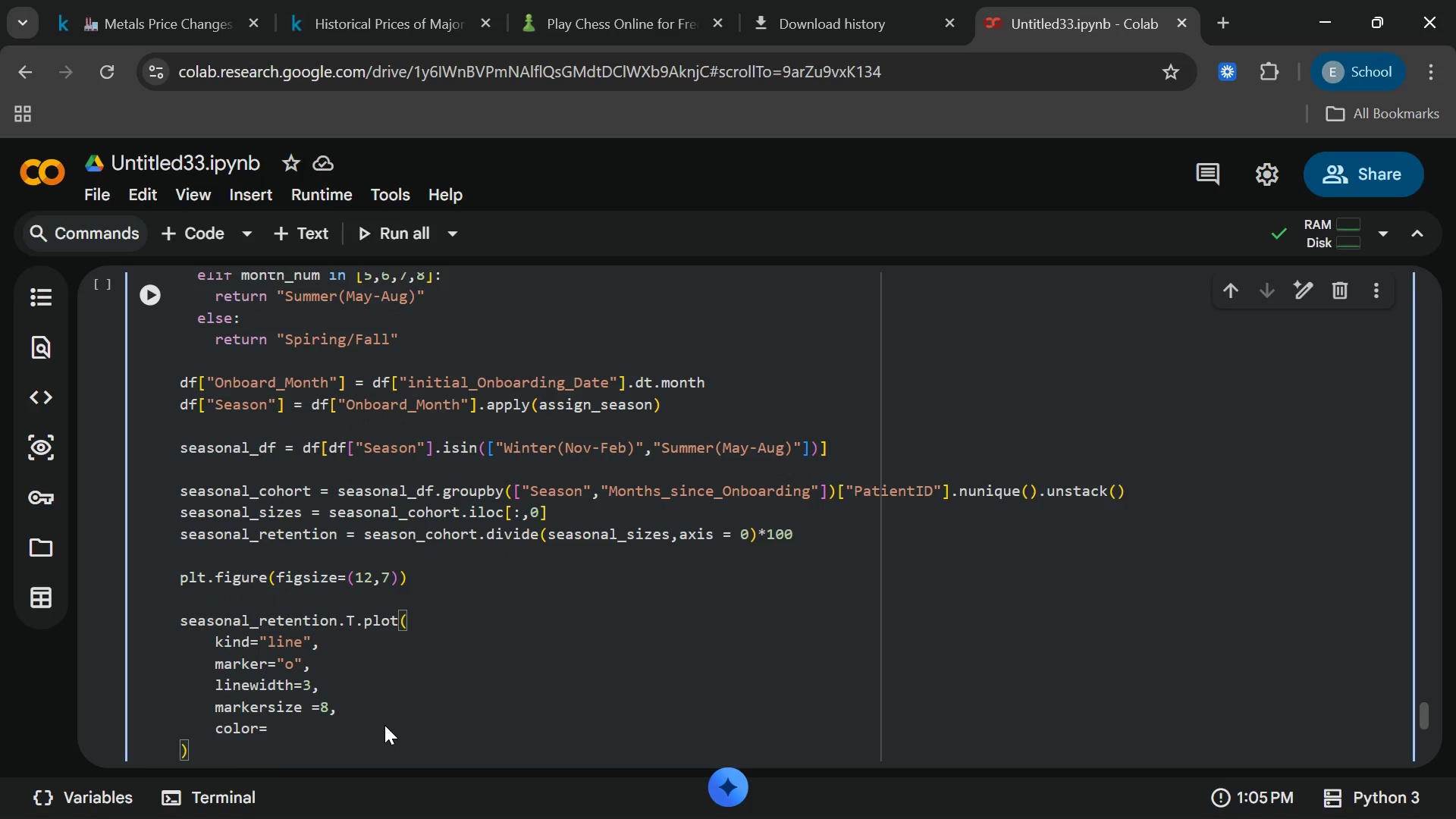 
key(BracketLeft)
 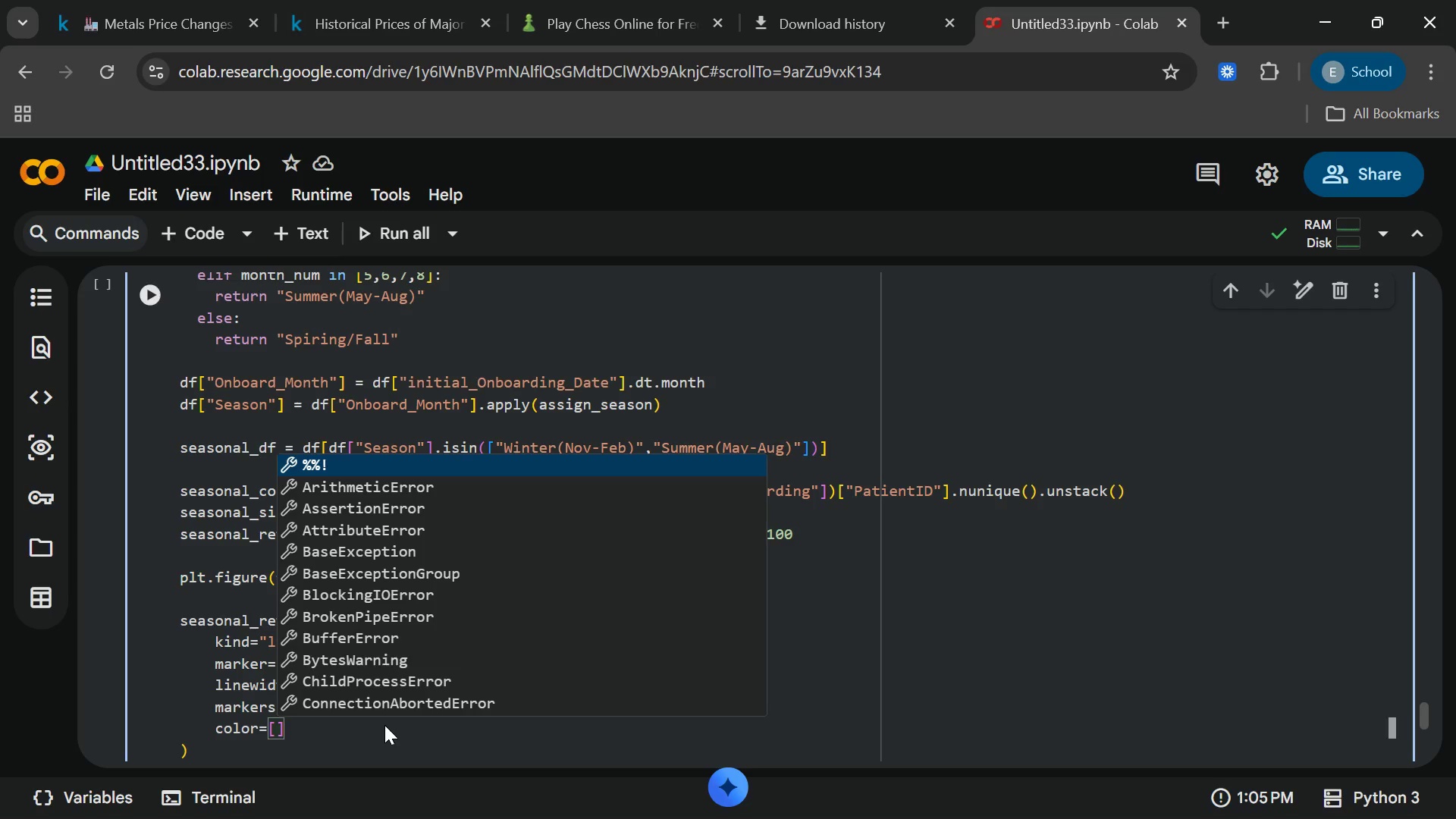 
key(Shift+Quote)
 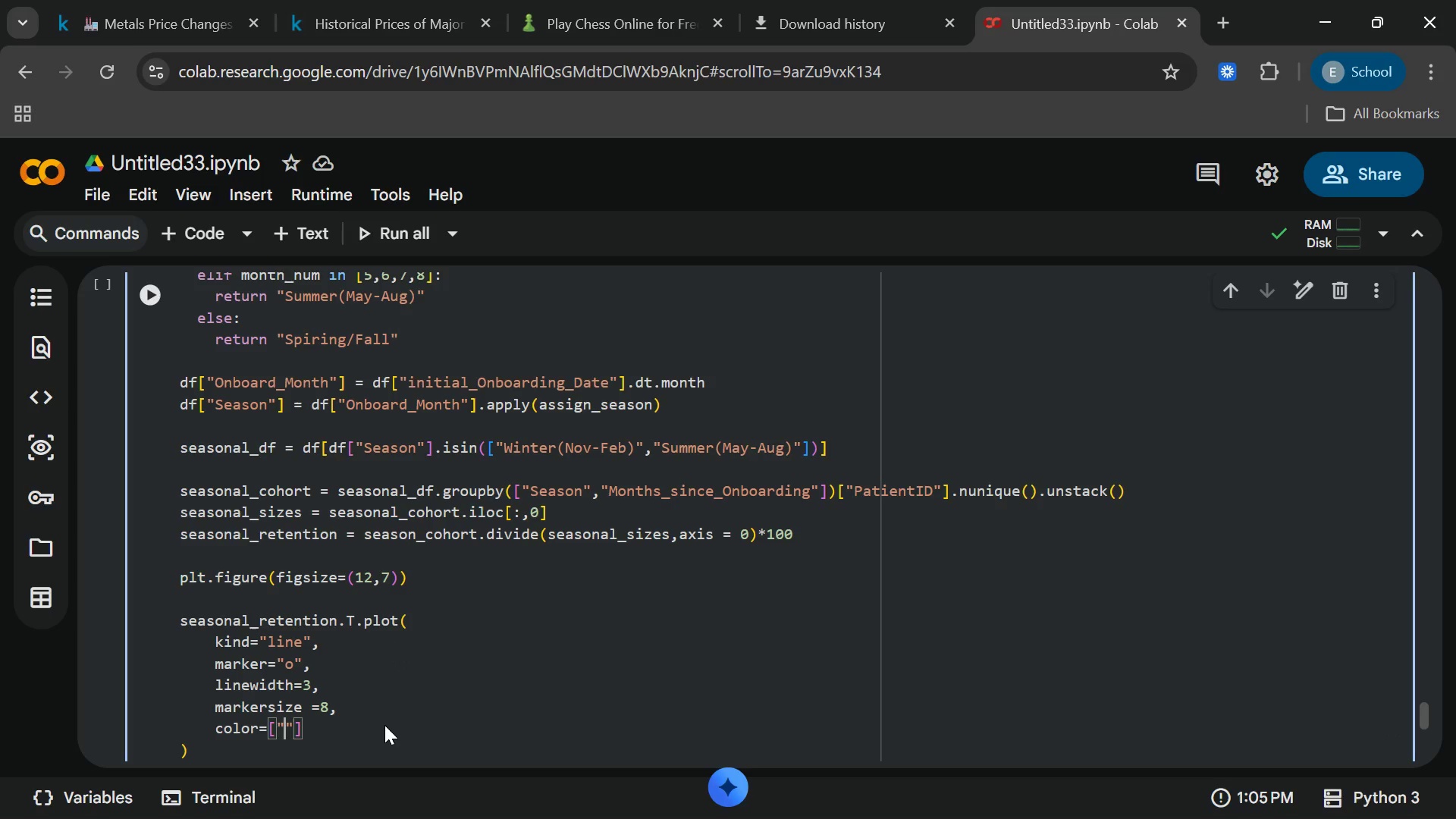 
key(Shift+3)
 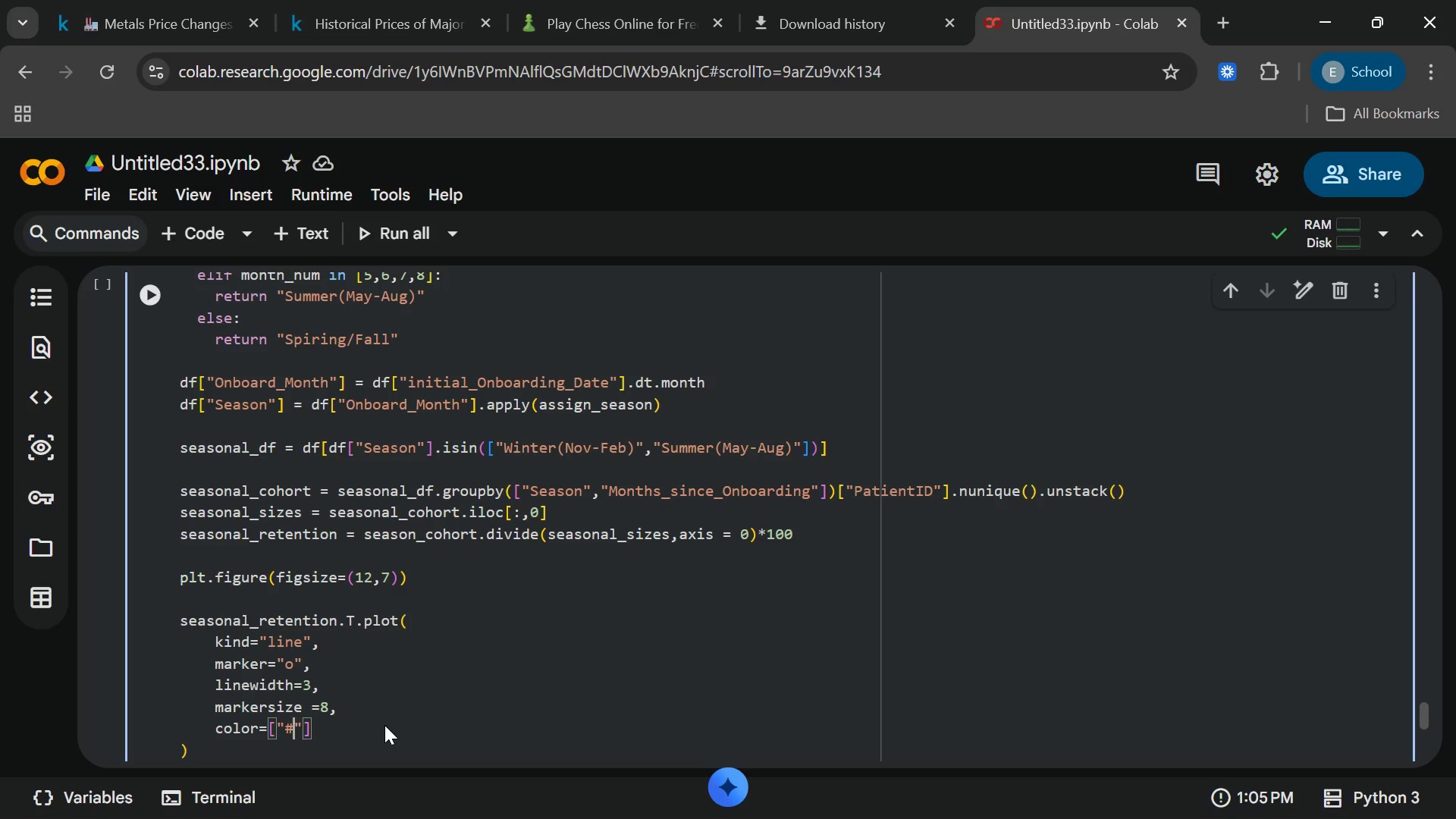 
type(eca154)
 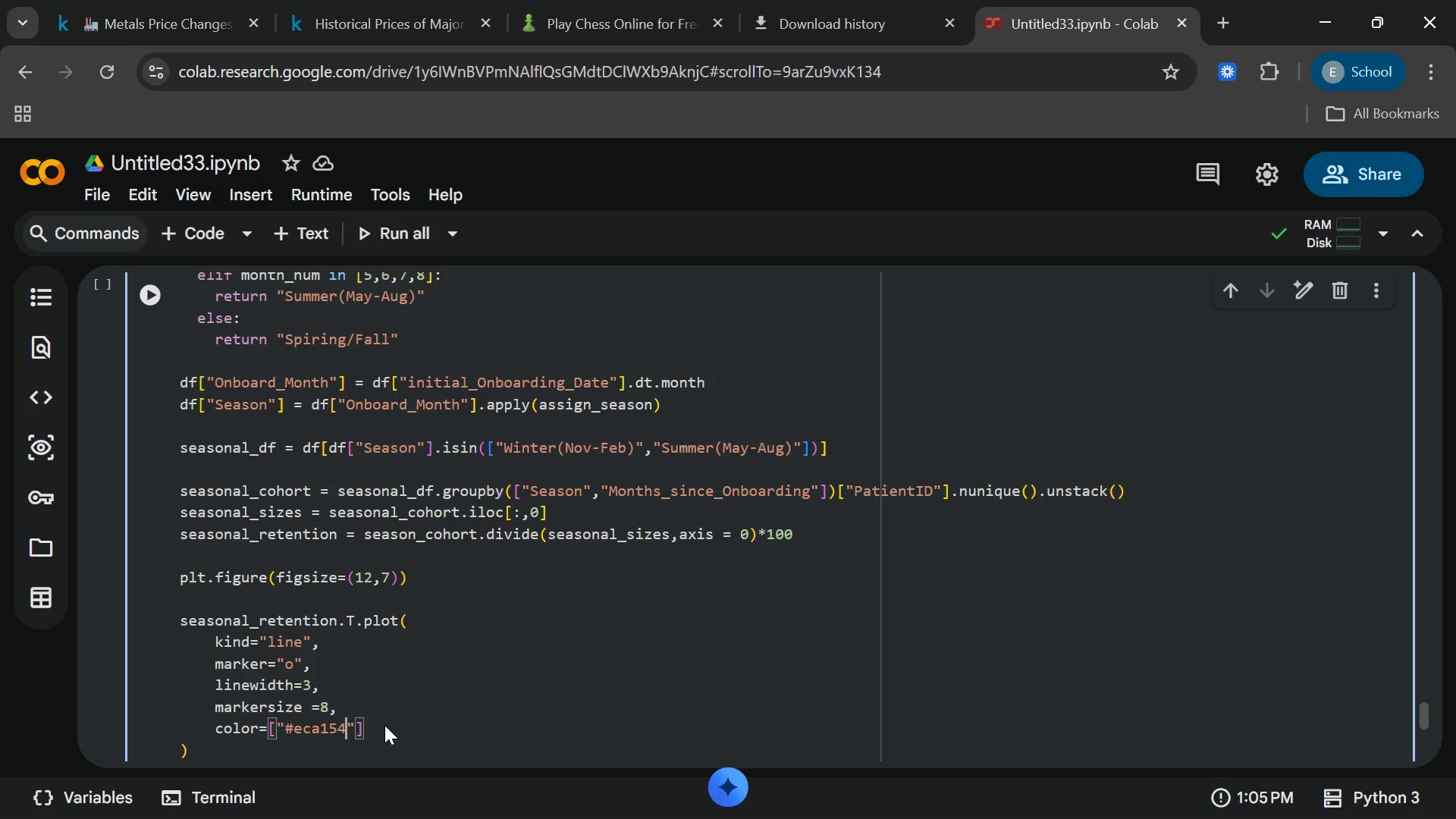 
key(ArrowRight)
 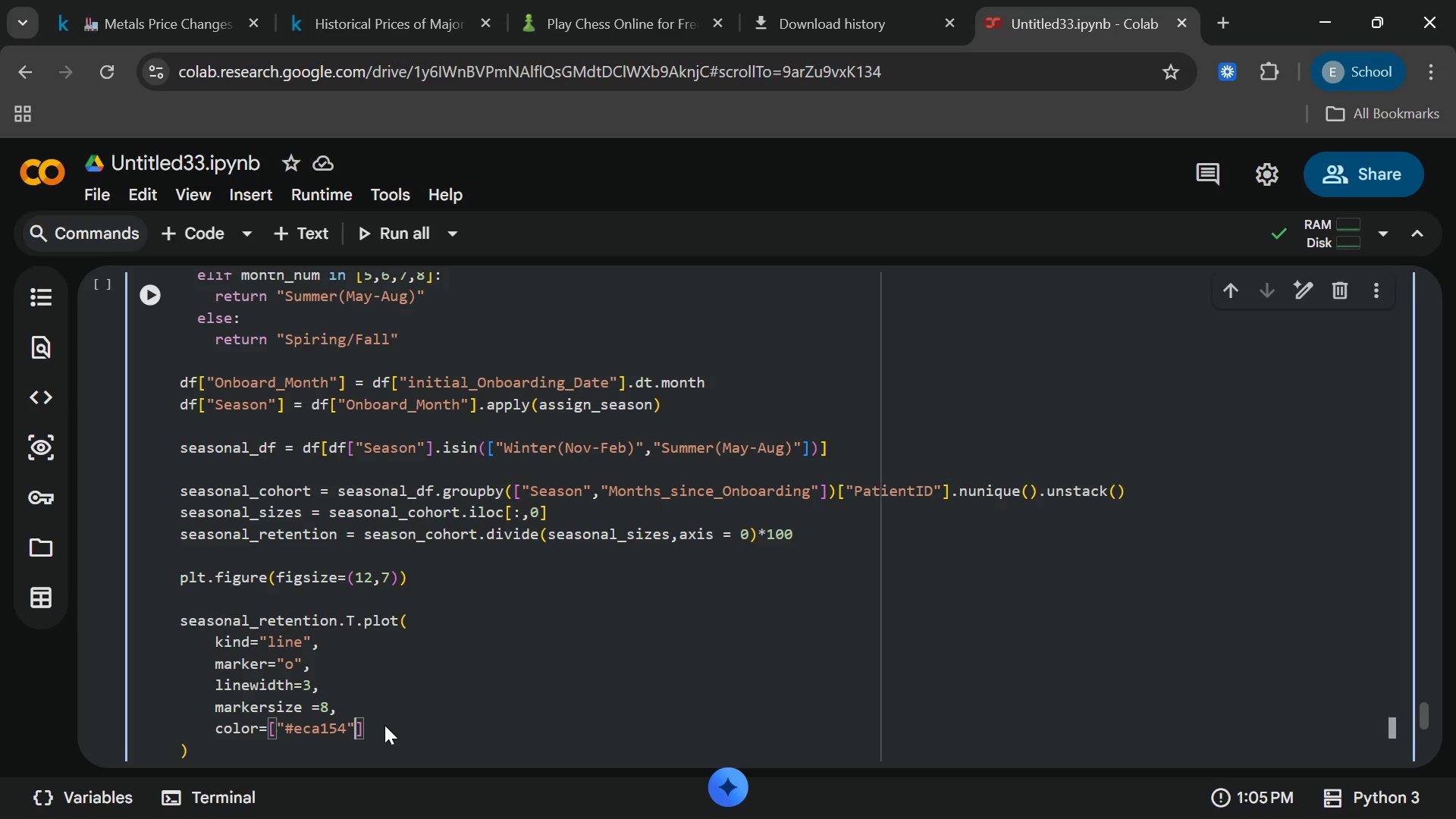 
key(ArrowRight)
 